 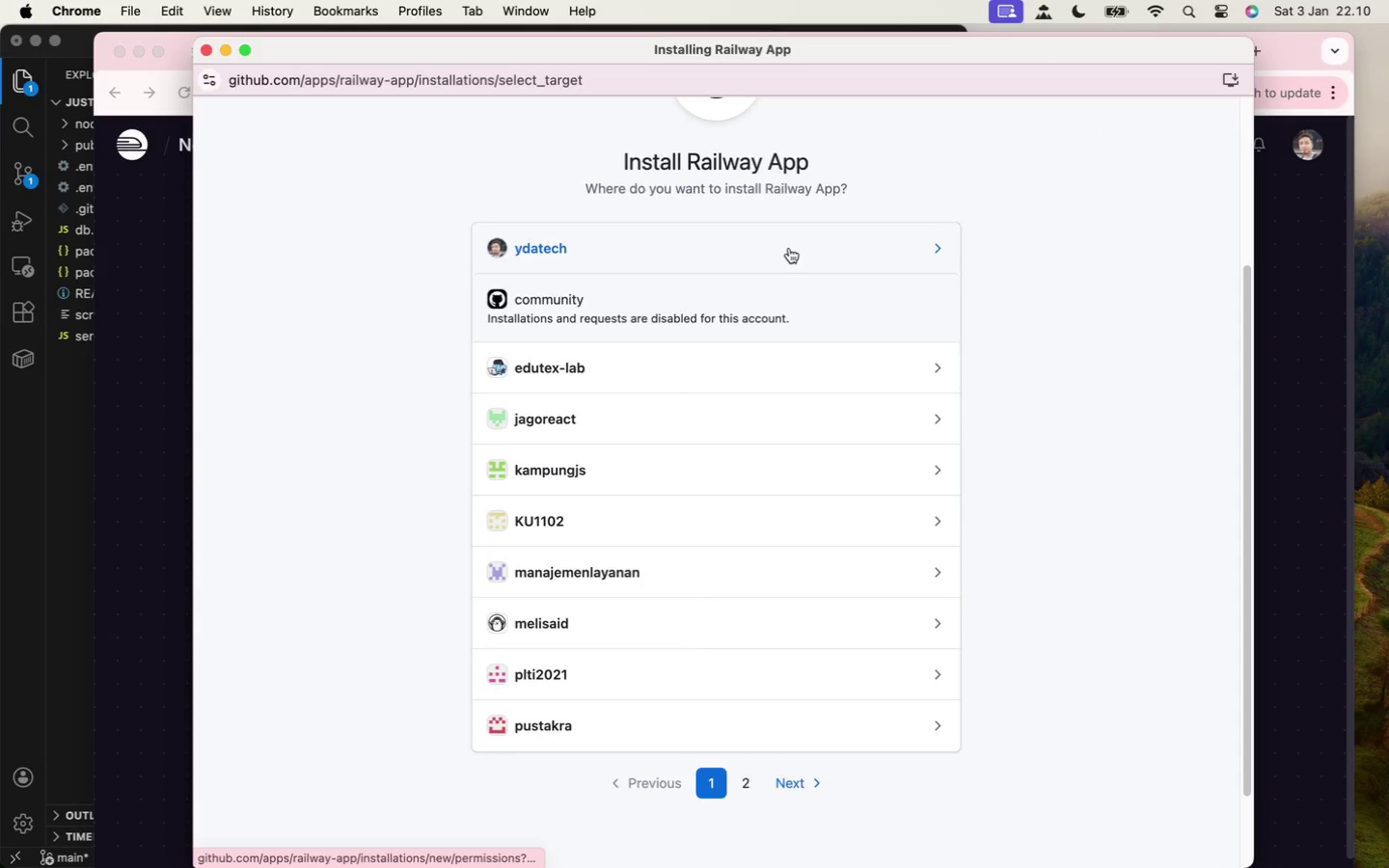 
left_click([731, 259])
 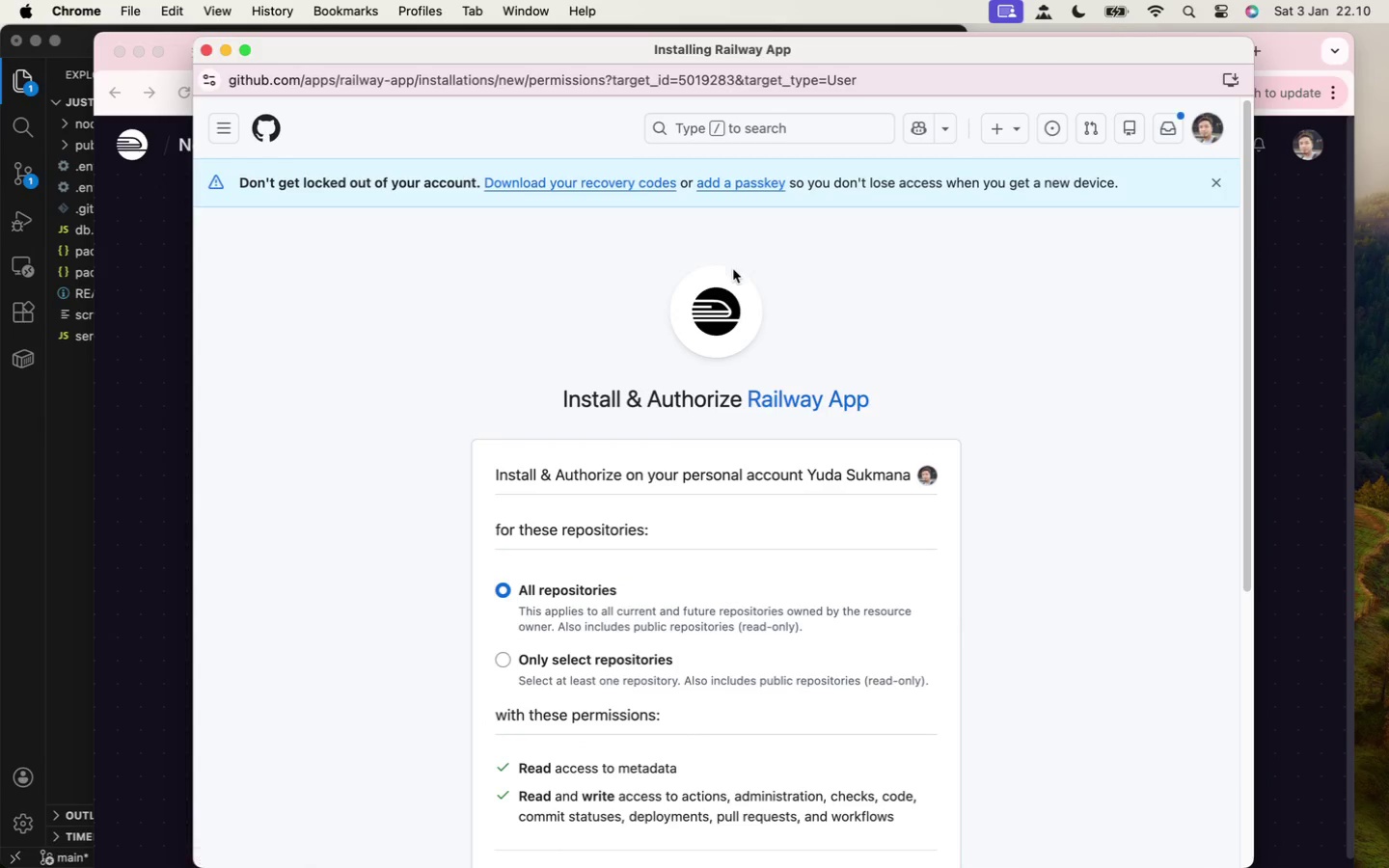 
scroll: coordinate [734, 328], scroll_direction: down, amount: 17.0
 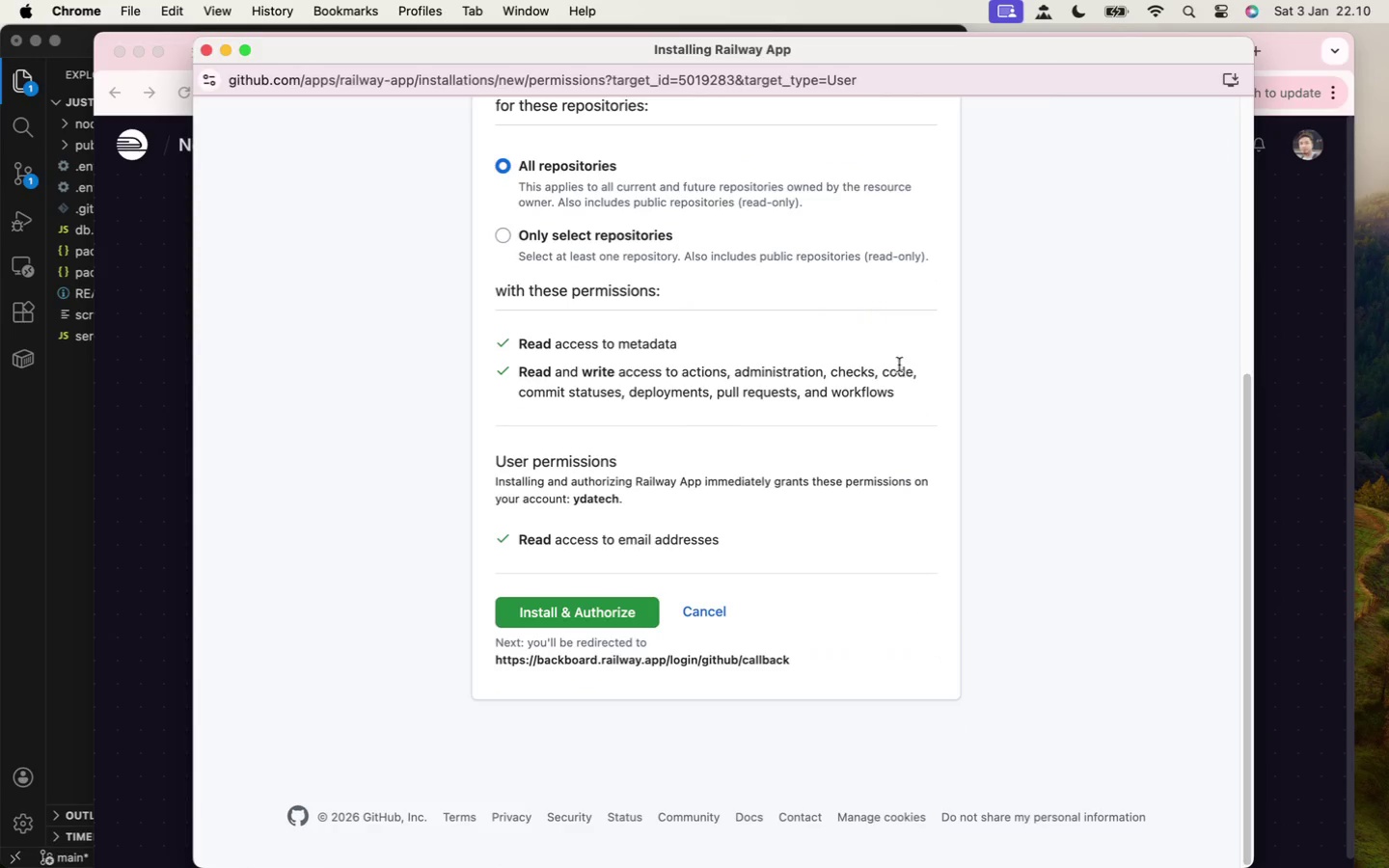 
left_click([645, 237])
 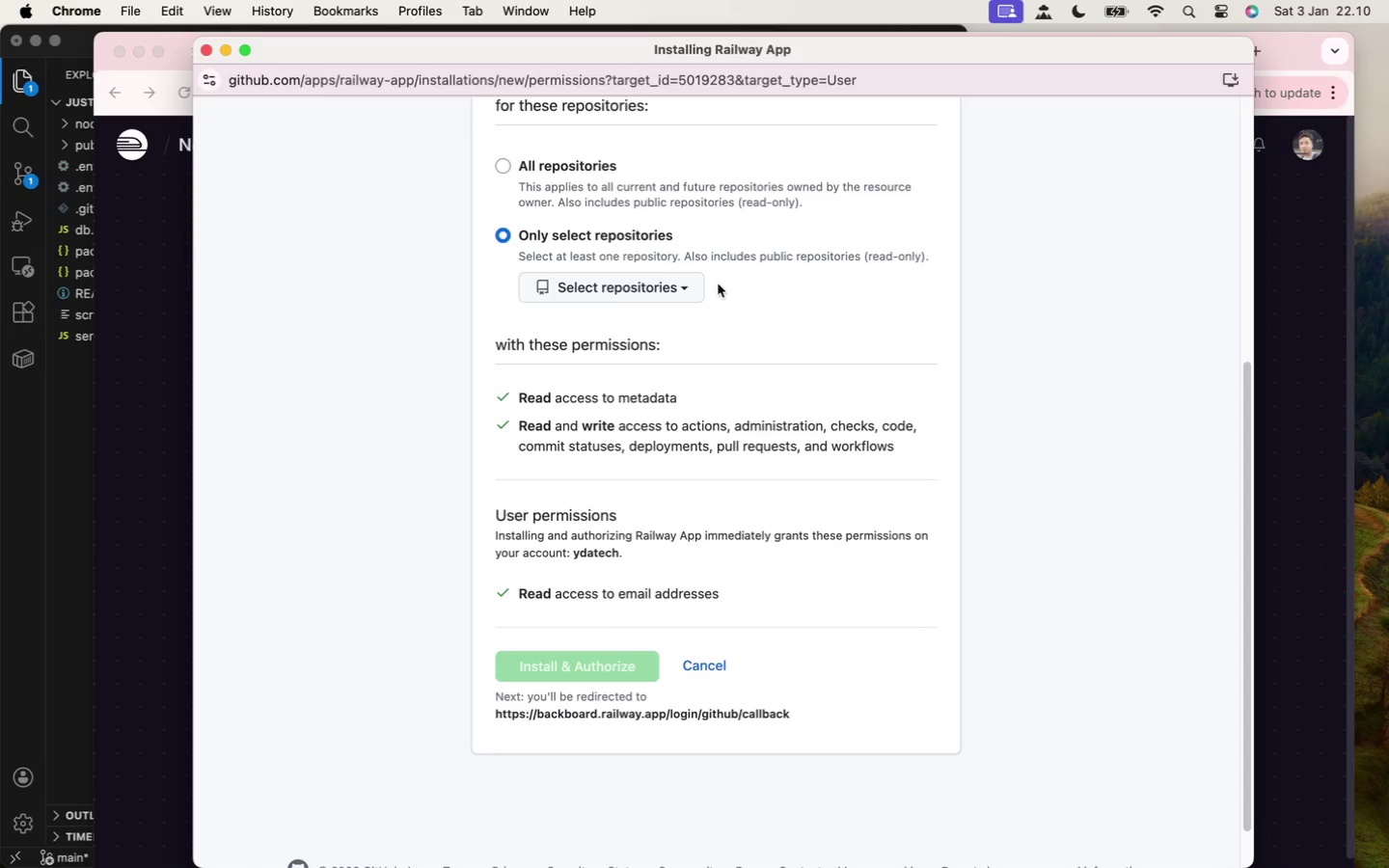 
left_click([680, 288])
 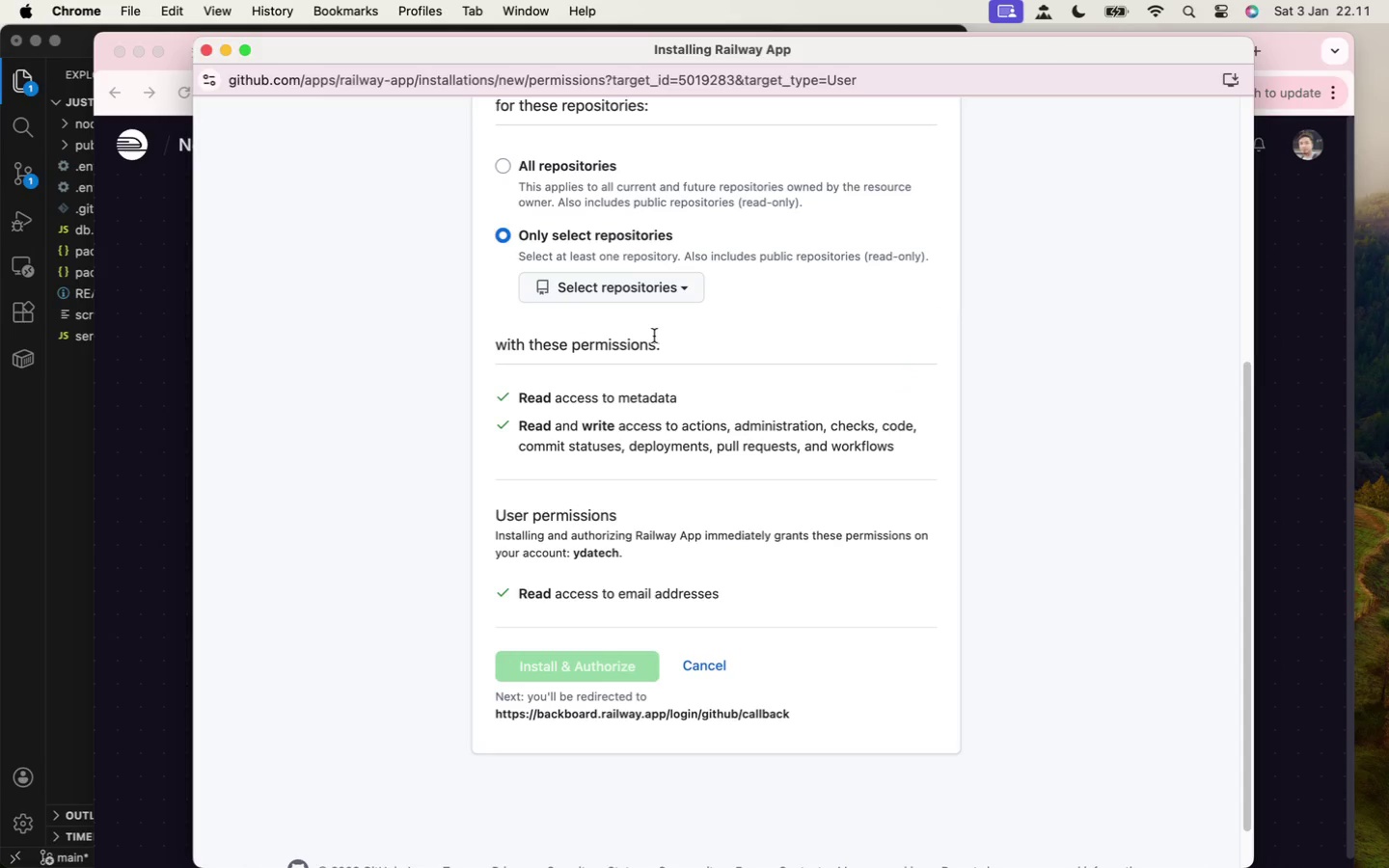 
wait(5.9)
 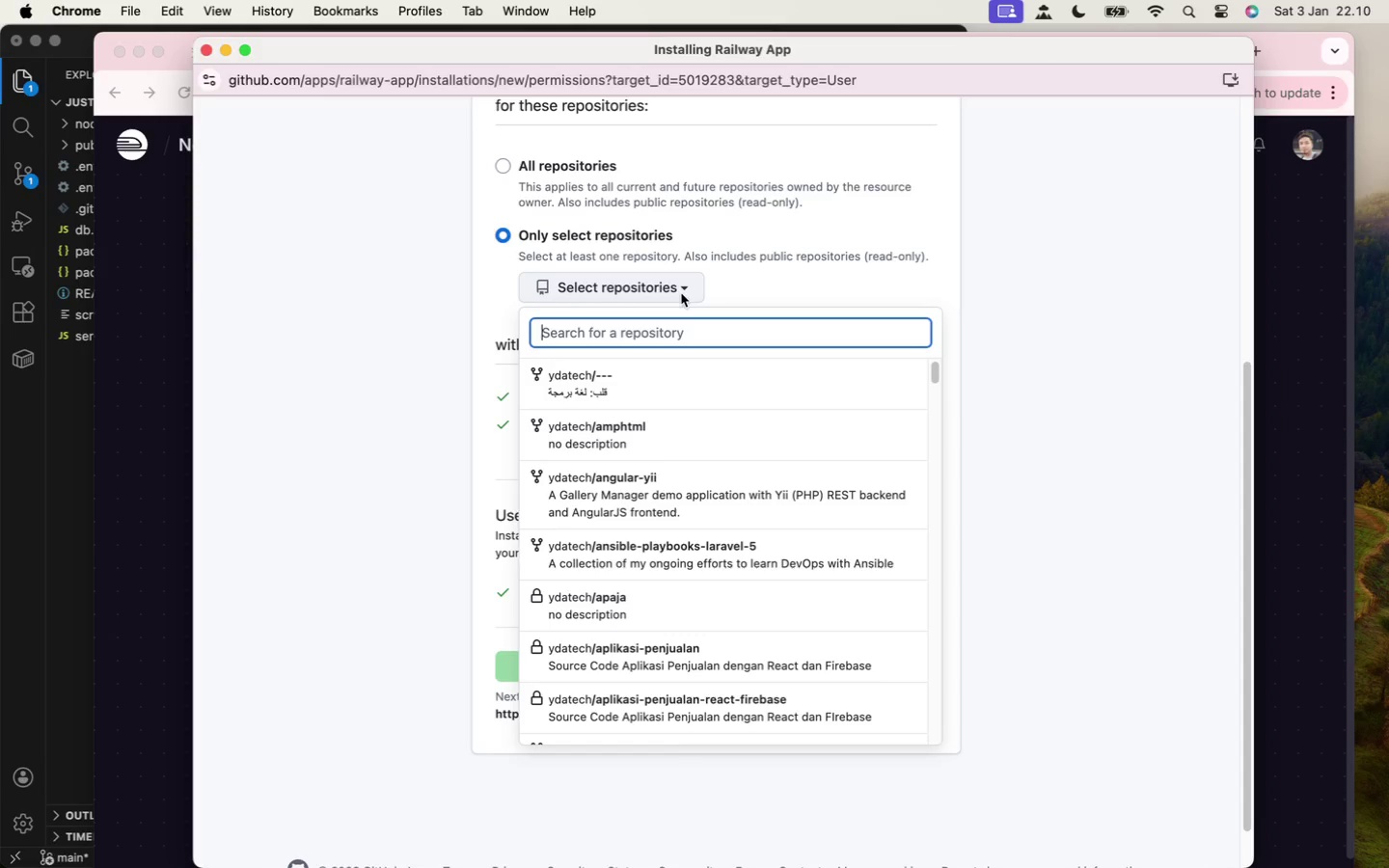 
type(jus)
 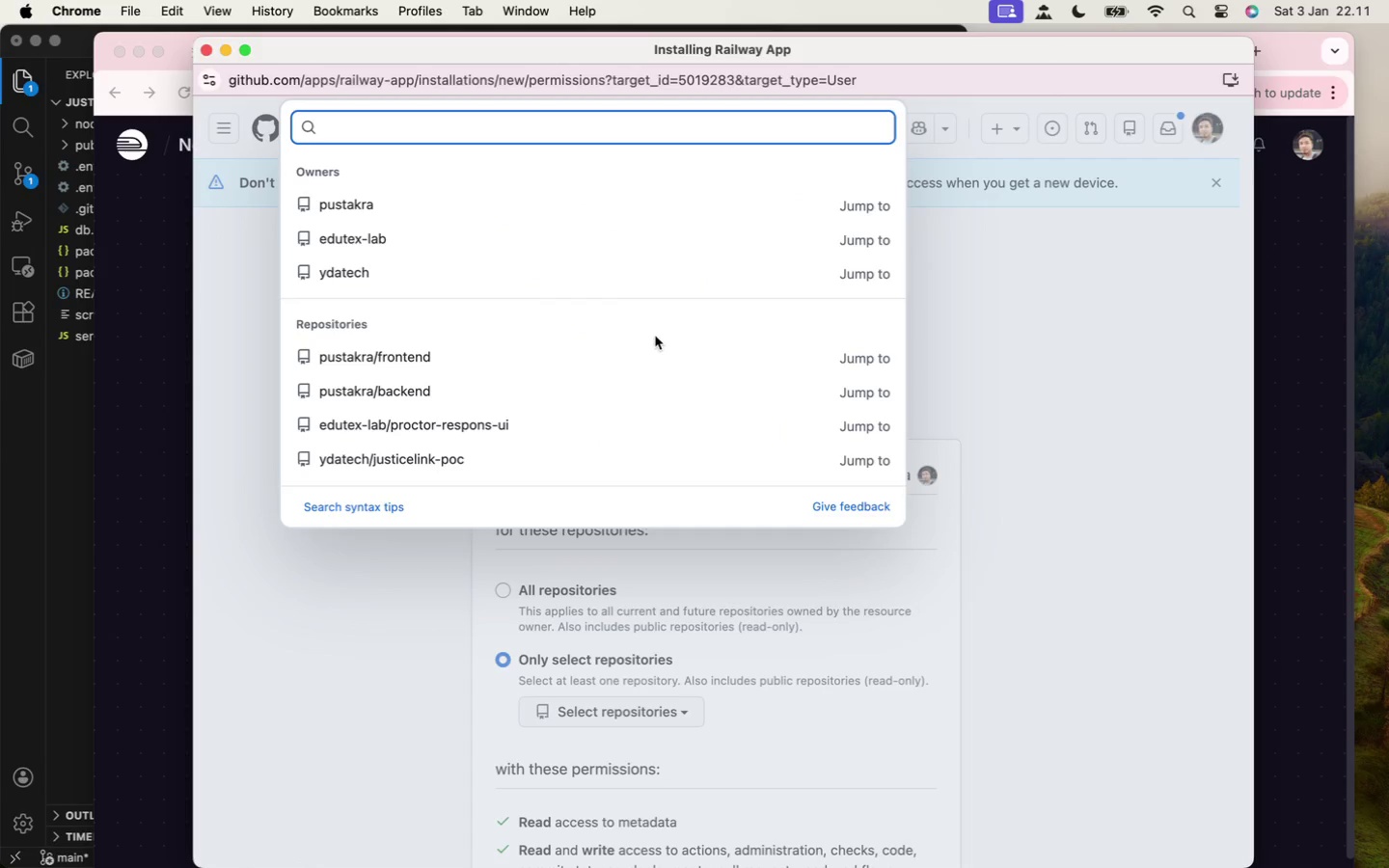 
left_click([1033, 330])
 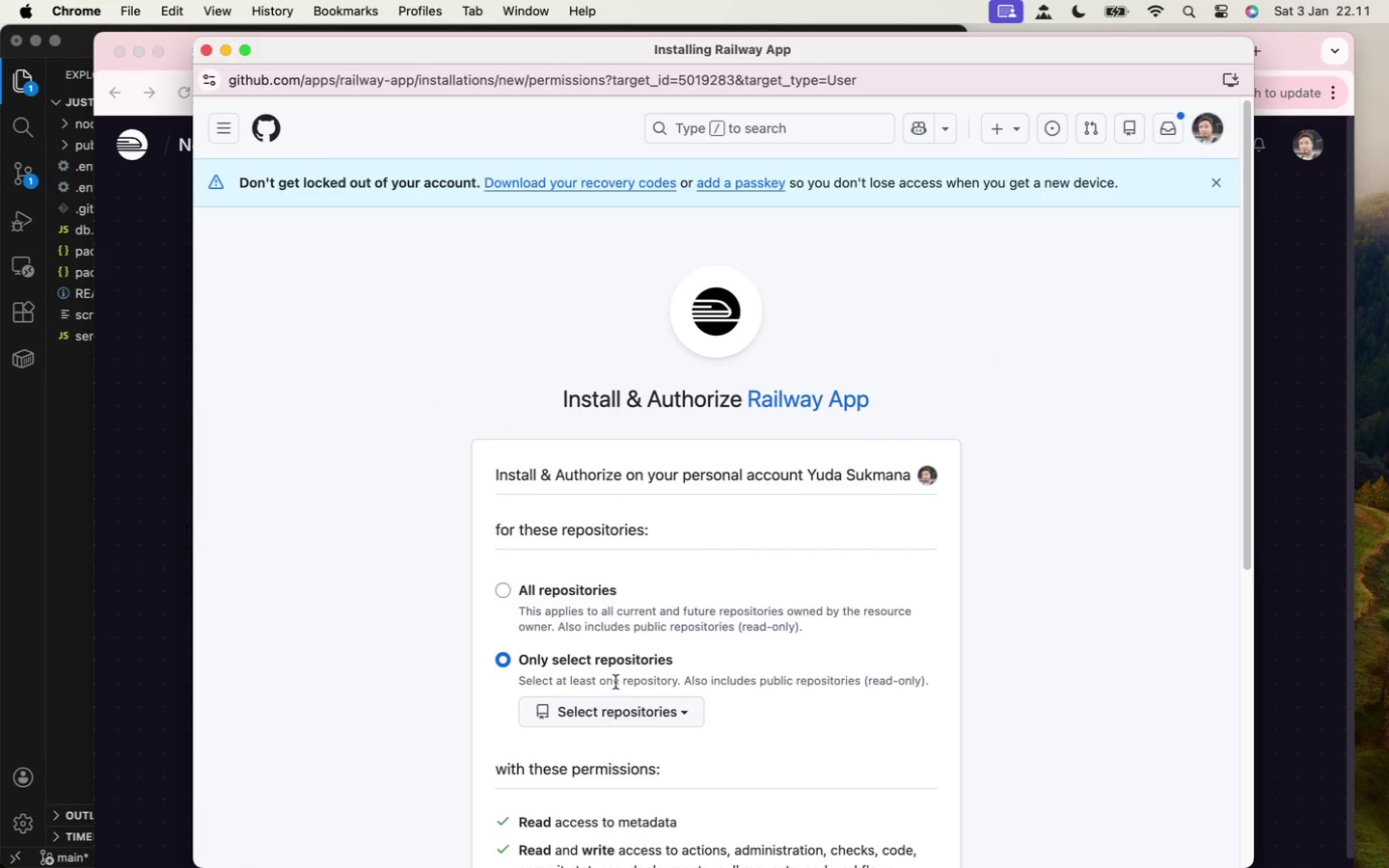 
left_click([613, 716])
 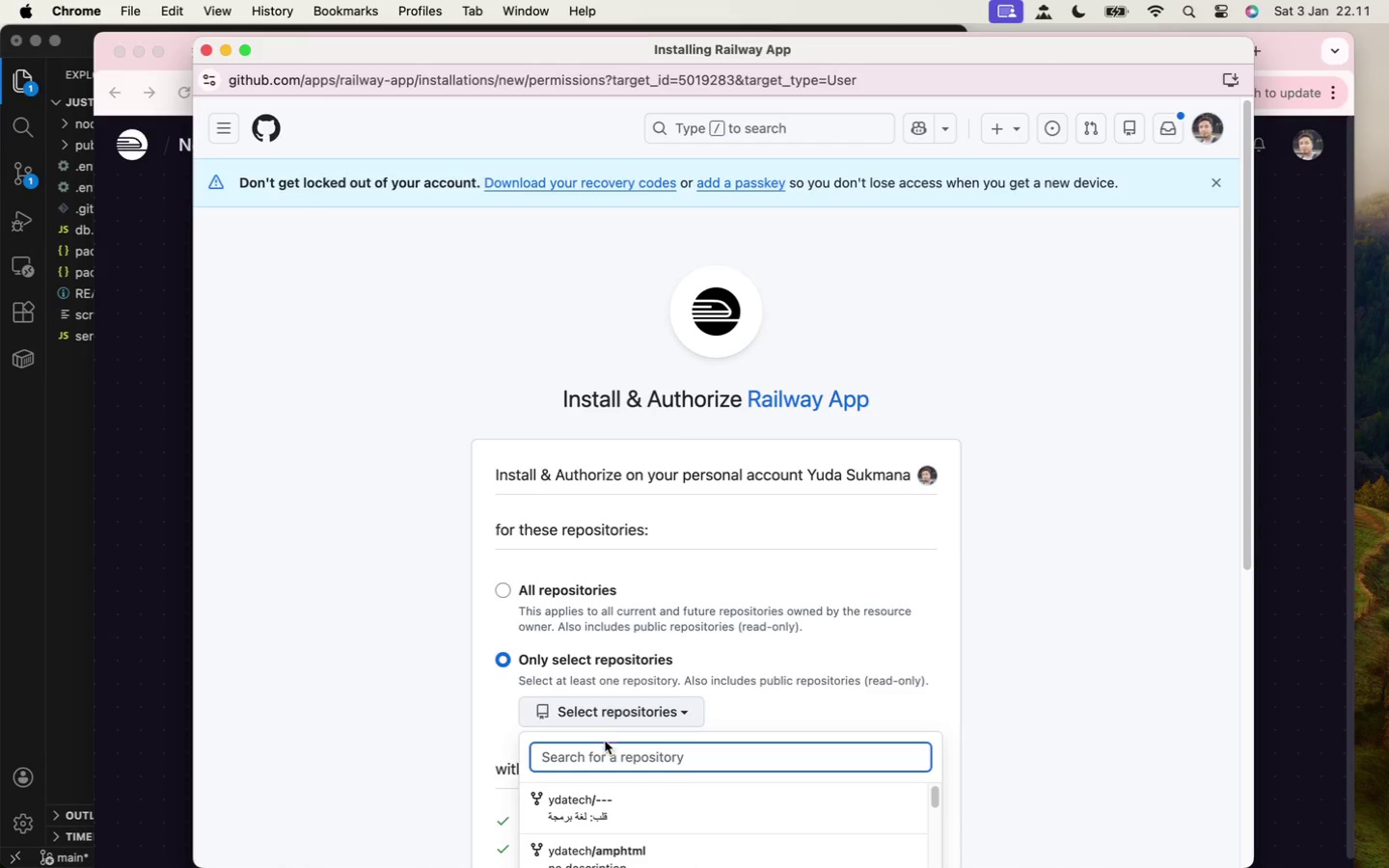 
left_click([603, 754])
 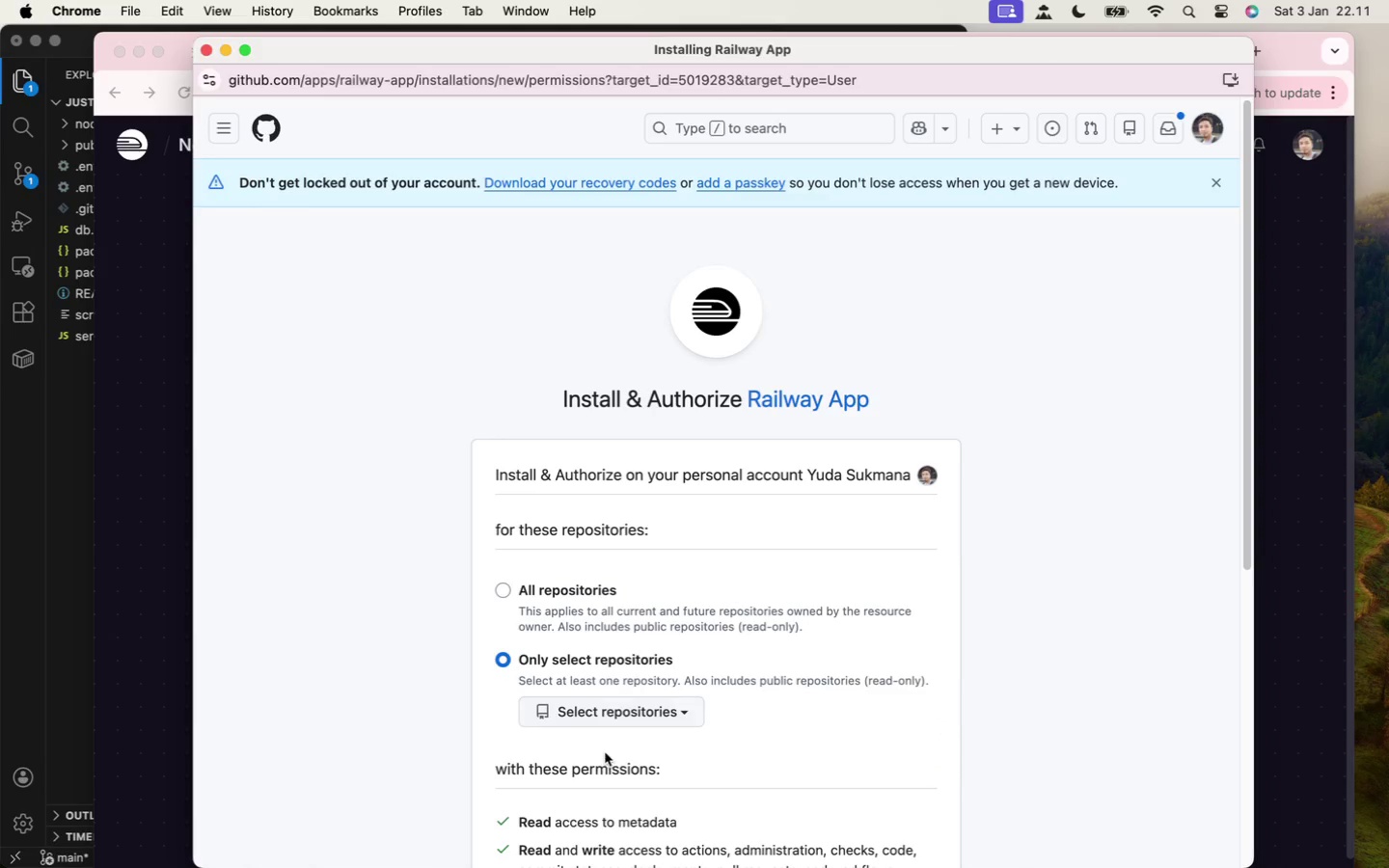 
scroll: coordinate [640, 580], scroll_direction: down, amount: 13.0
 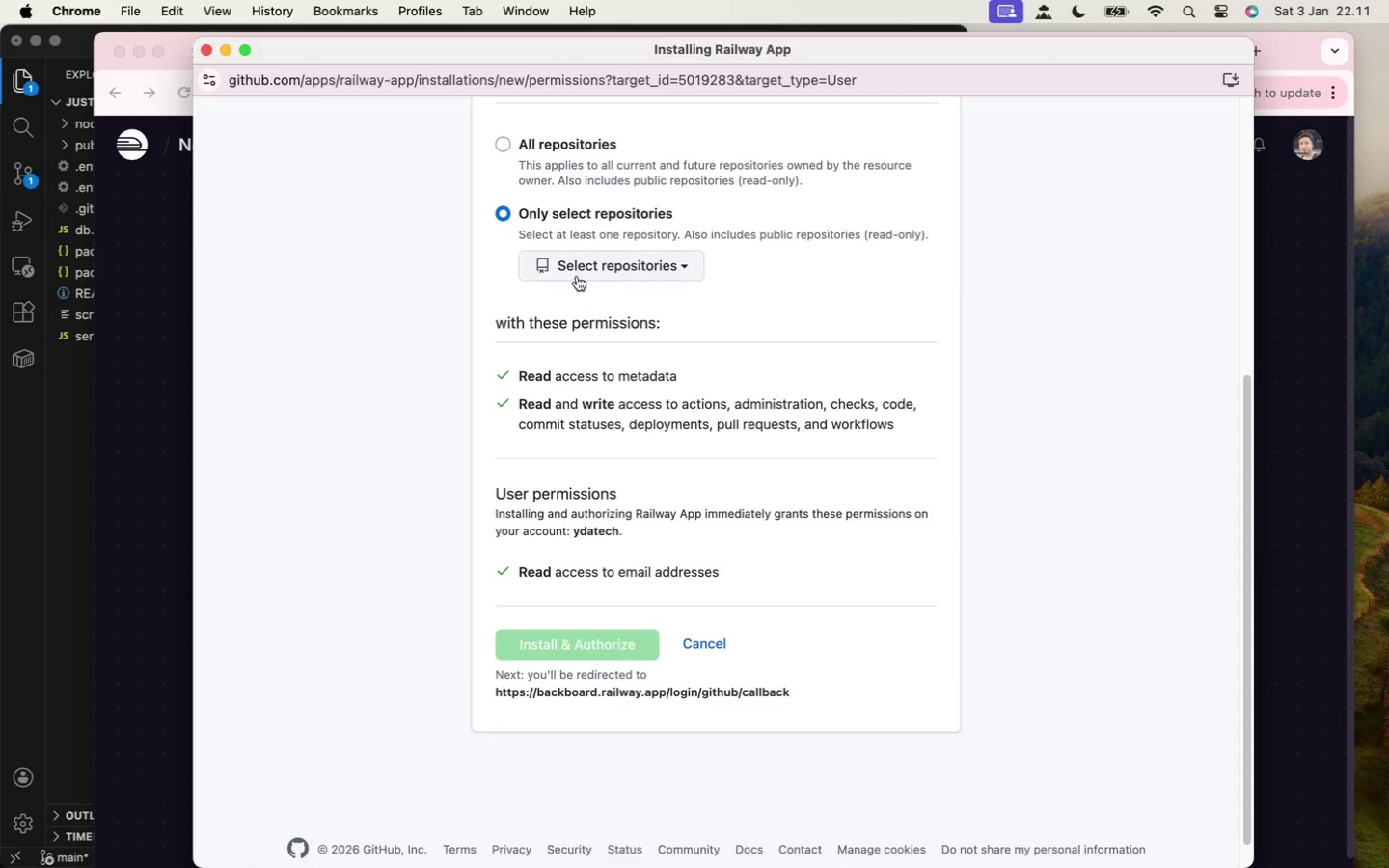 
left_click([576, 263])
 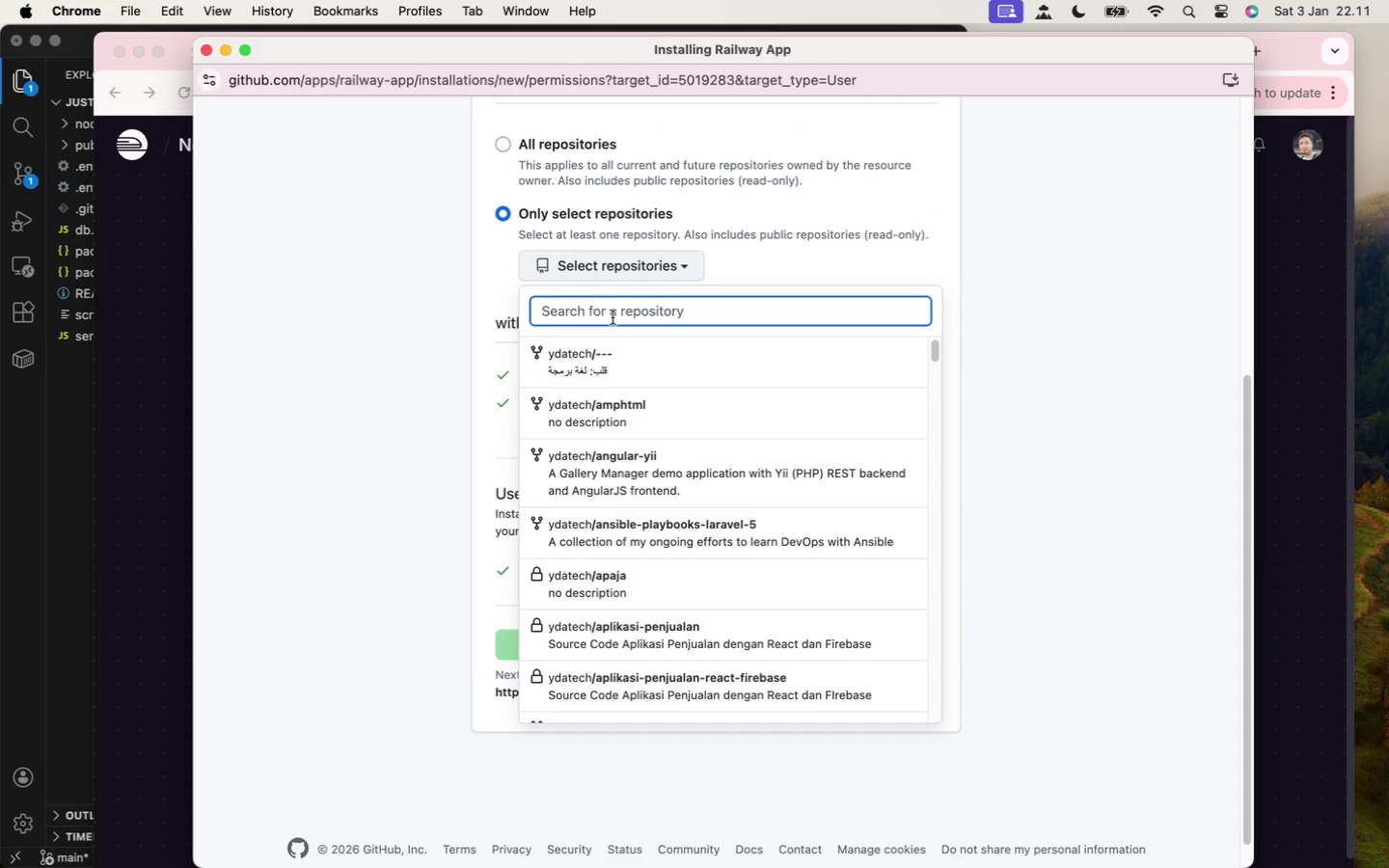 
left_click([613, 316])
 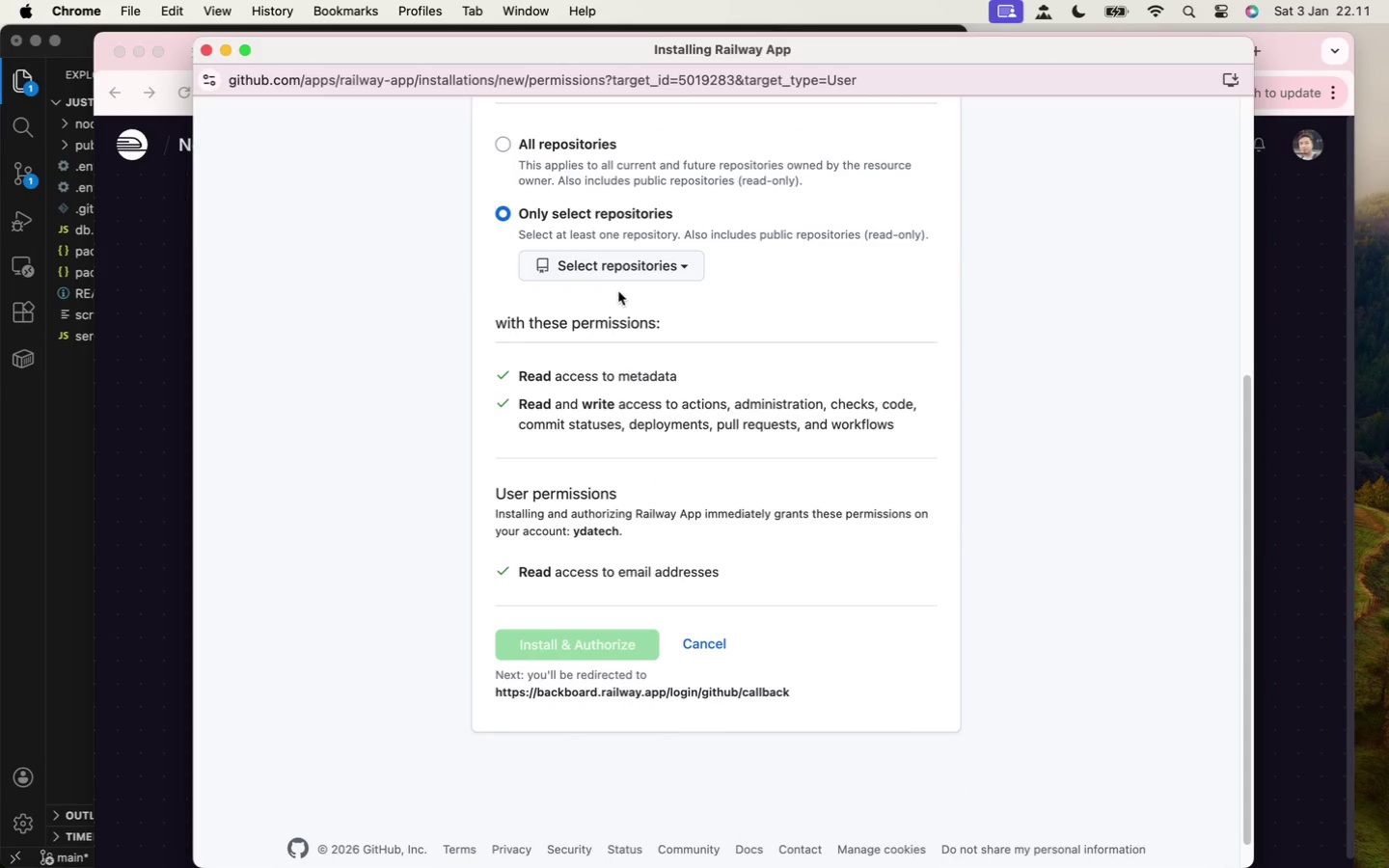 
double_click([607, 276])
 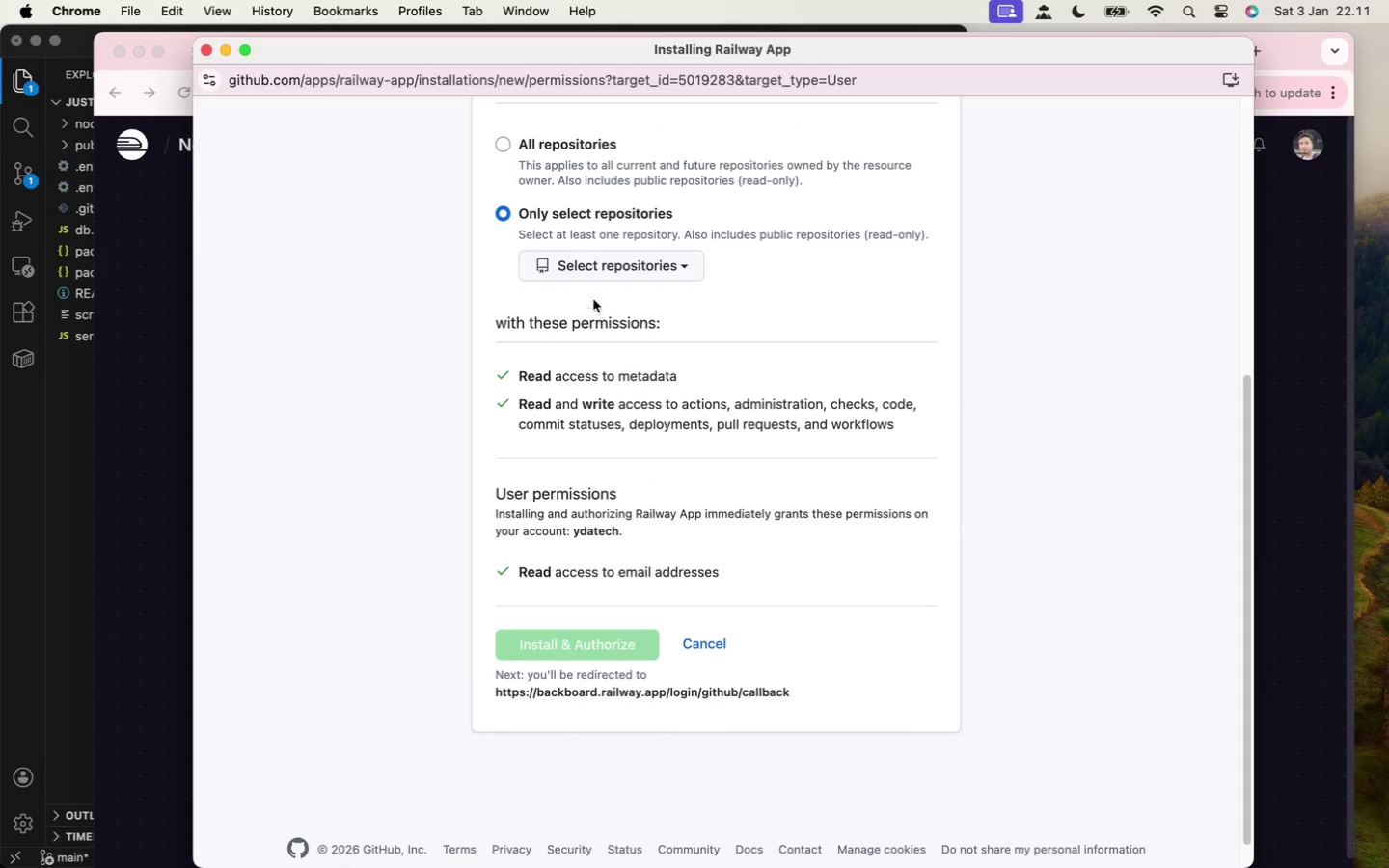 
left_click([588, 270])
 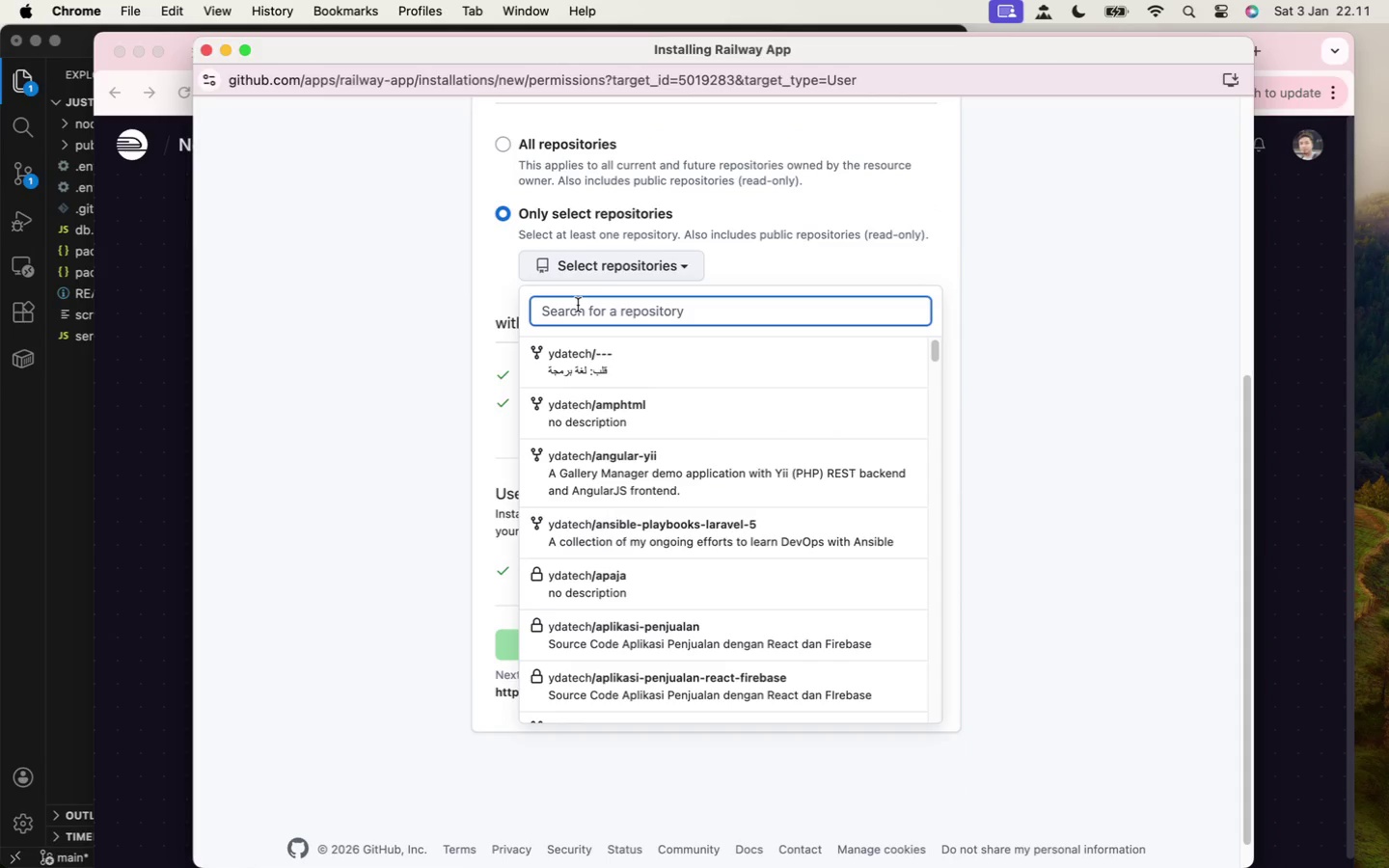 
type(justice)
 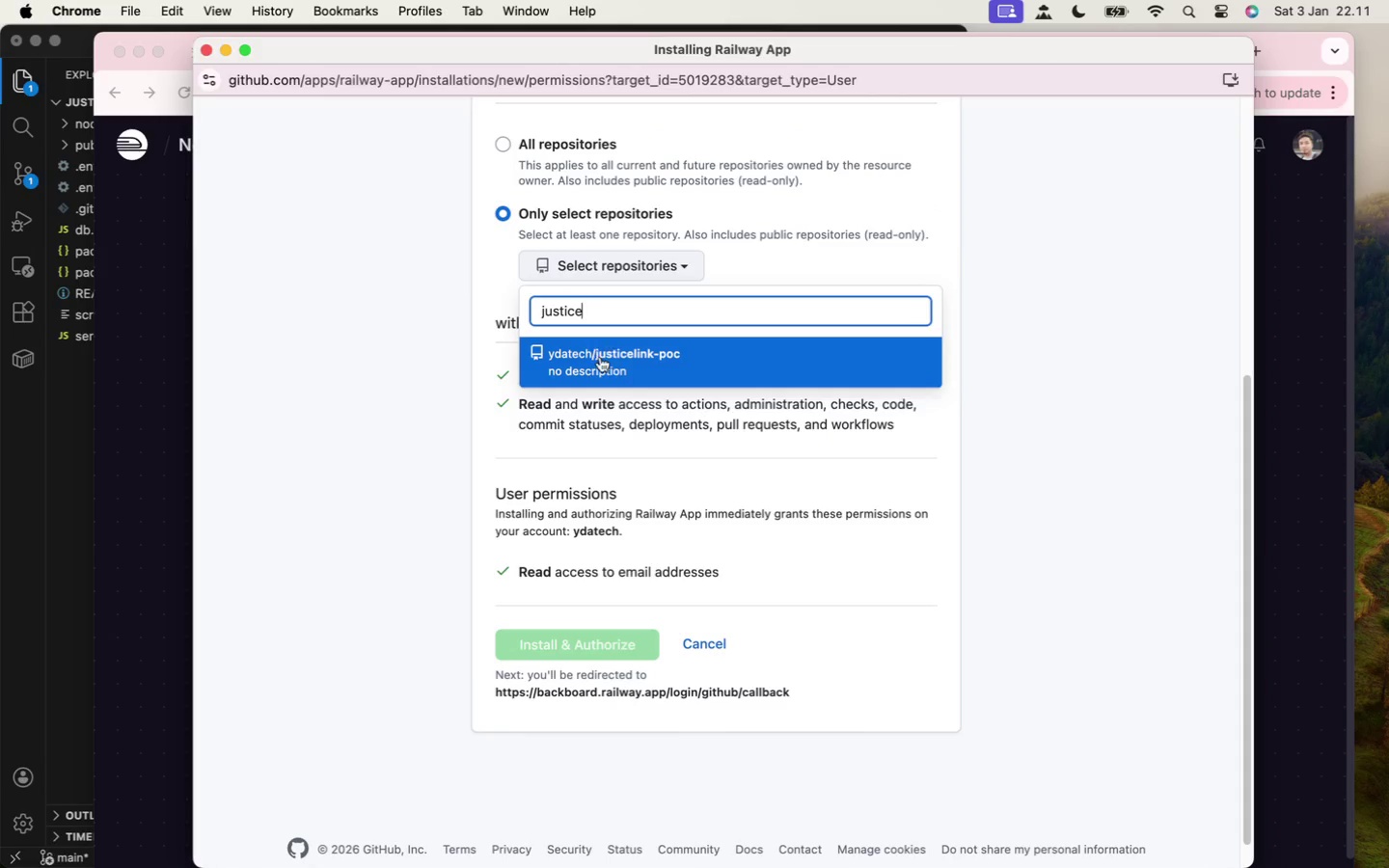 
left_click([600, 369])
 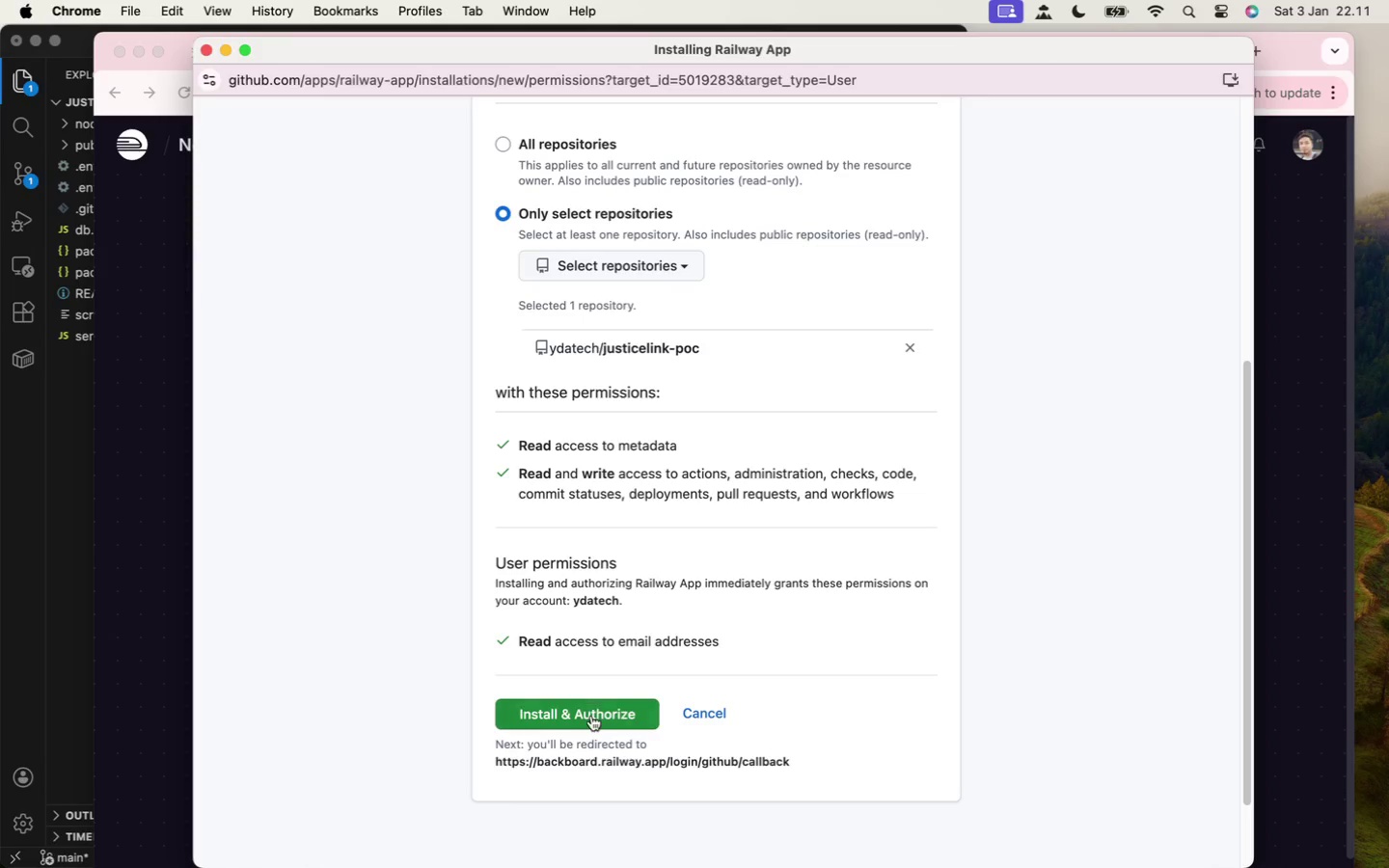 
left_click([591, 717])
 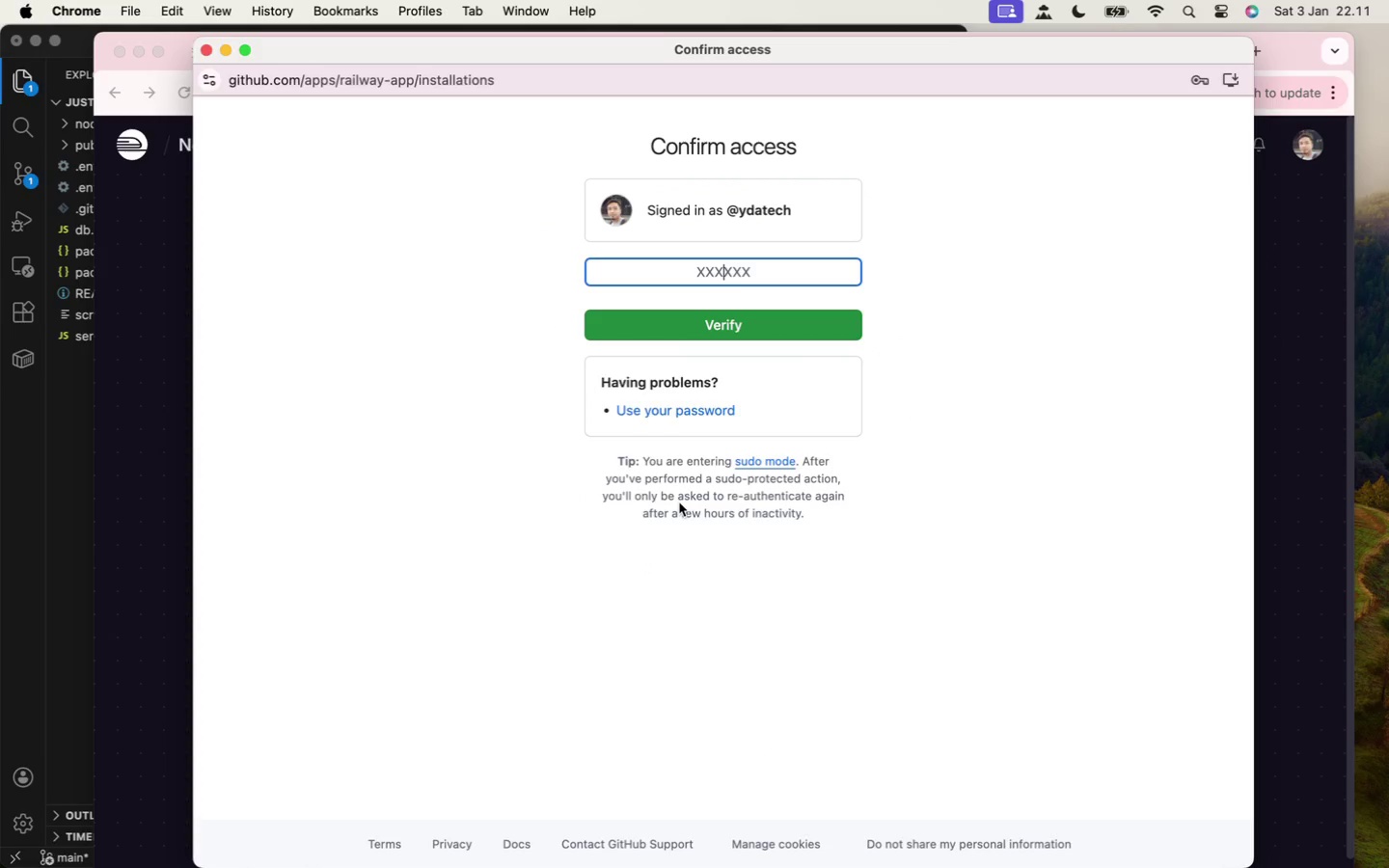 
wait(5.3)
 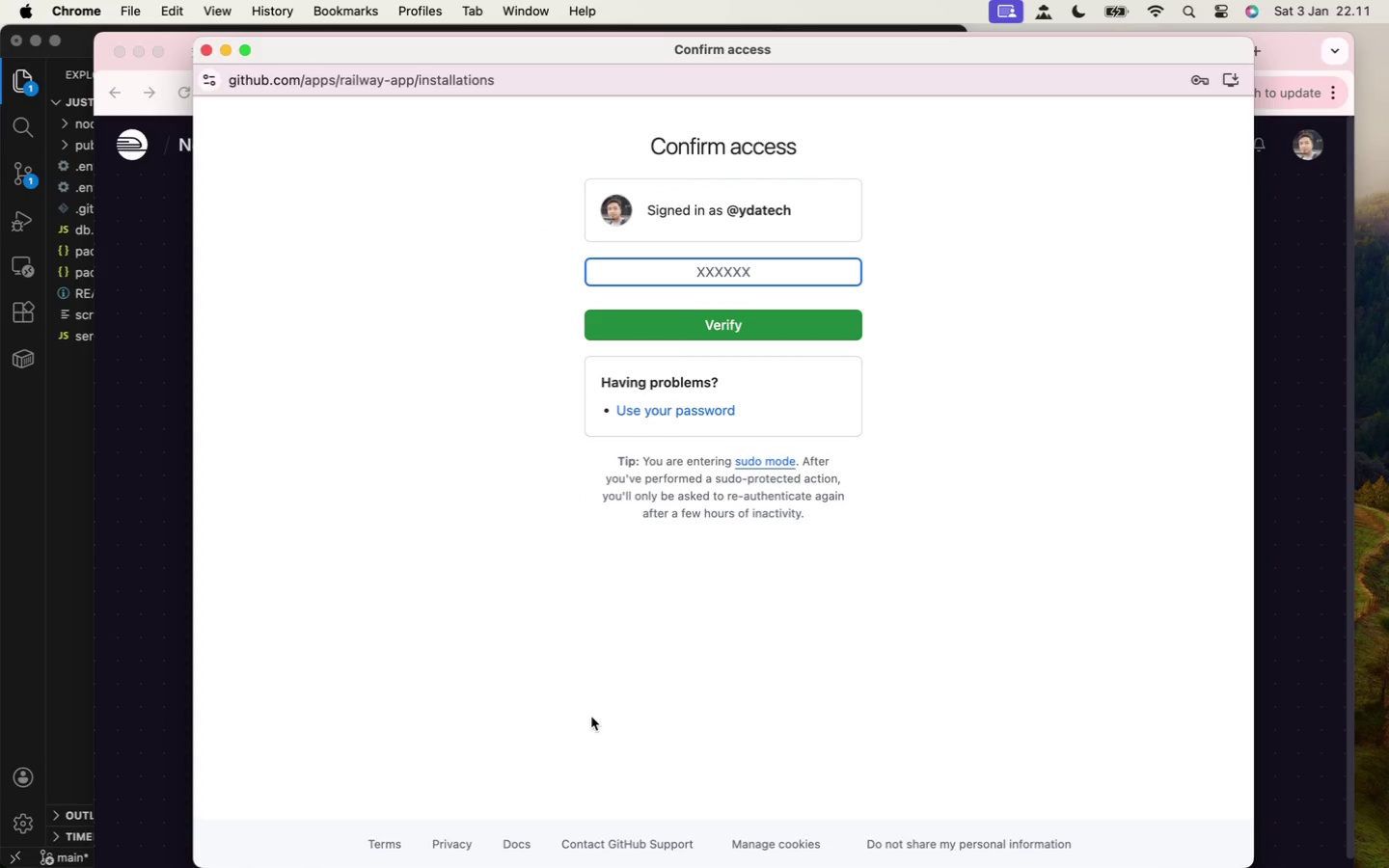 
left_click([80, 484])
 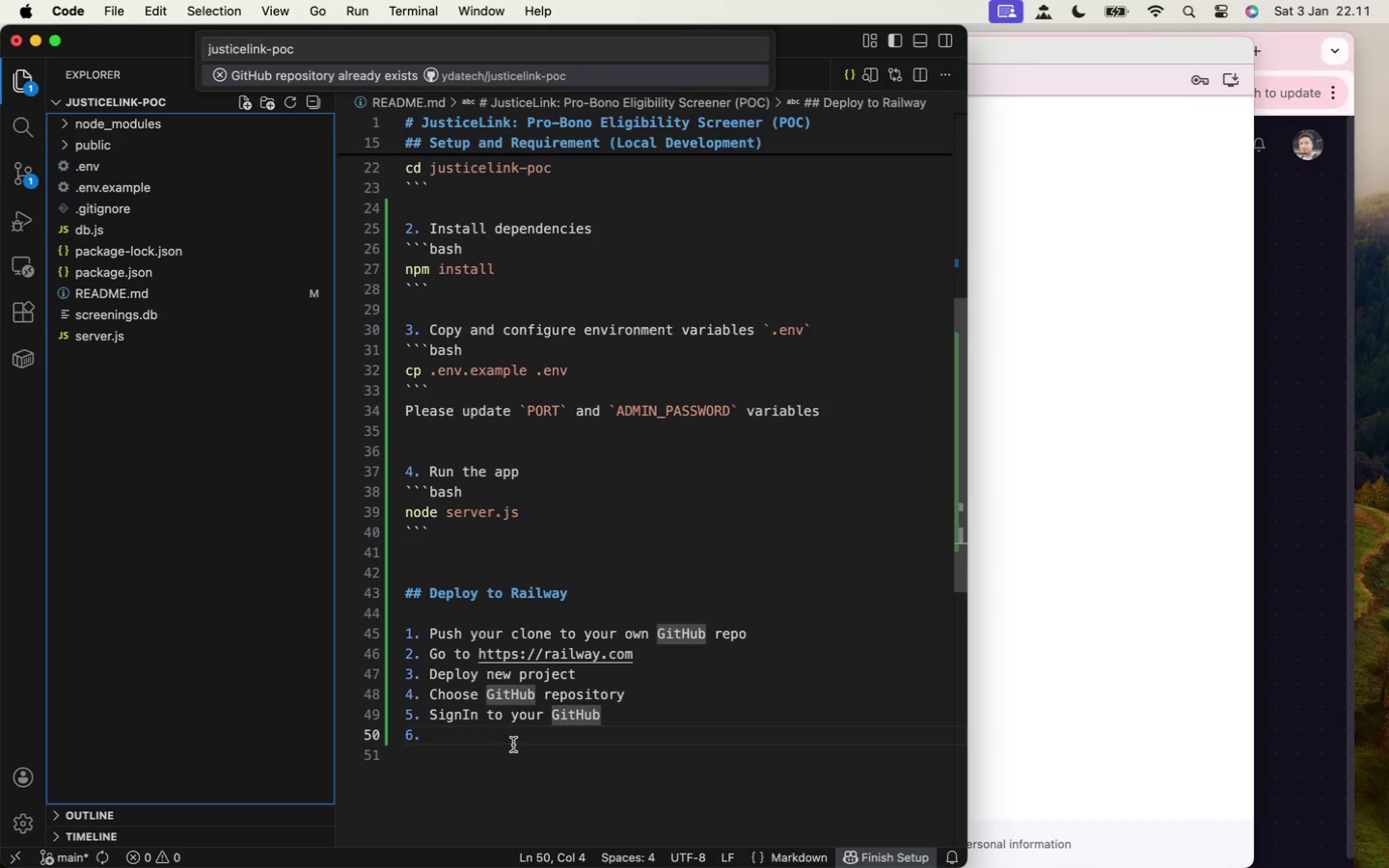 
left_click([512, 730])
 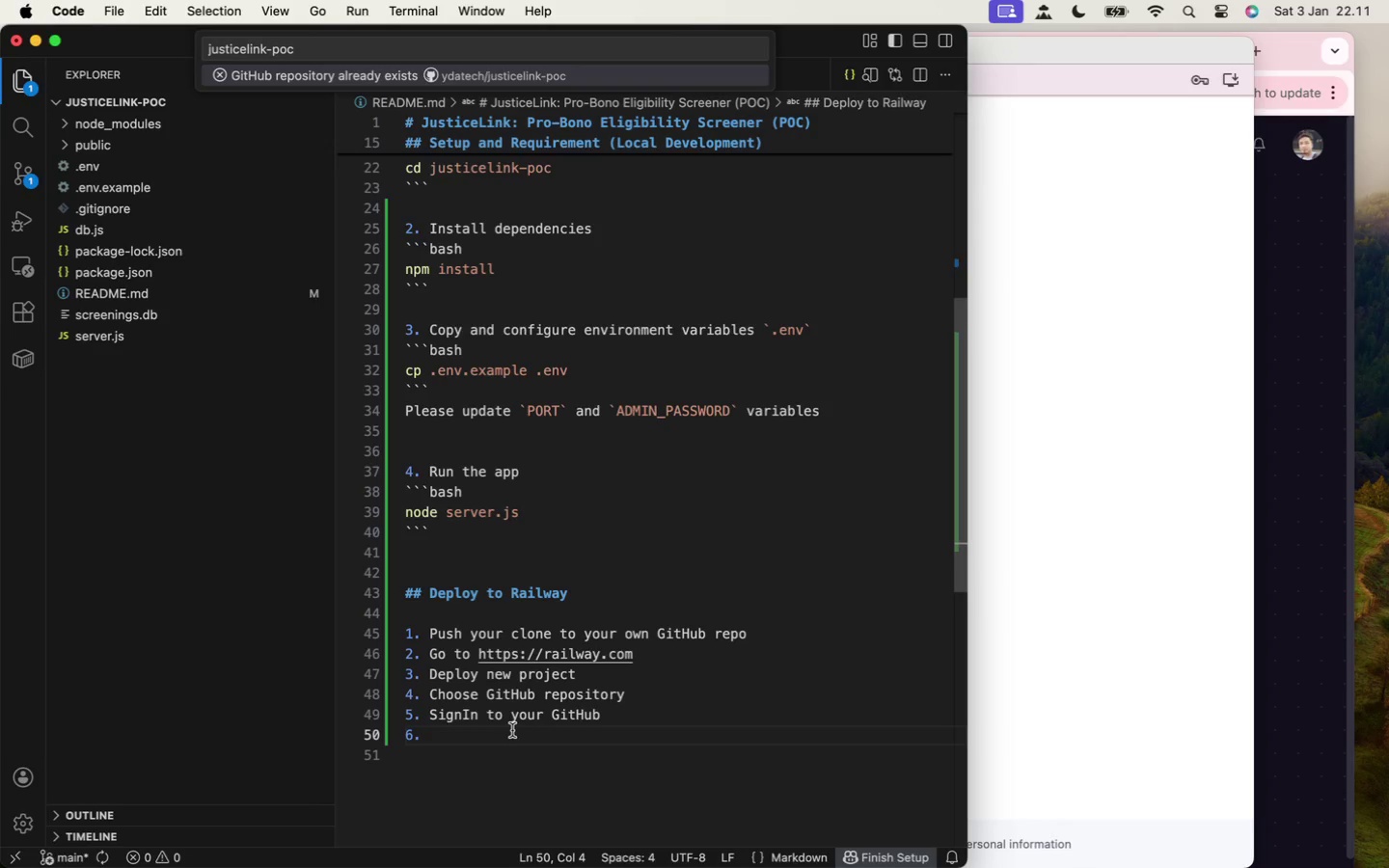 
type(Choose the repo)
 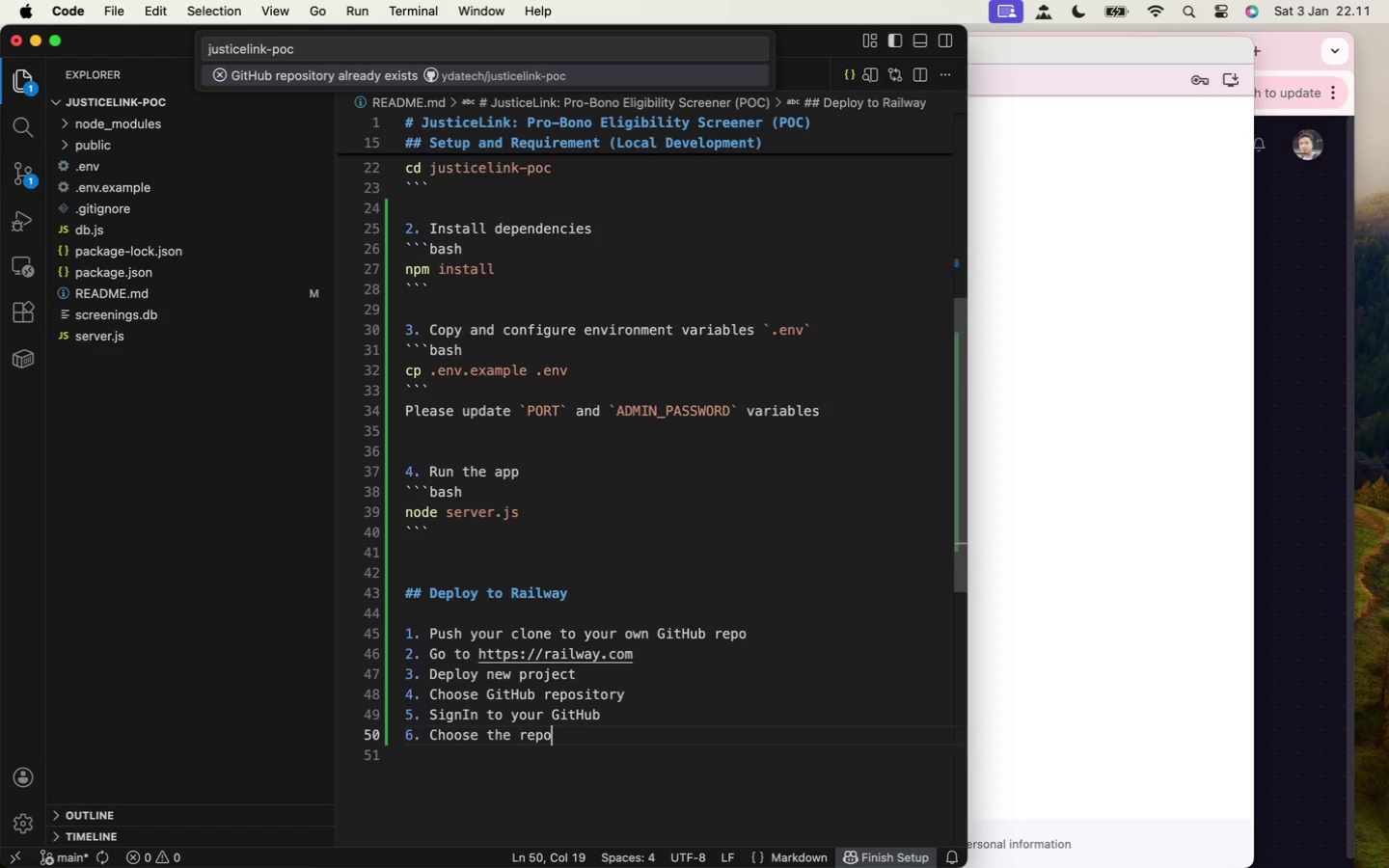 
key(Enter)
 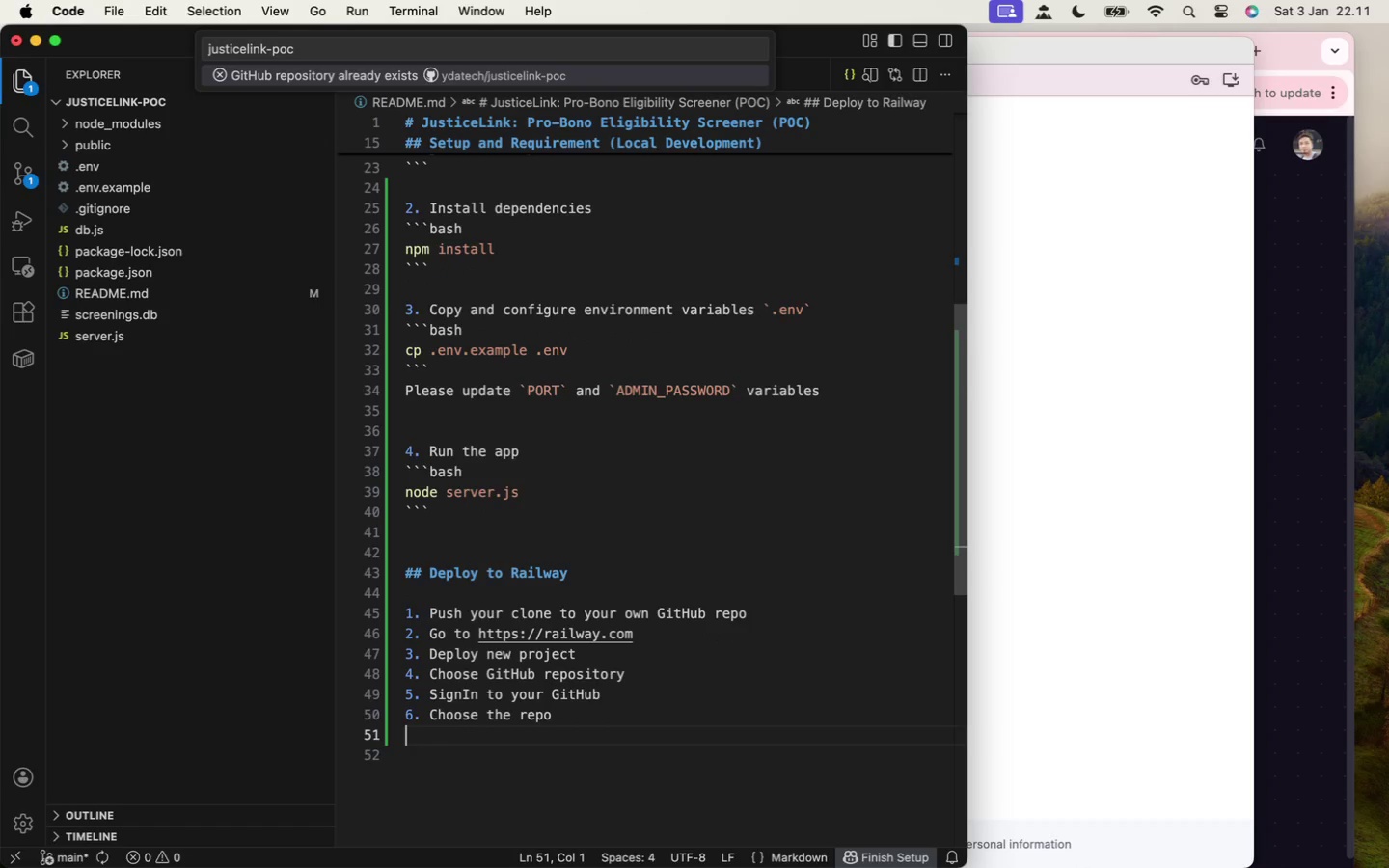 
key(7)
 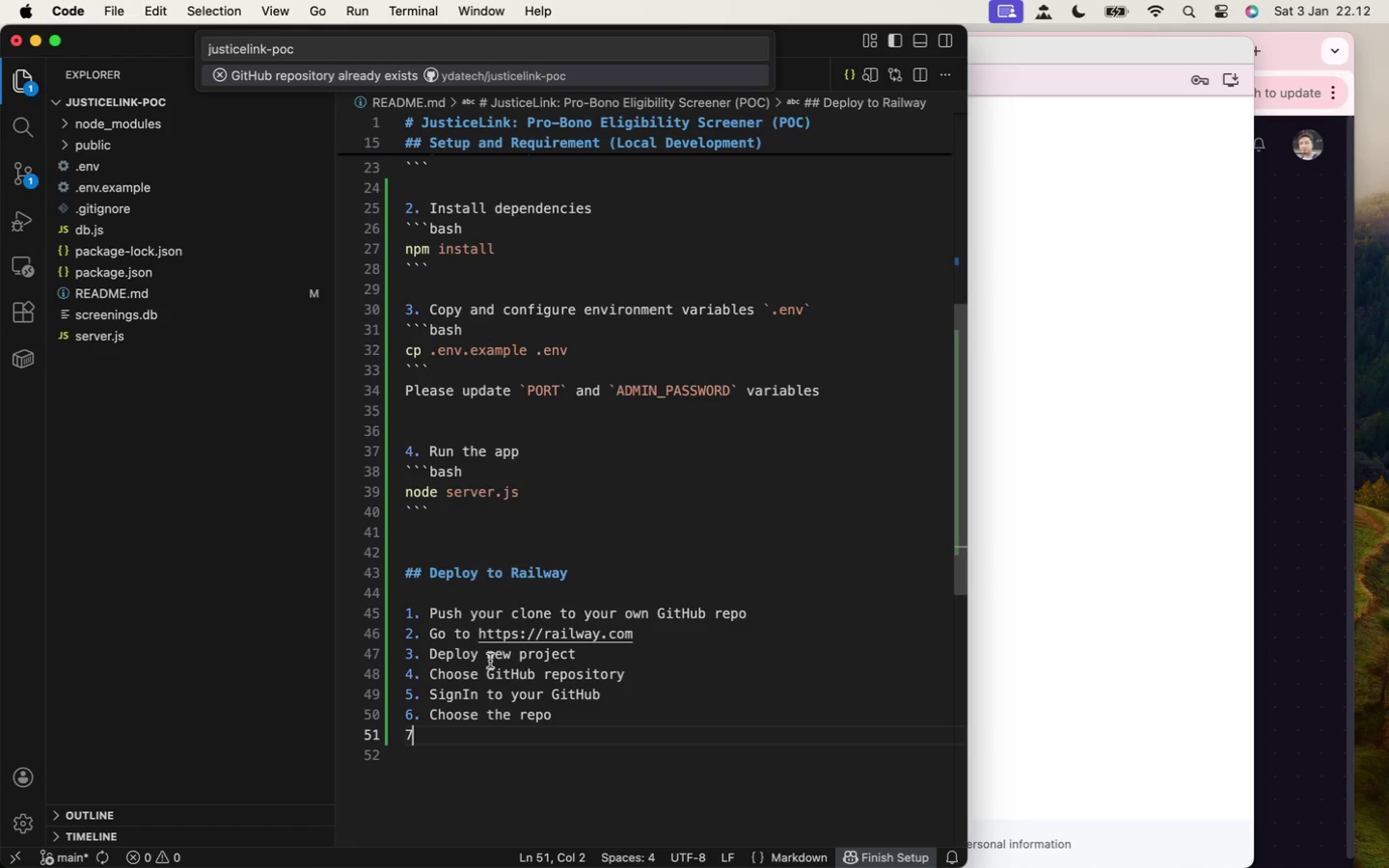 
wait(31.43)
 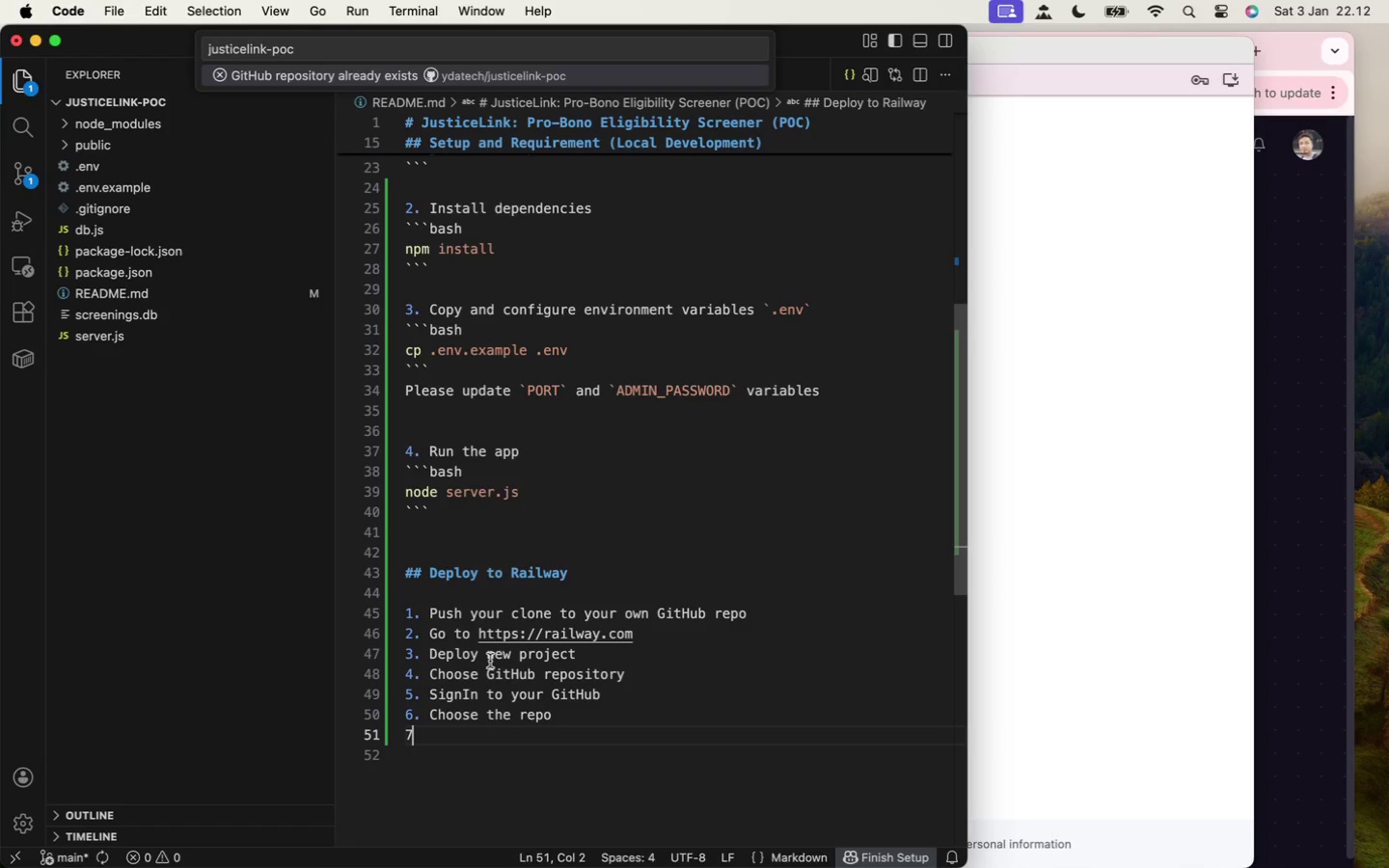 
left_click([777, 270])
 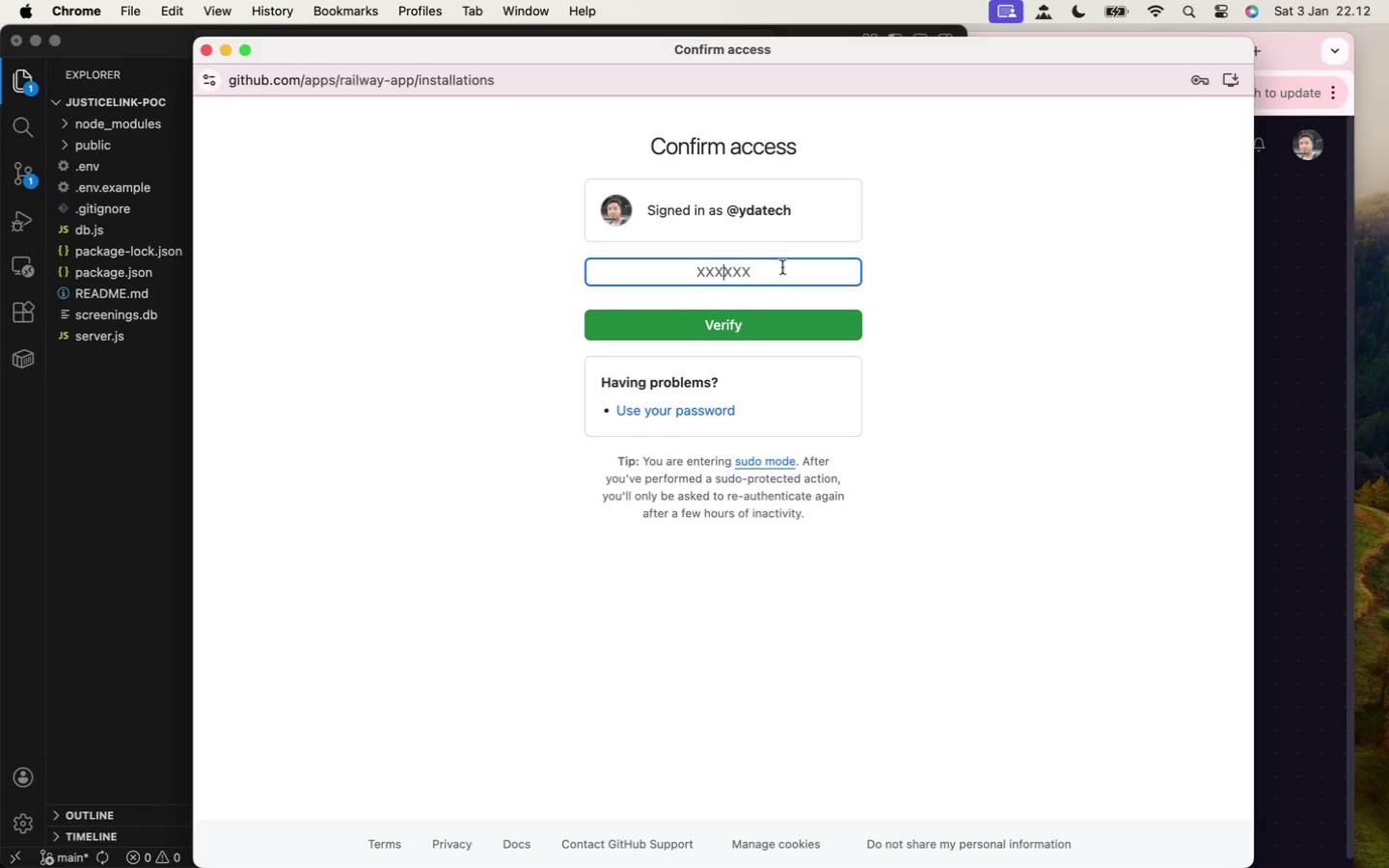 
wait(6.29)
 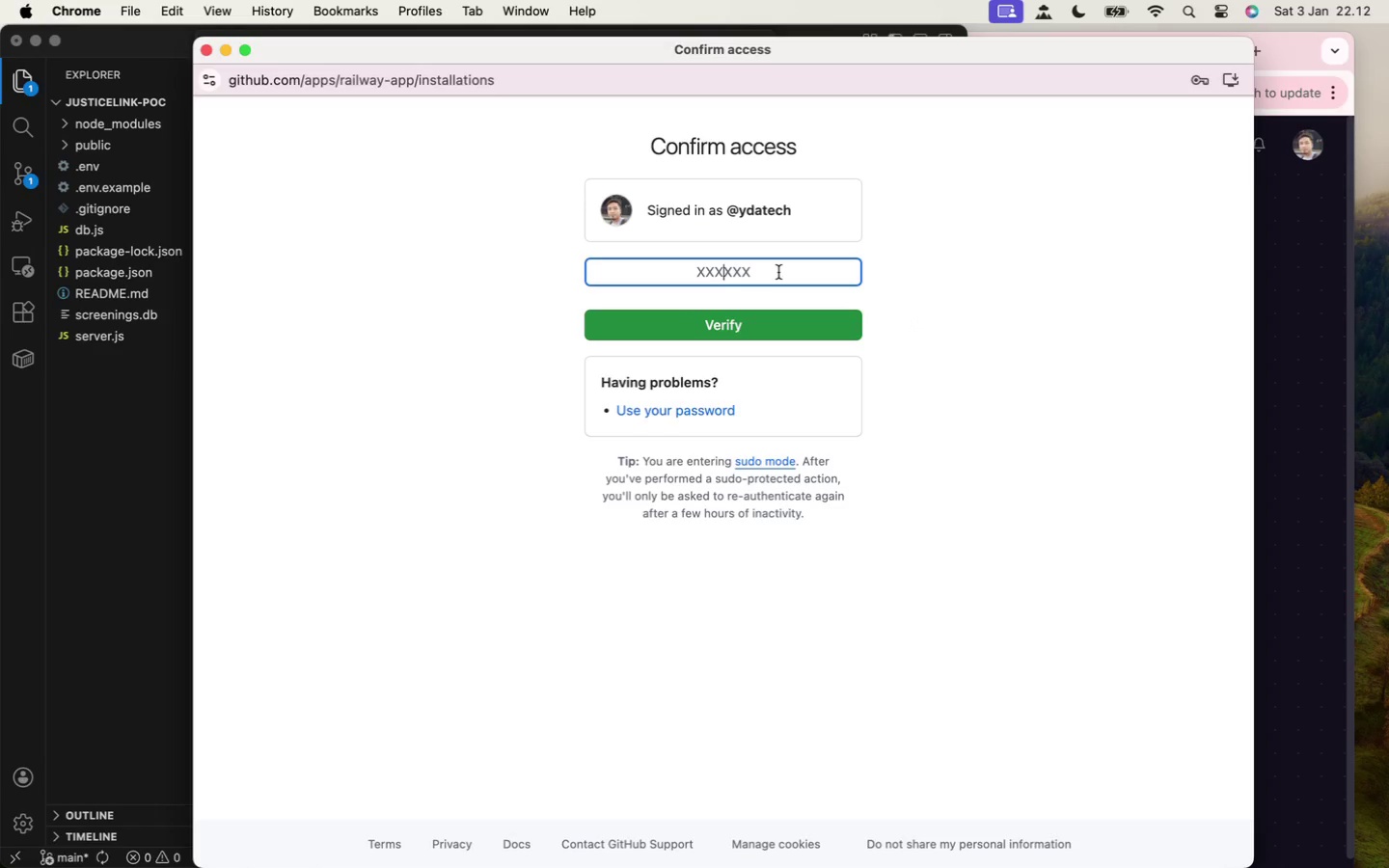 
type(736261)
 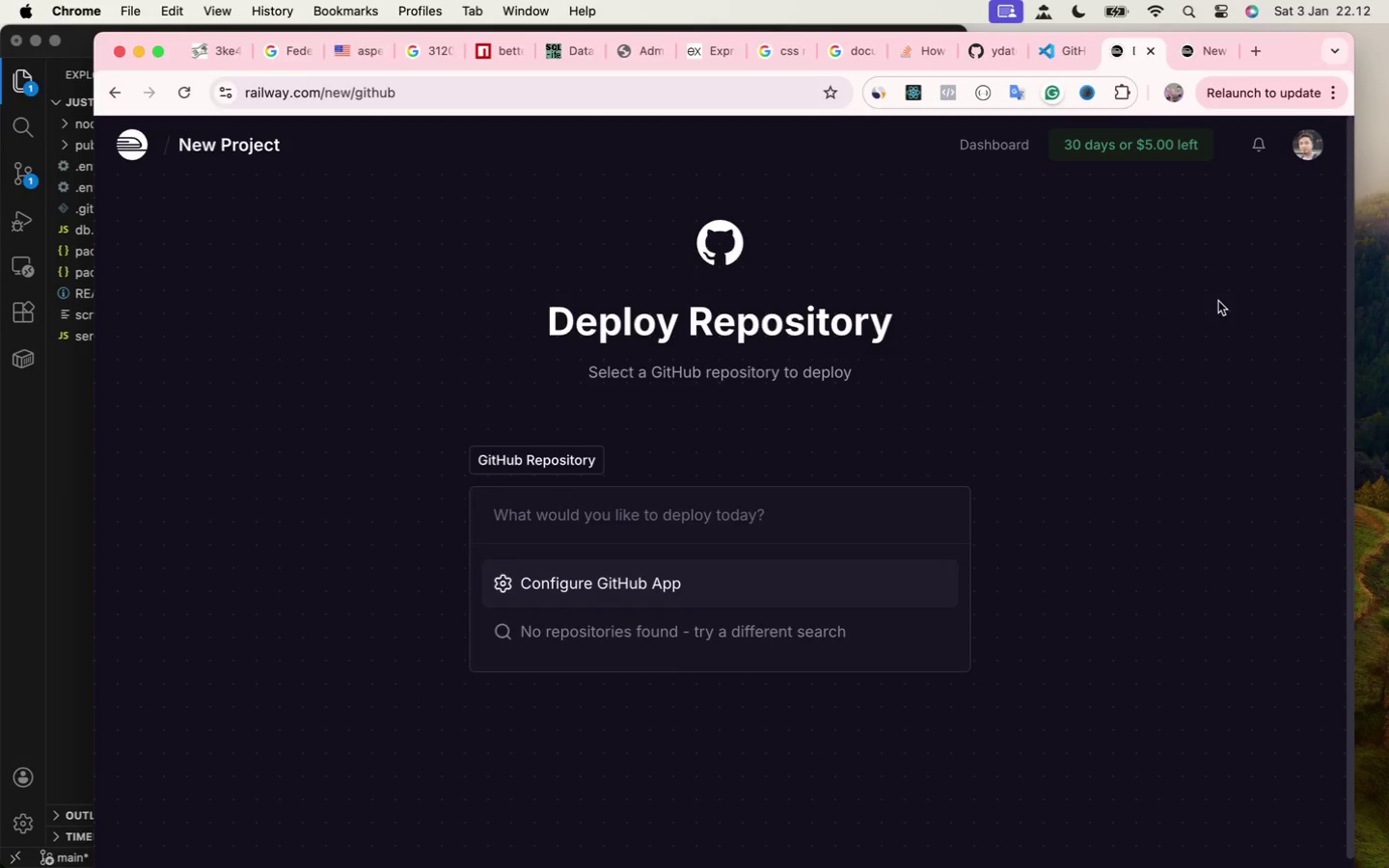 
wait(18.86)
 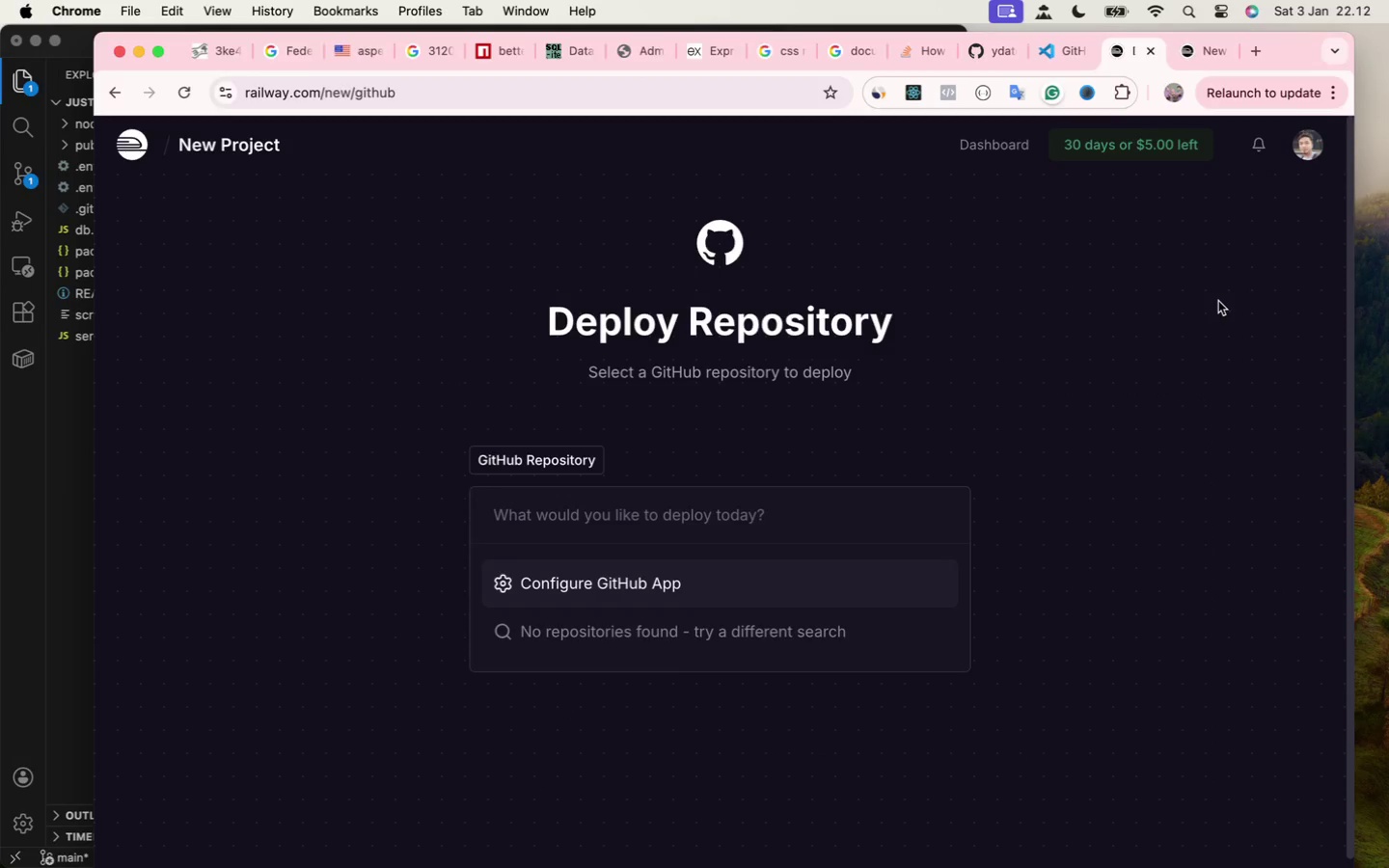 
left_click([182, 93])
 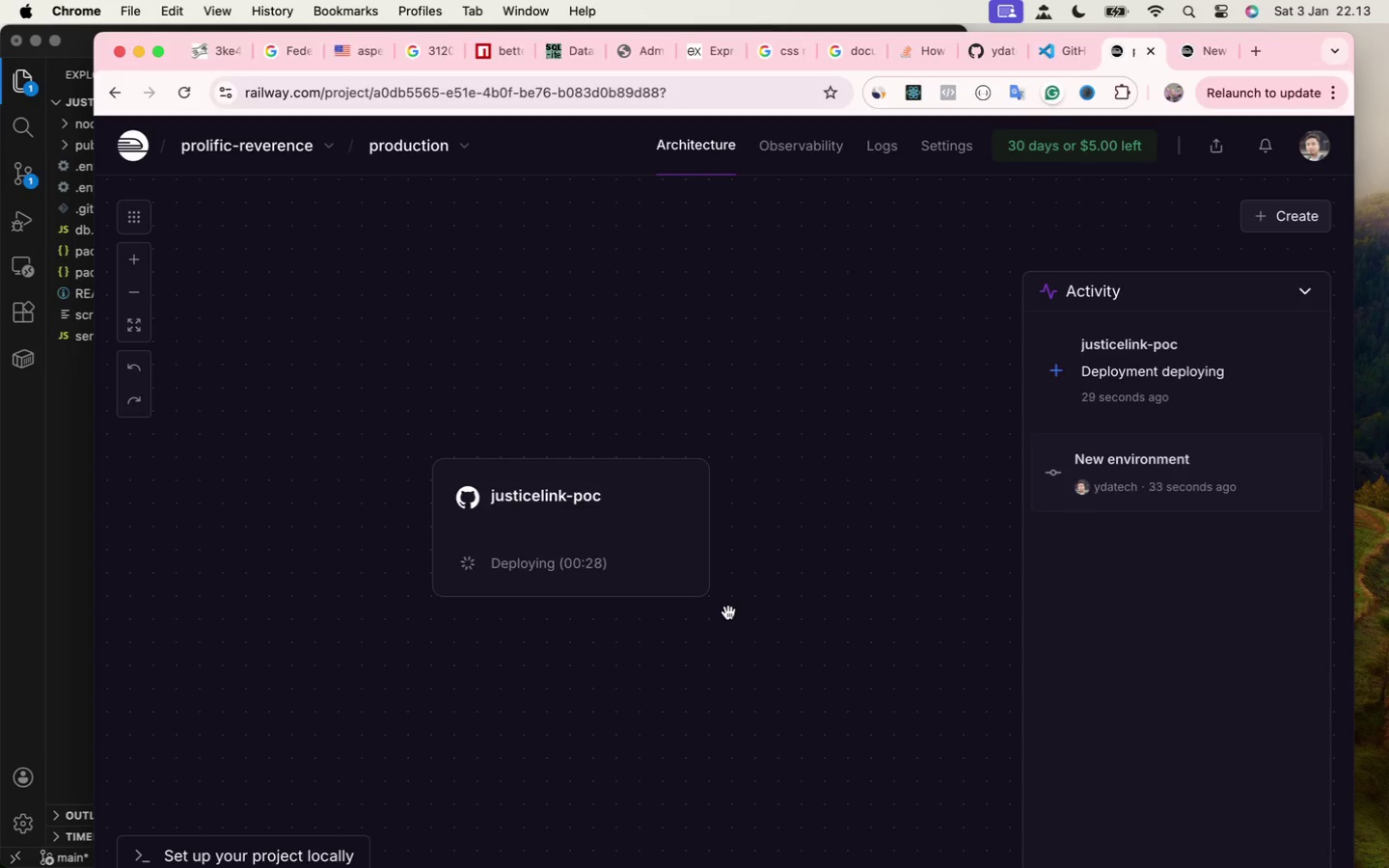 
wait(42.65)
 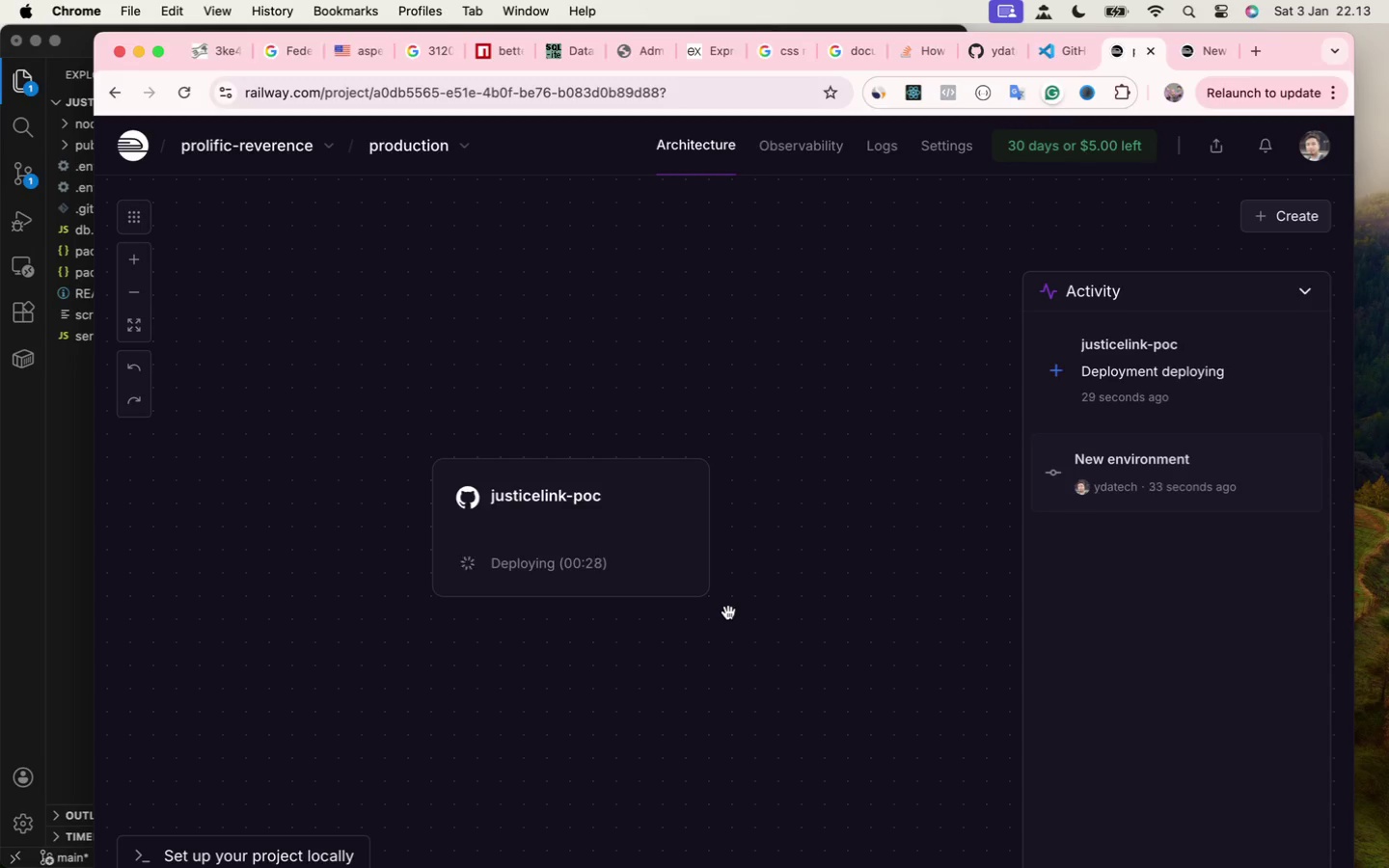 
left_click([1137, 367])
 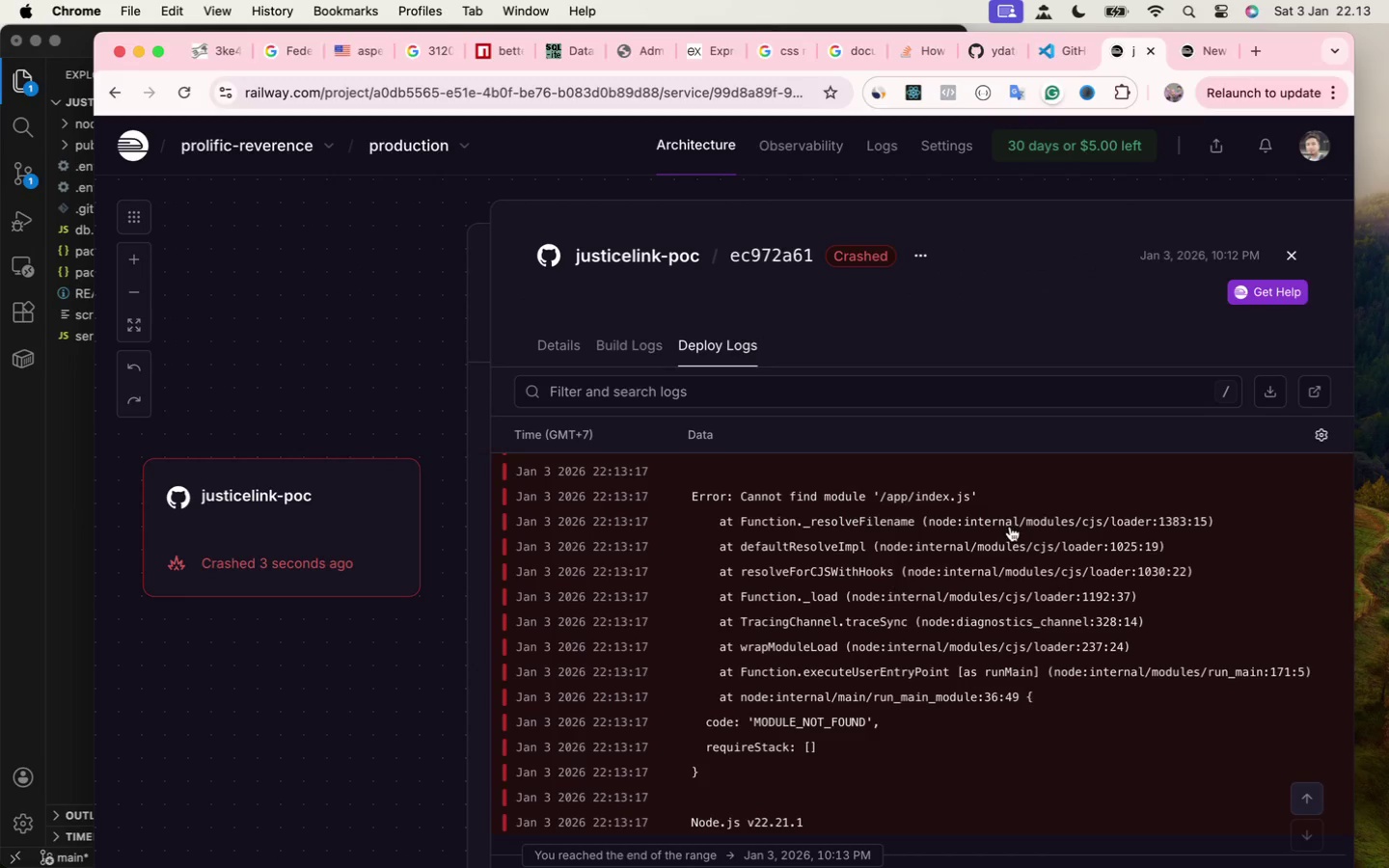 
wait(5.62)
 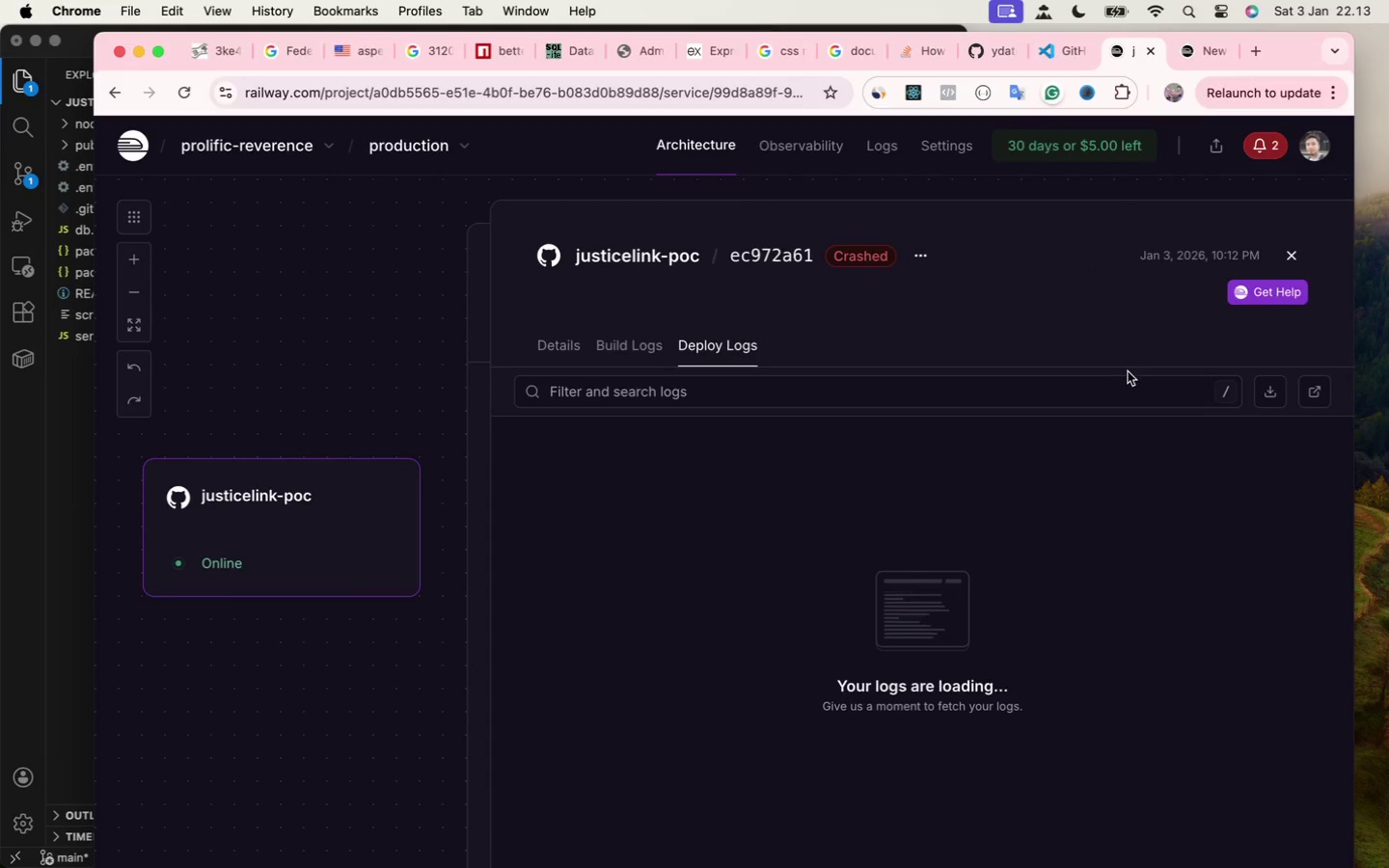 
scroll: coordinate [1008, 529], scroll_direction: down, amount: 1.0
 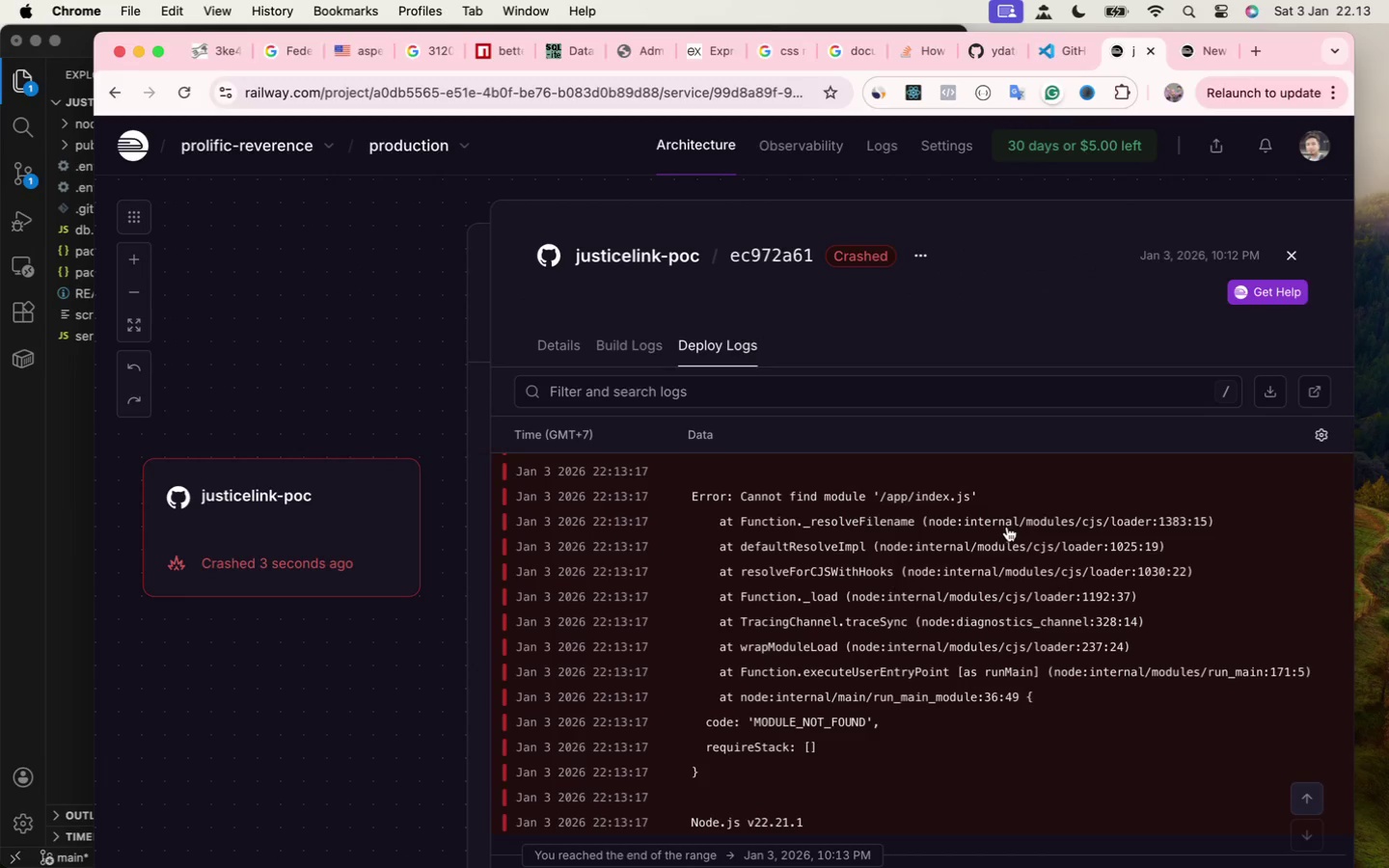 
scroll: coordinate [1003, 523], scroll_direction: up, amount: 74.0
 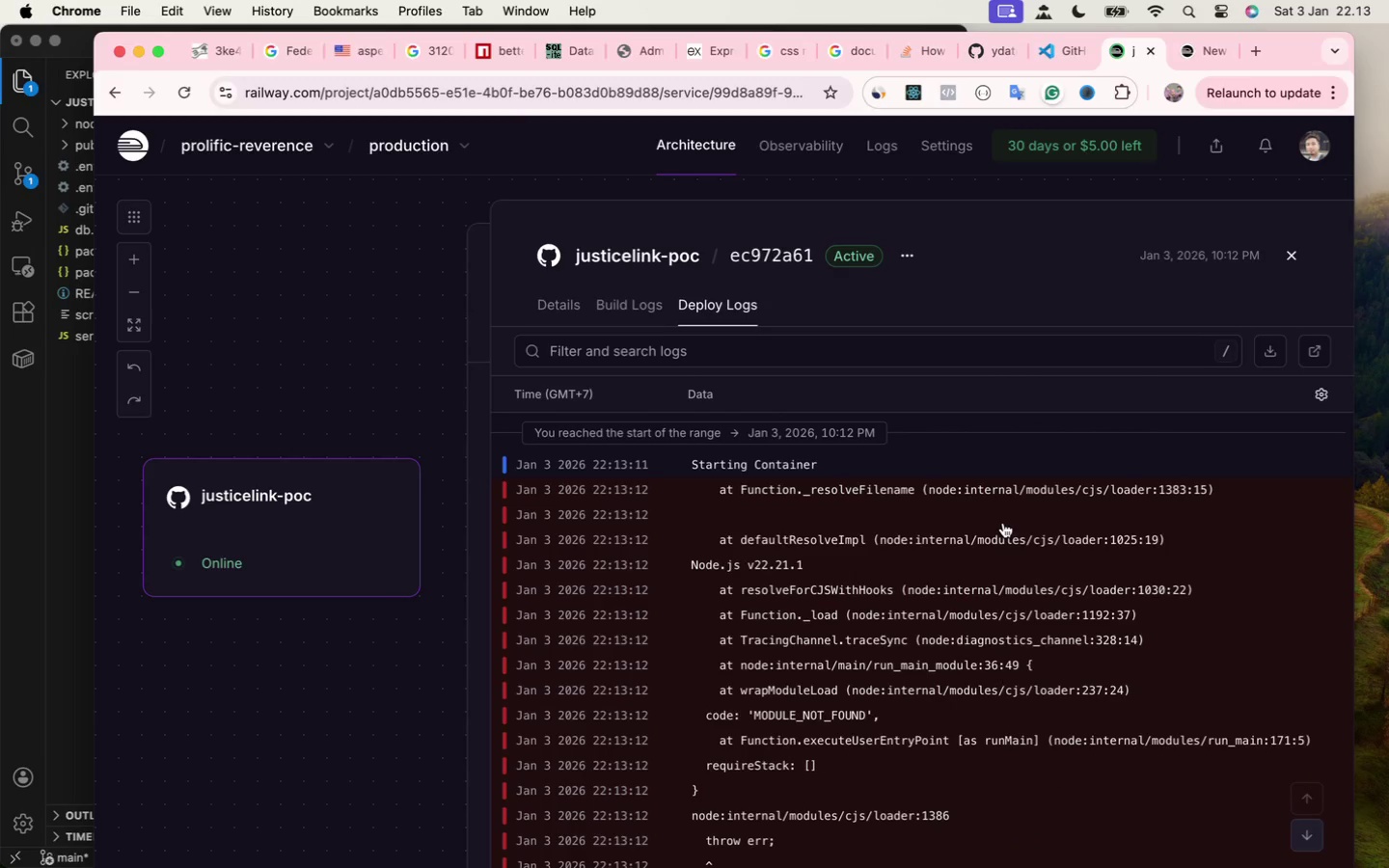 
scroll: coordinate [1012, 521], scroll_direction: down, amount: 132.0
 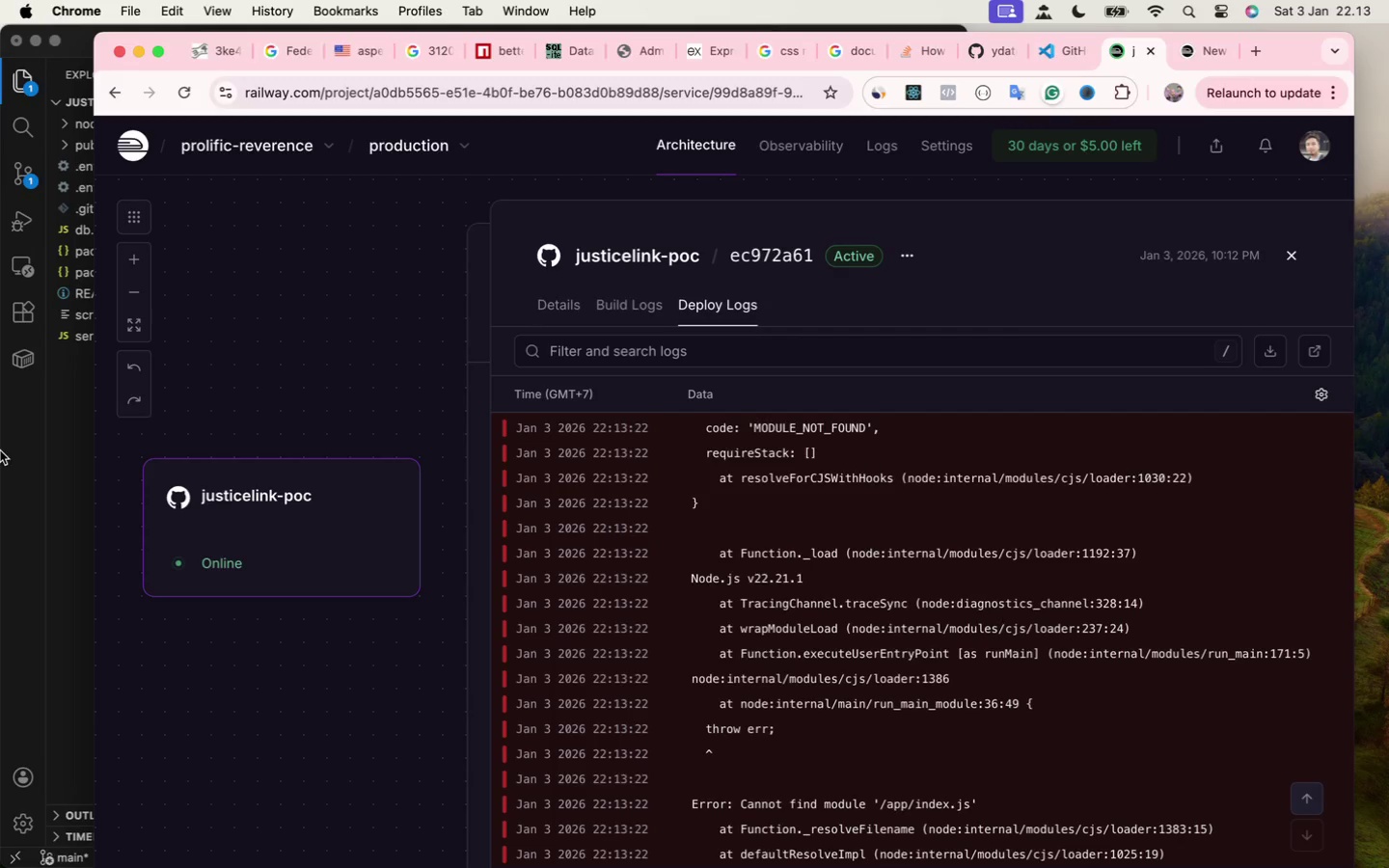 
left_click([83, 472])
 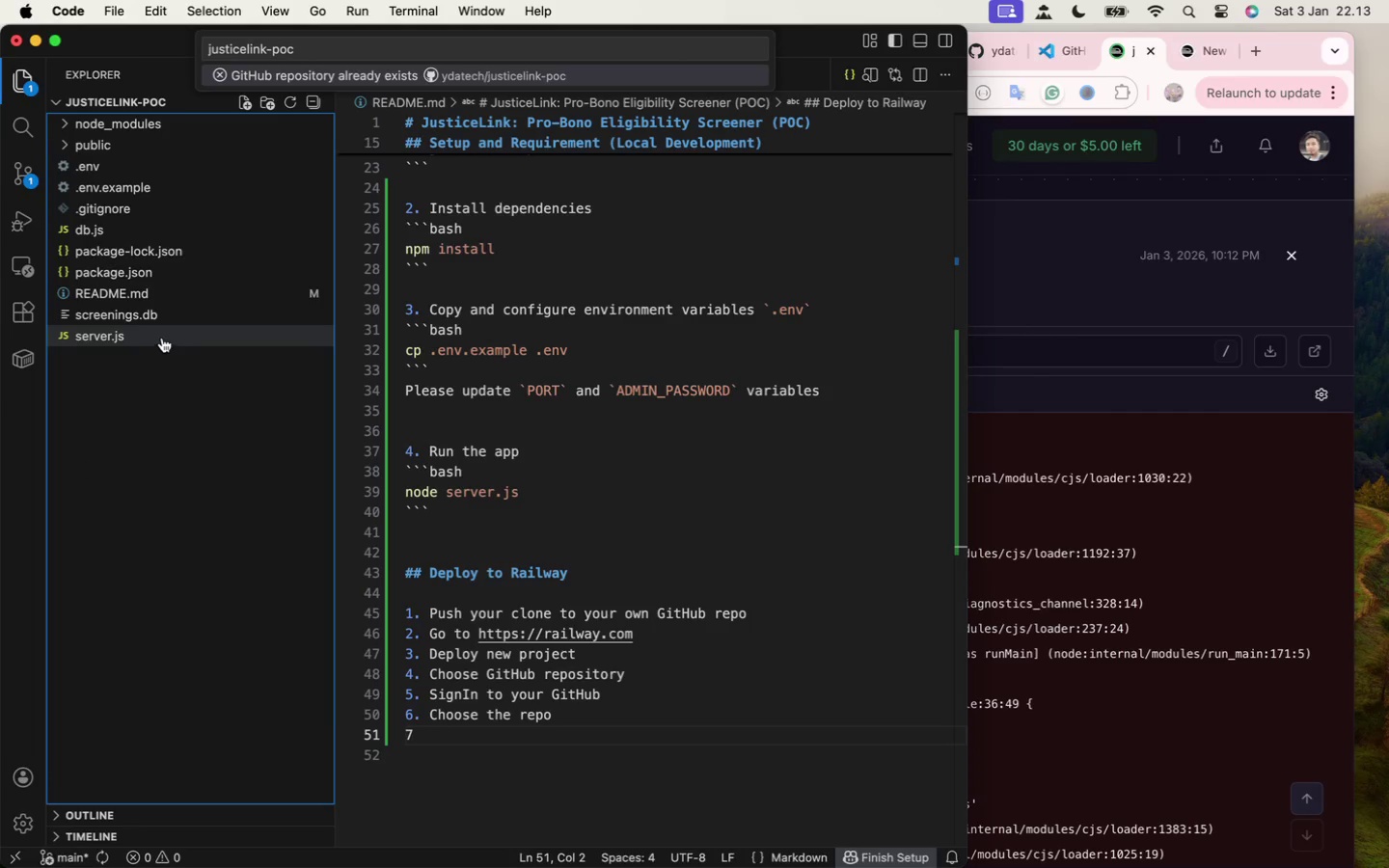 
left_click([122, 339])
 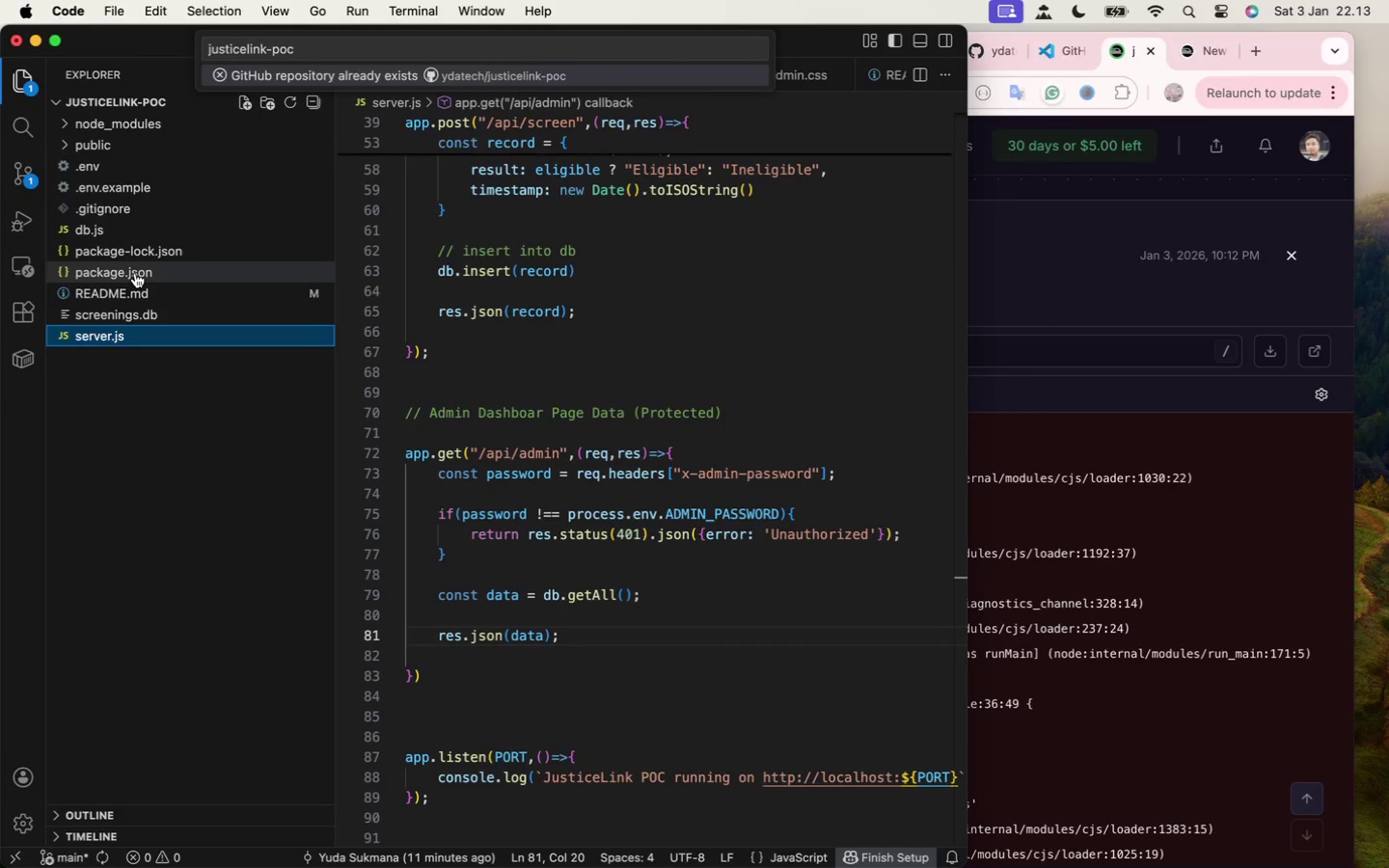 
left_click([135, 272])
 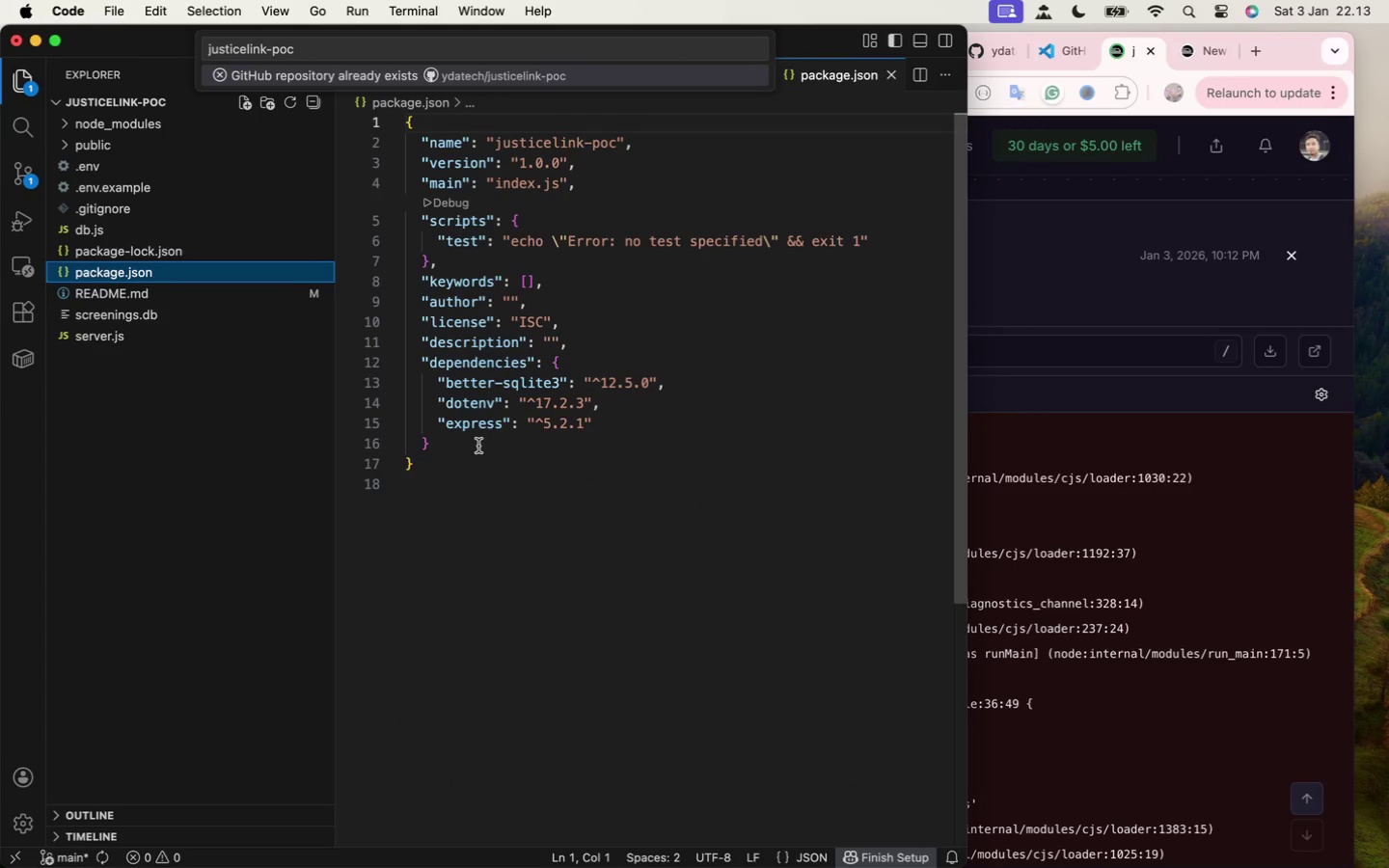 
scroll: coordinate [492, 512], scroll_direction: up, amount: 3.0
 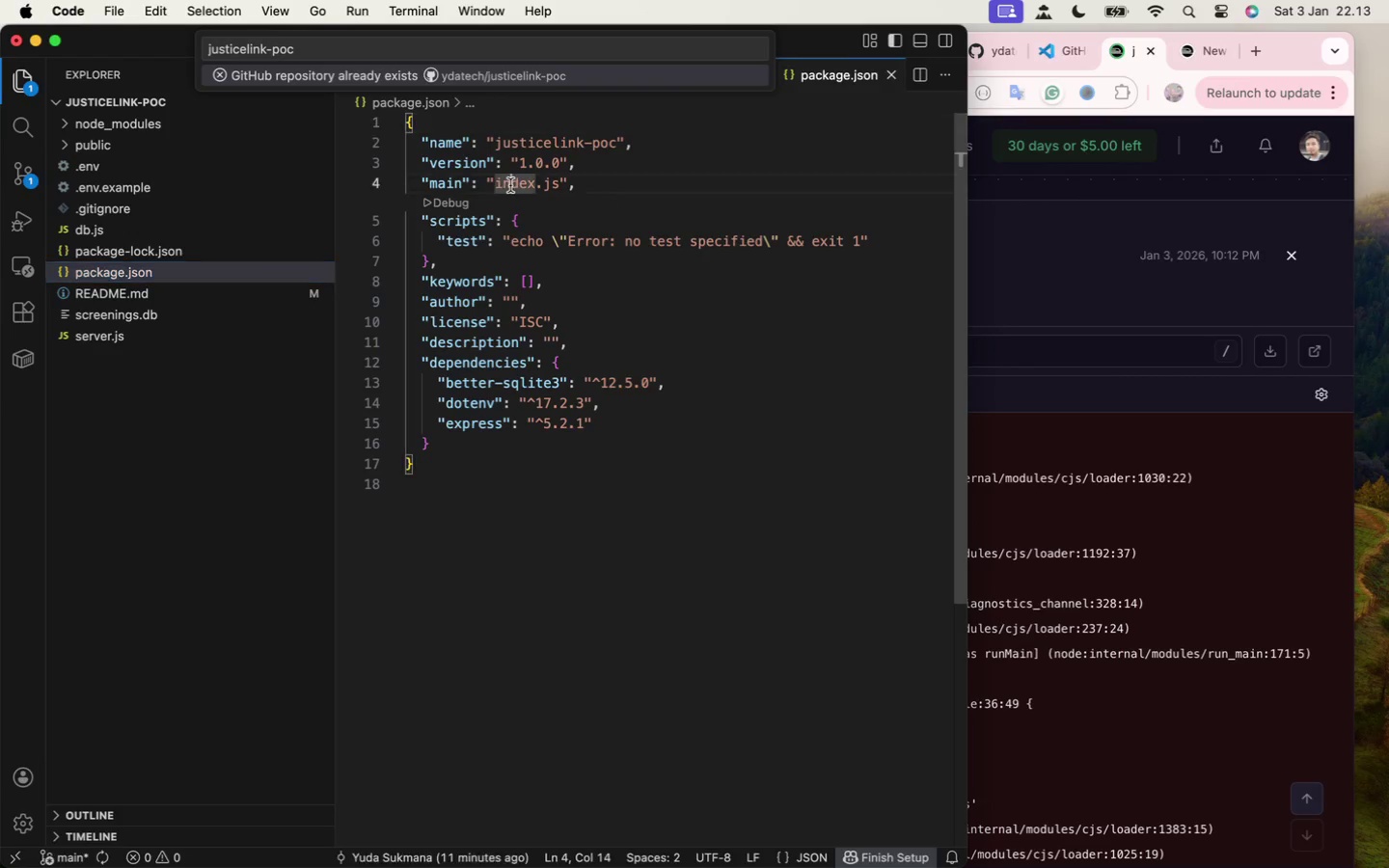 
left_click([531, 183])
 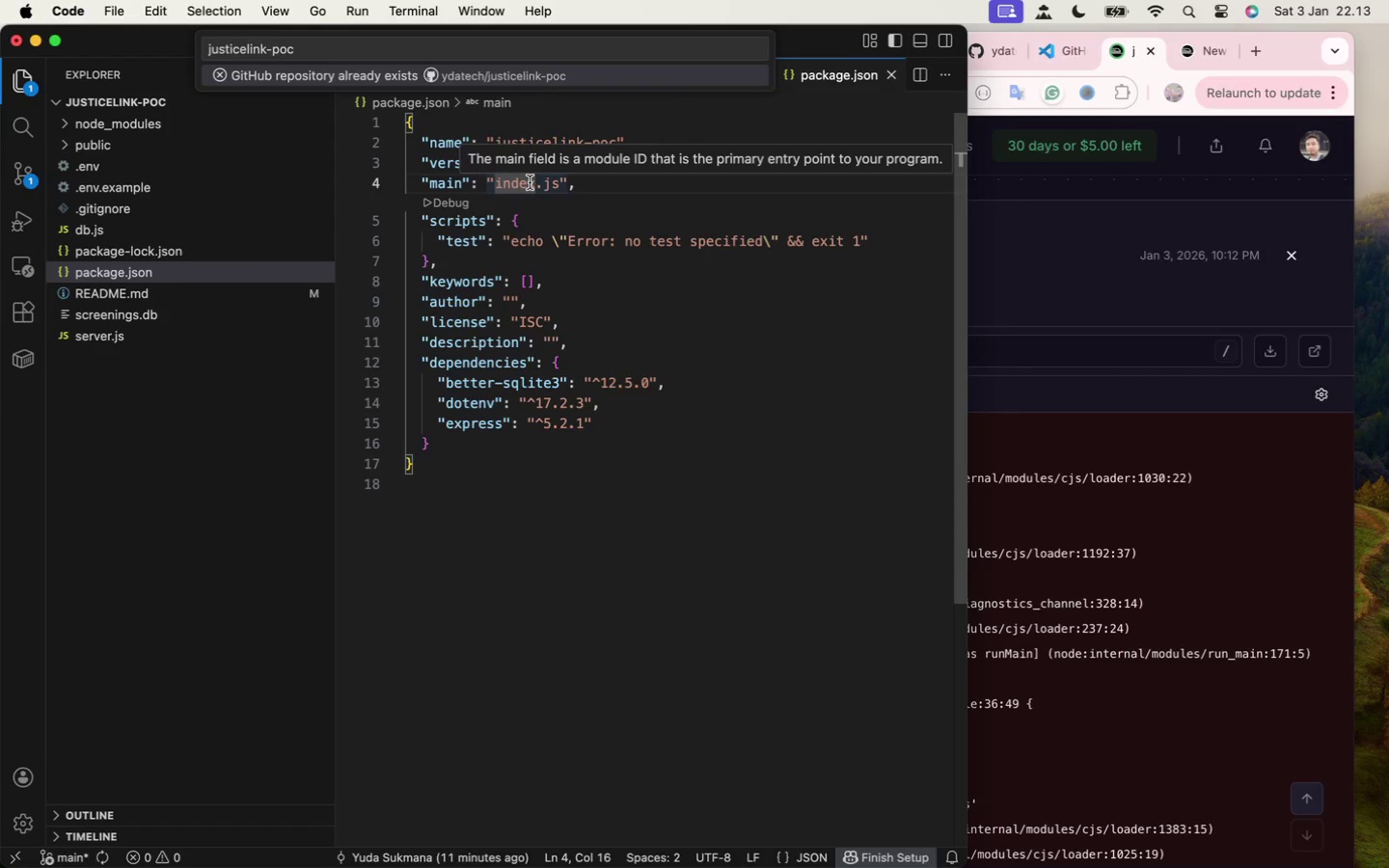 
key(ArrowRight)
 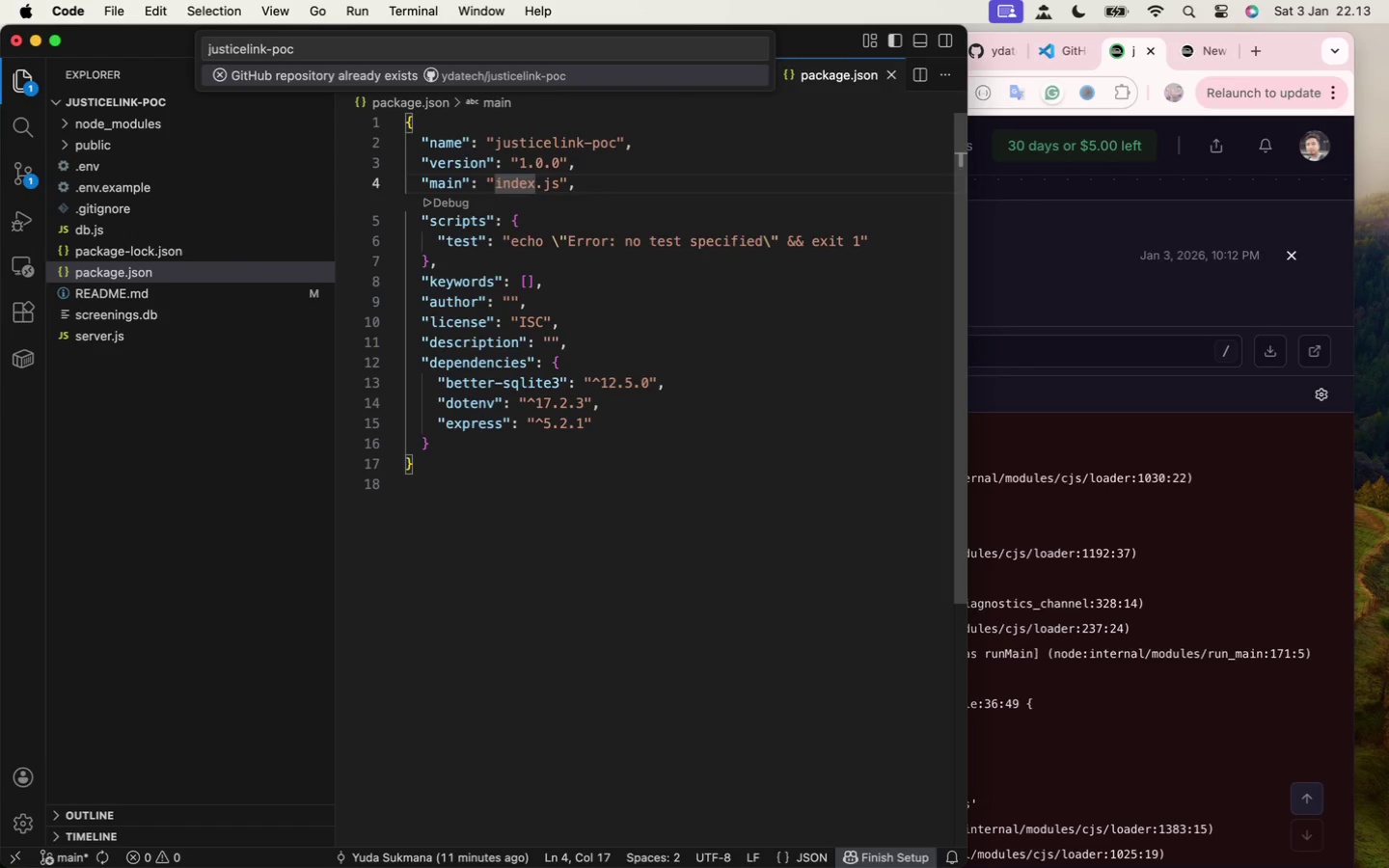 
key(Backspace)
key(Backspace)
key(Backspace)
key(Backspace)
key(Backspace)
type(server)
 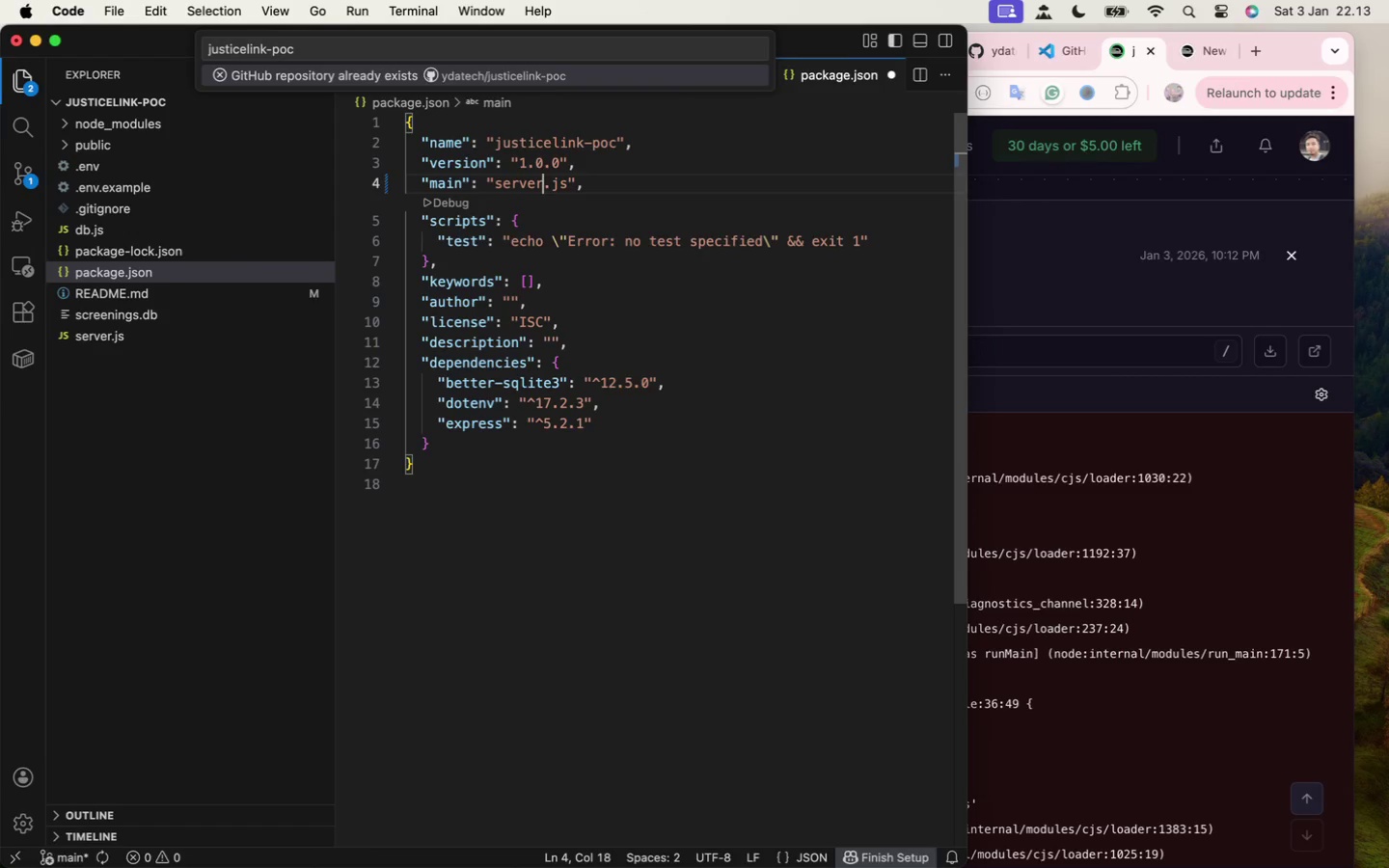 
key(Meta+S)
 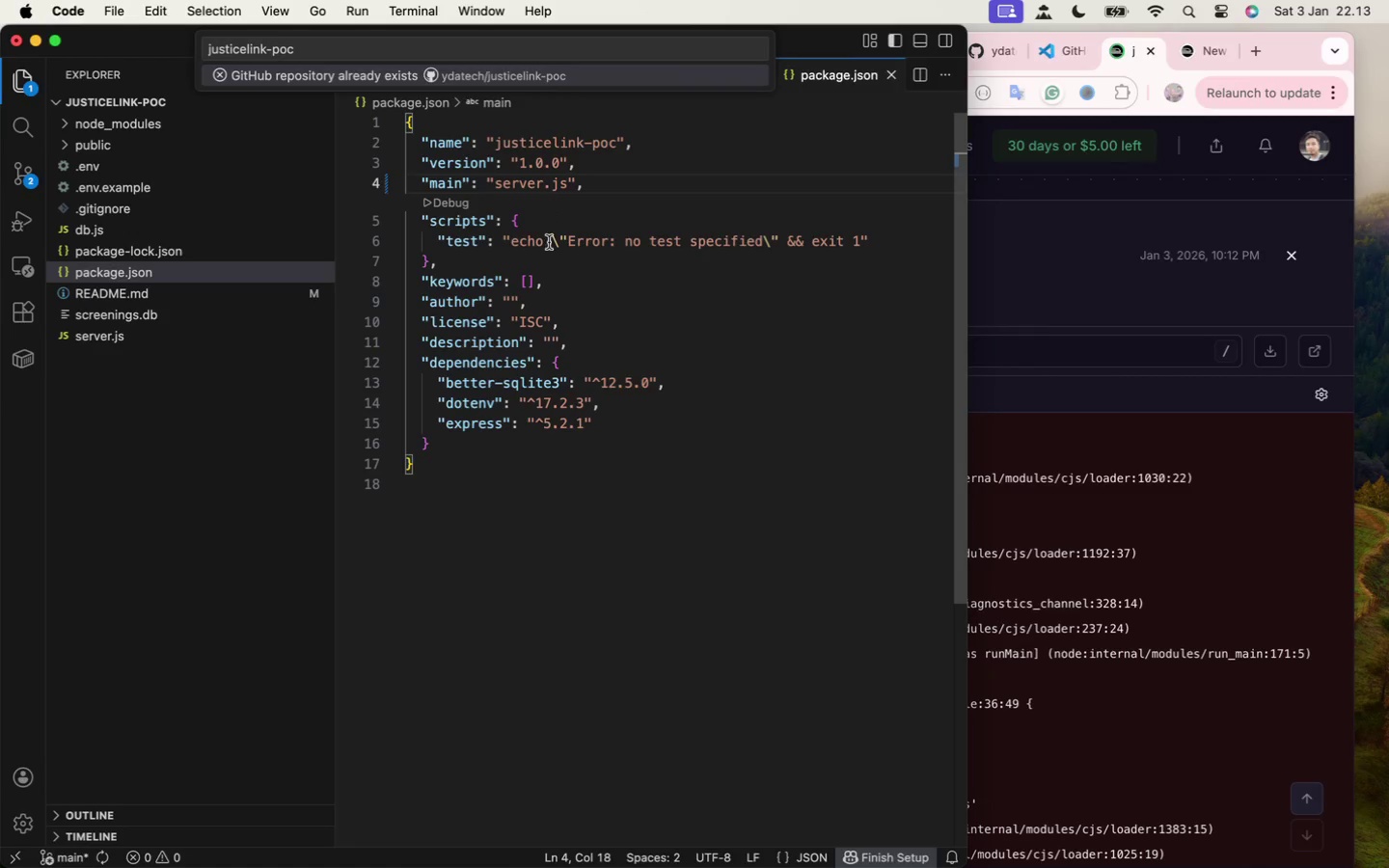 
left_click([576, 323])
 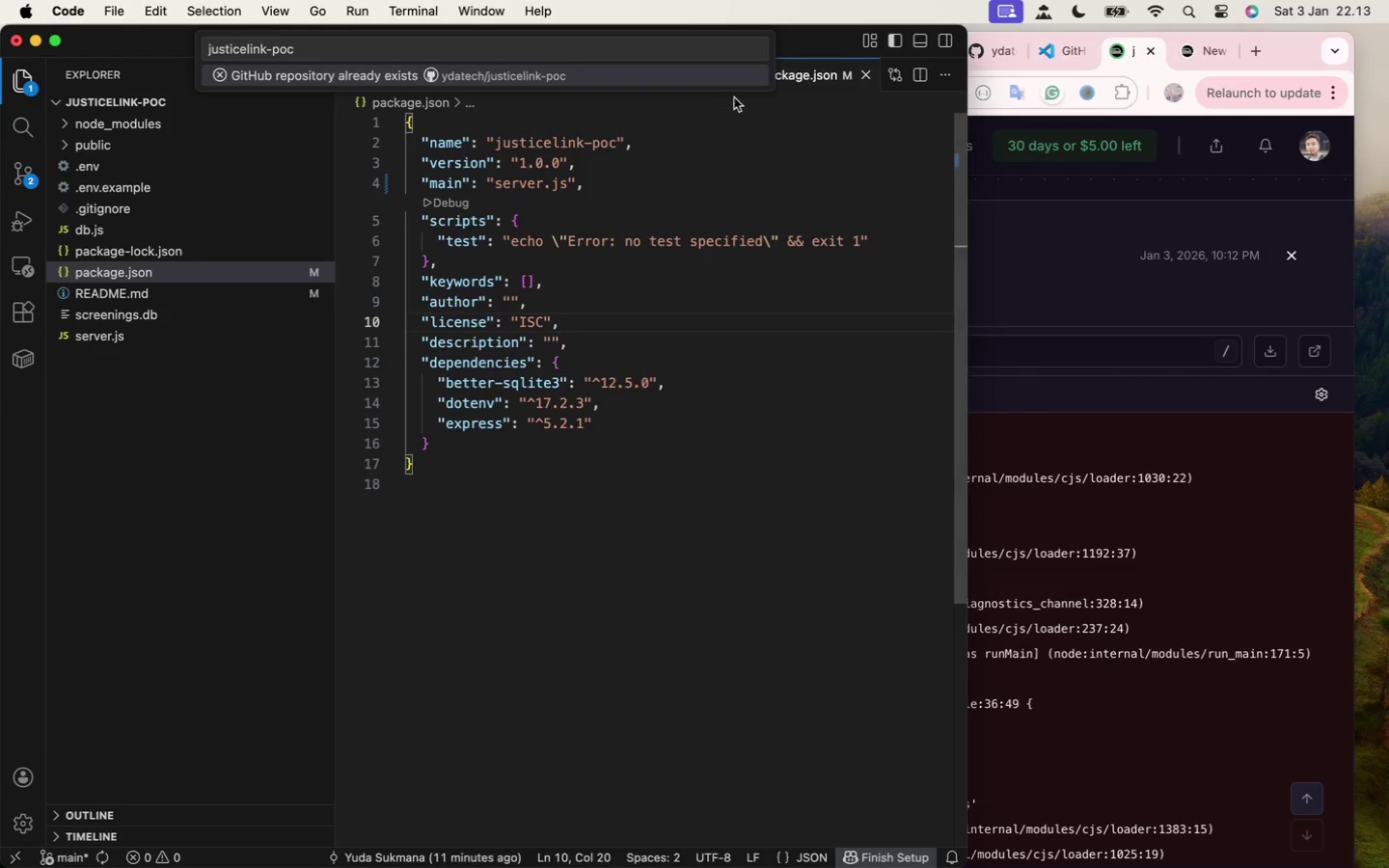 
key(Escape)
 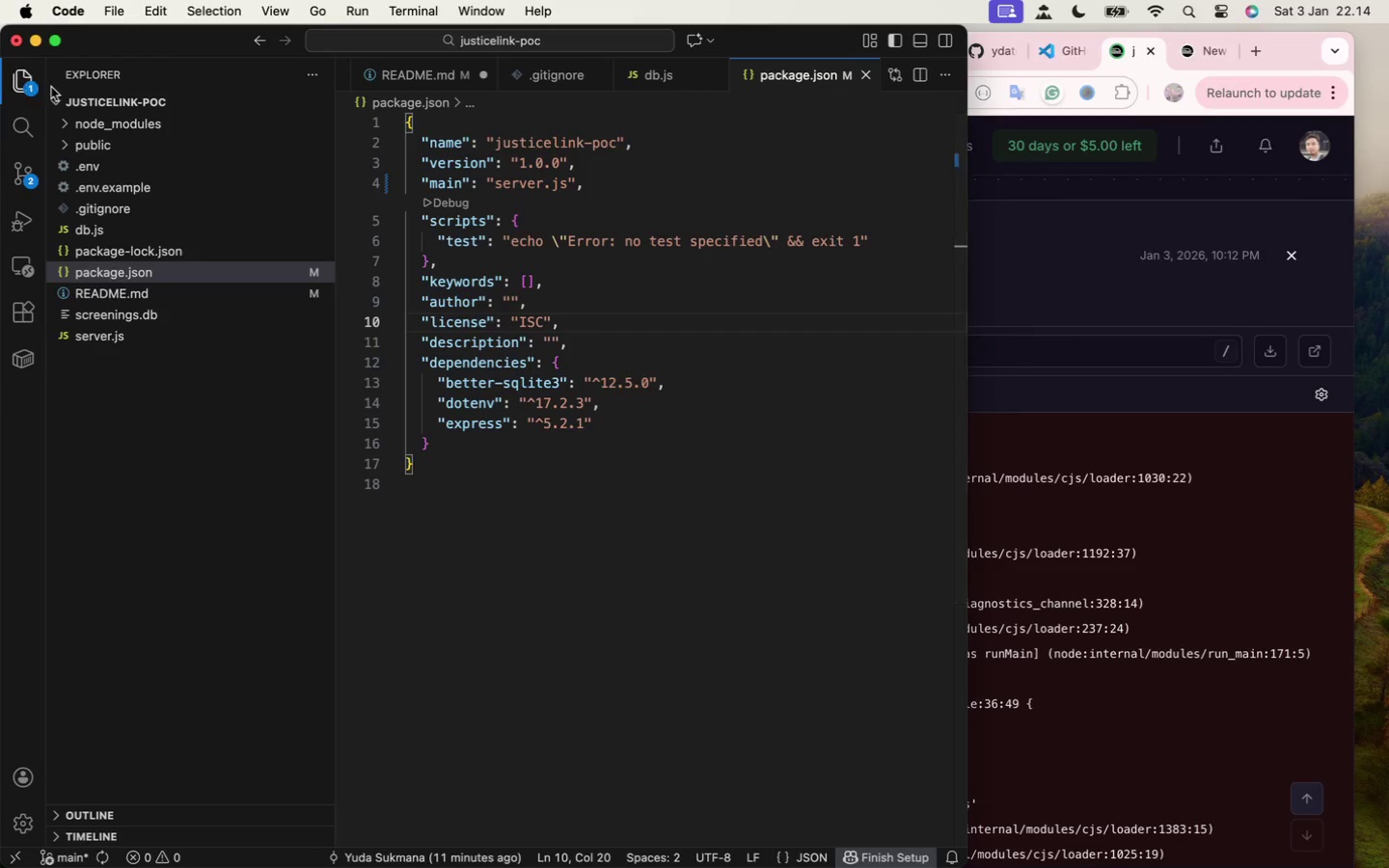 
left_click([24, 84])
 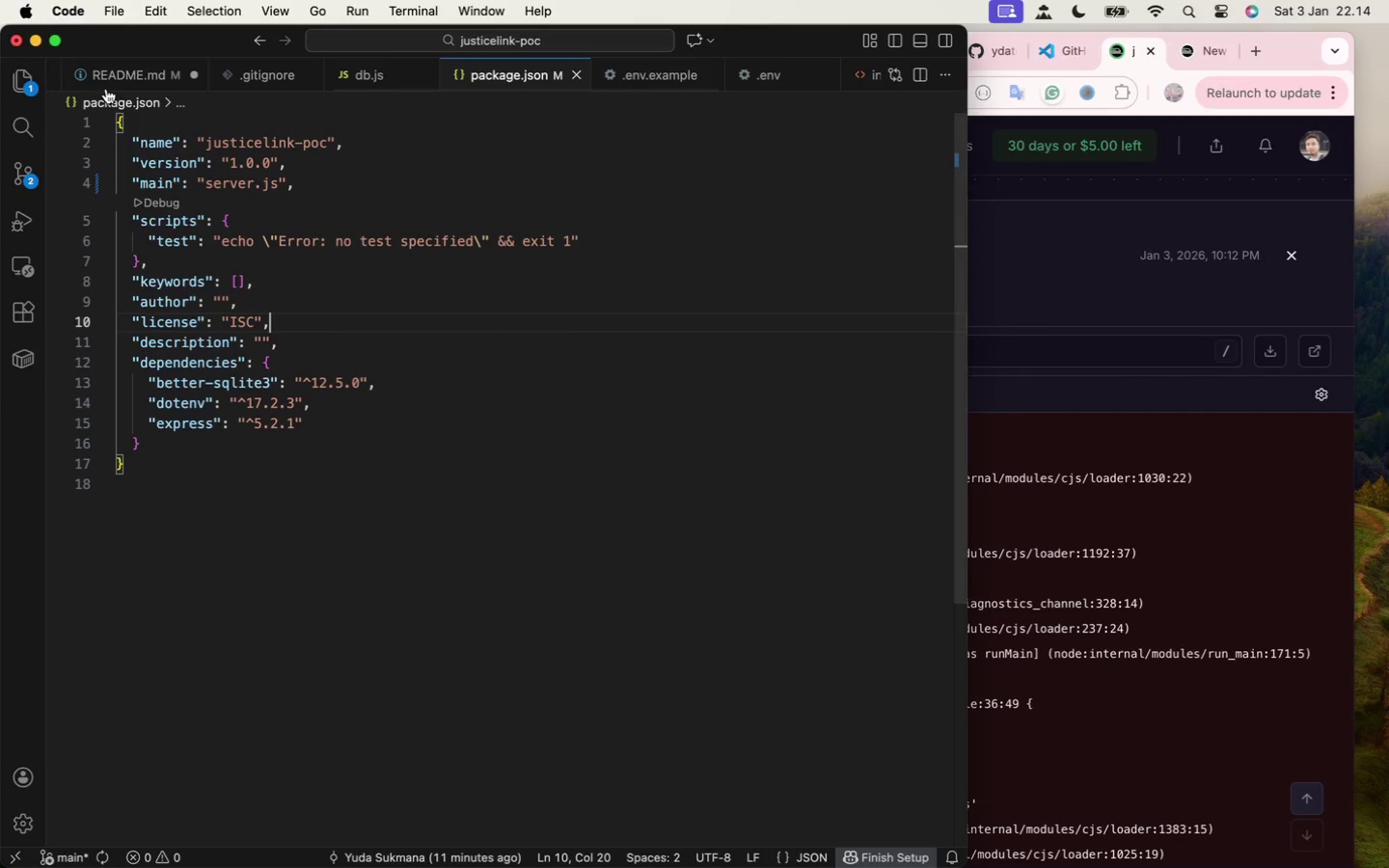 
left_click([120, 74])
 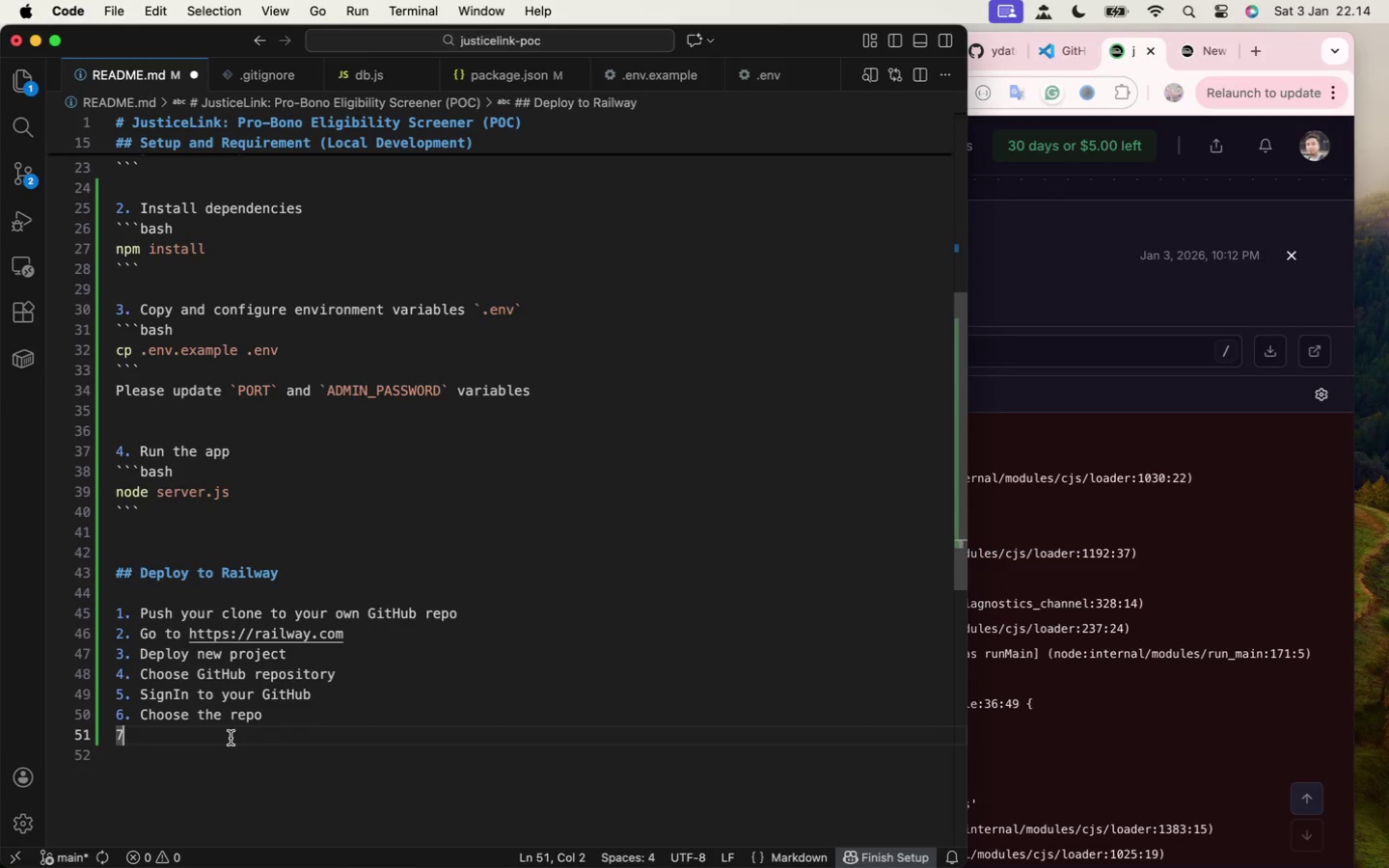 
type(. Create r)
key(Backspace)
type(project)
 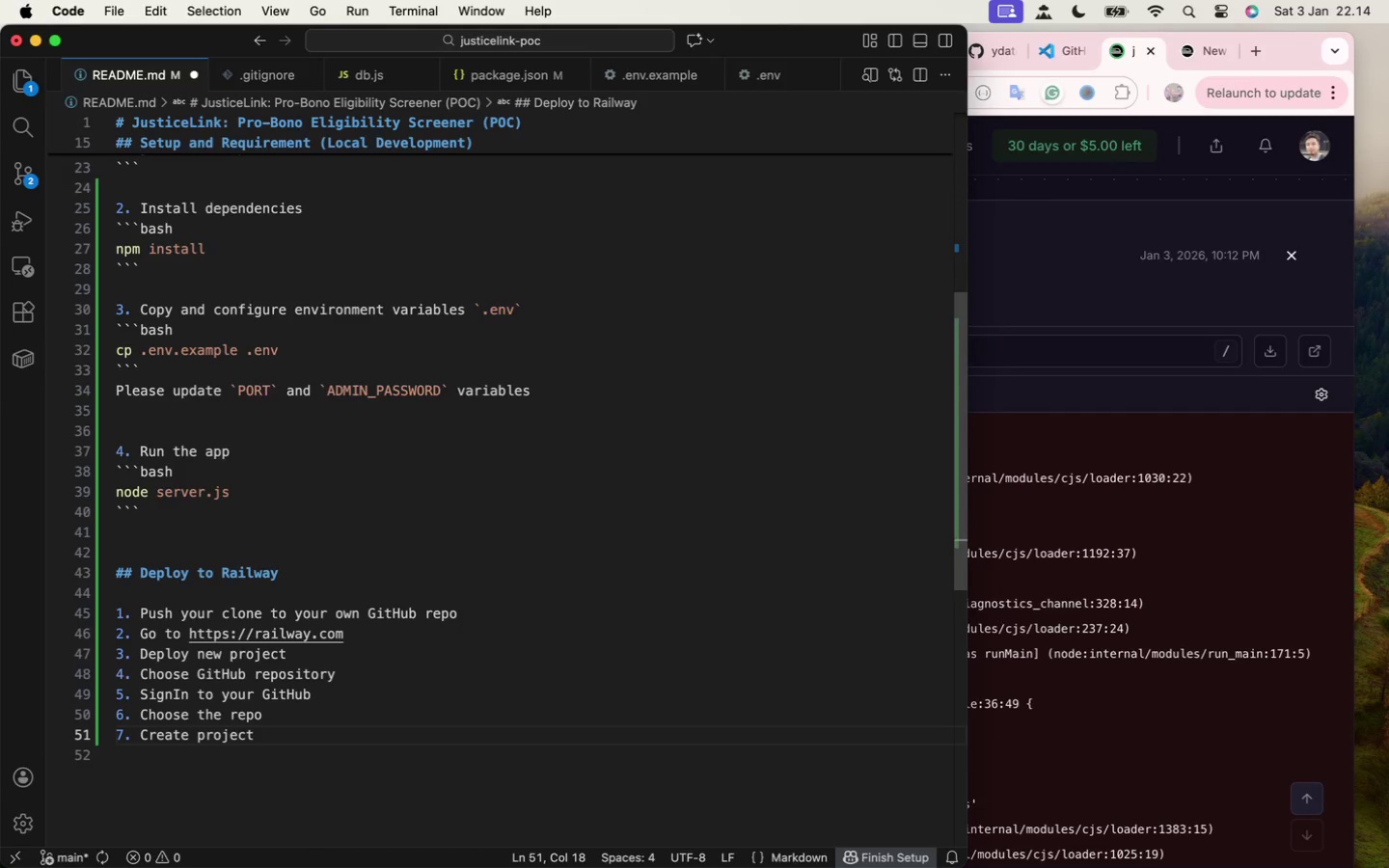 
key(Meta+CommandLeft)
 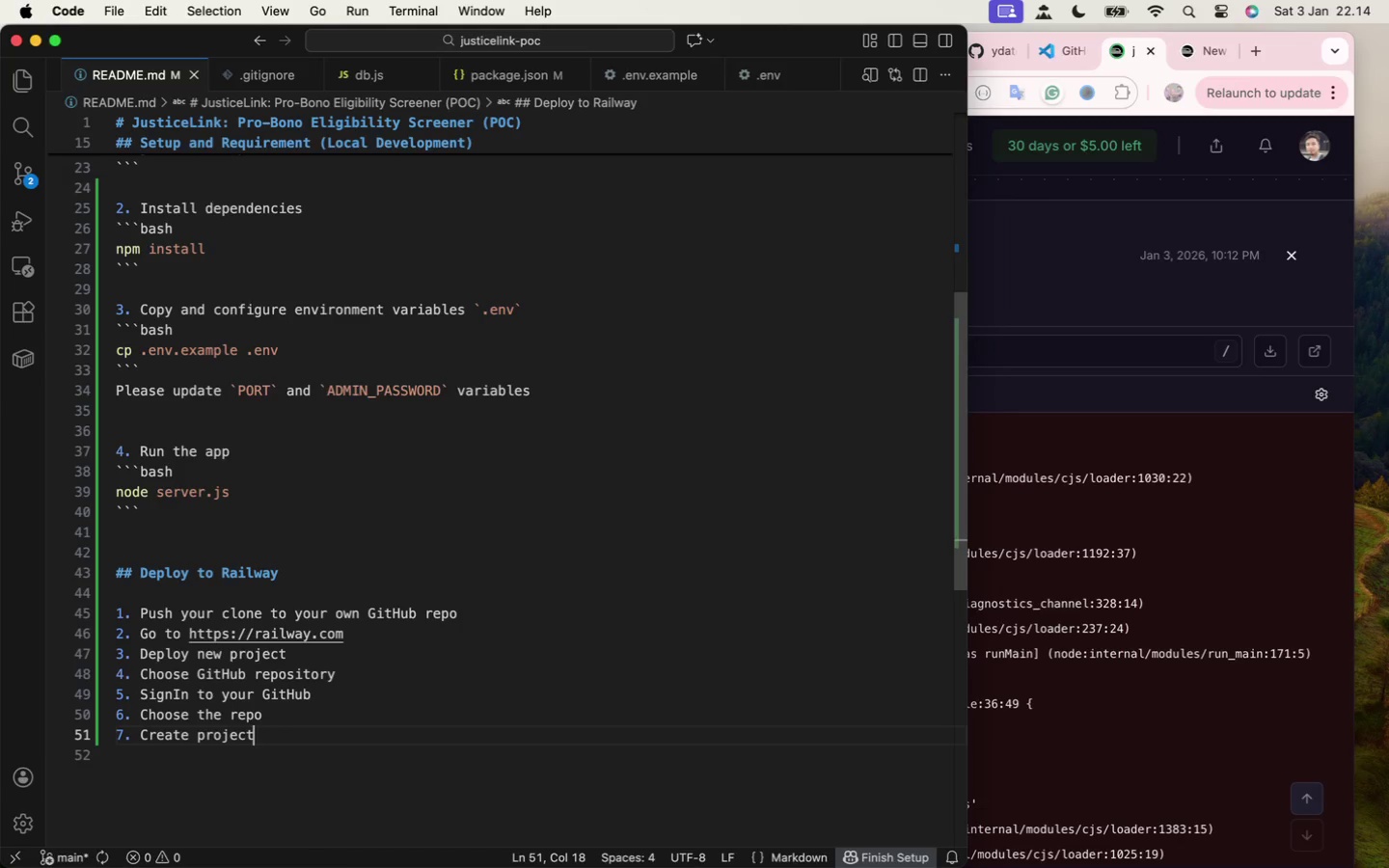 
key(Meta+S)
 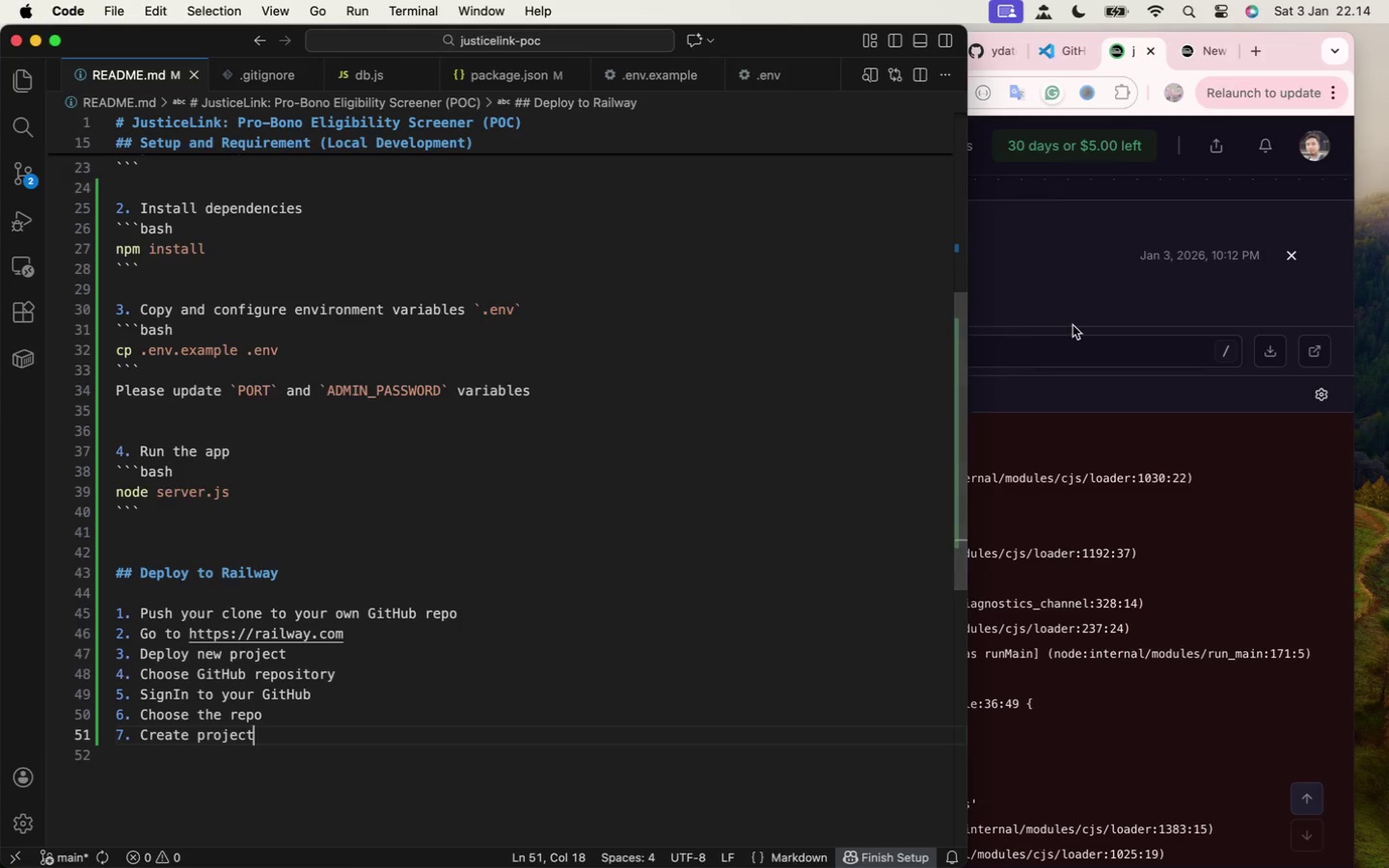 
left_click([1049, 217])
 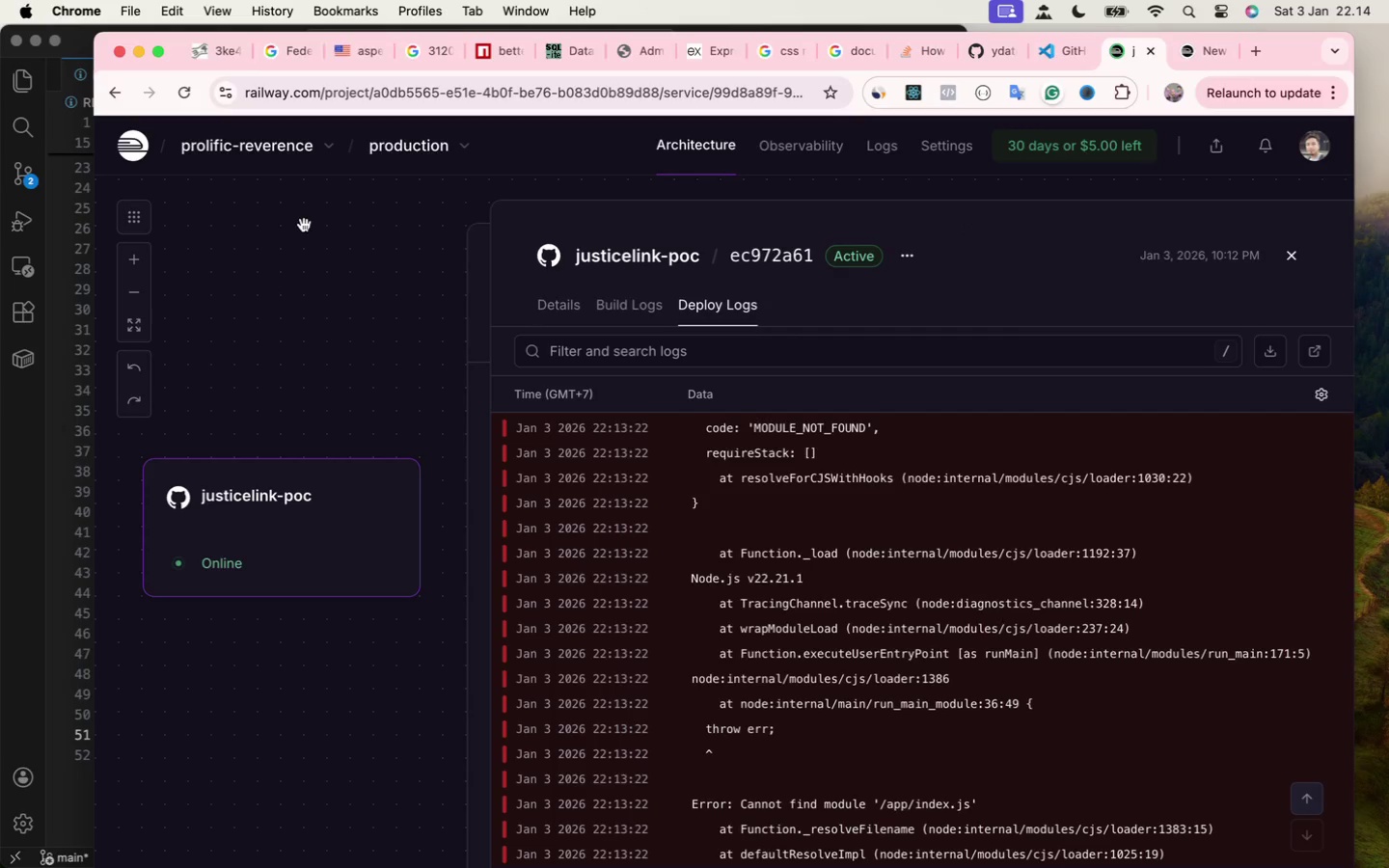 
left_click([304, 242])
 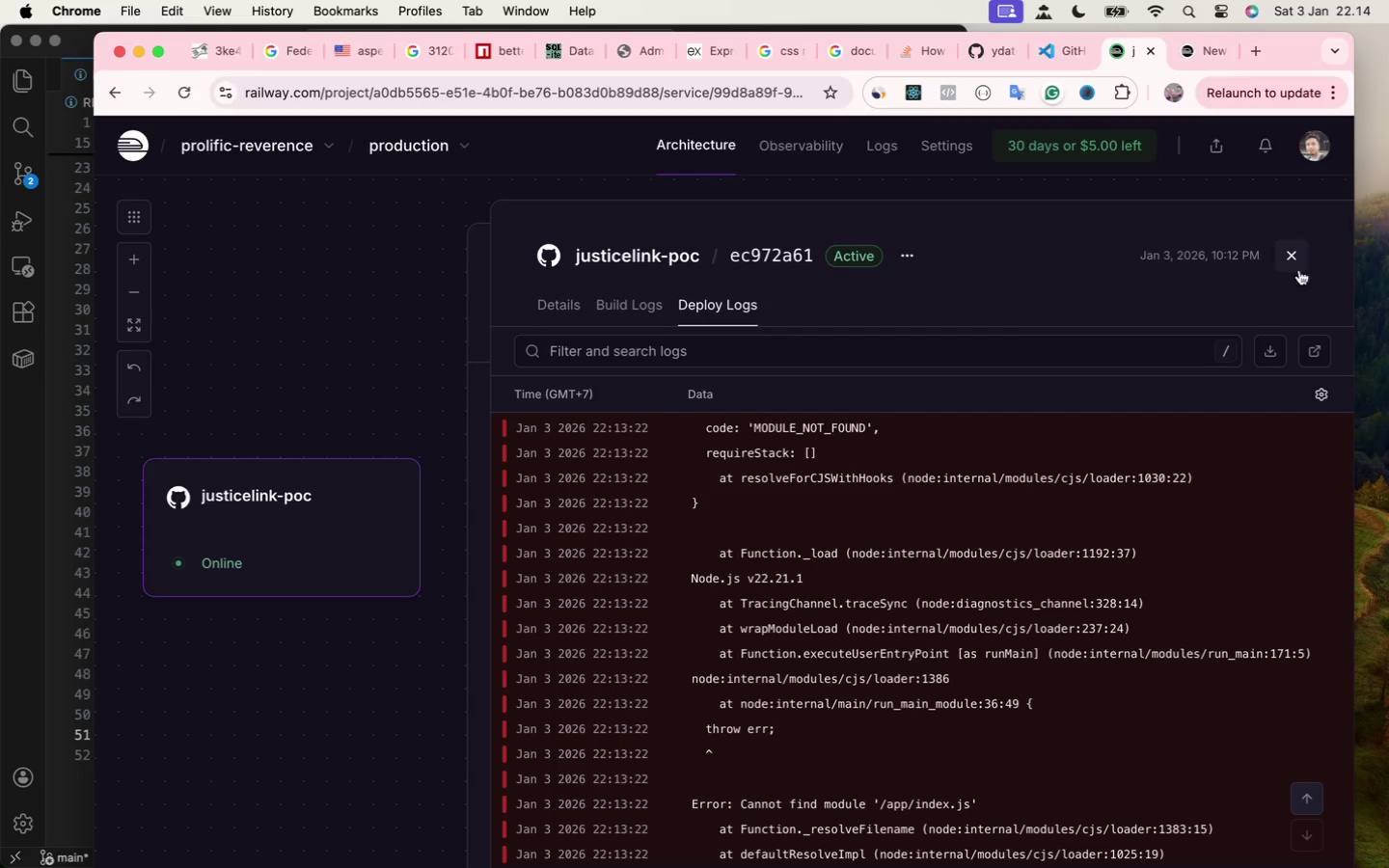 
left_click([1293, 258])
 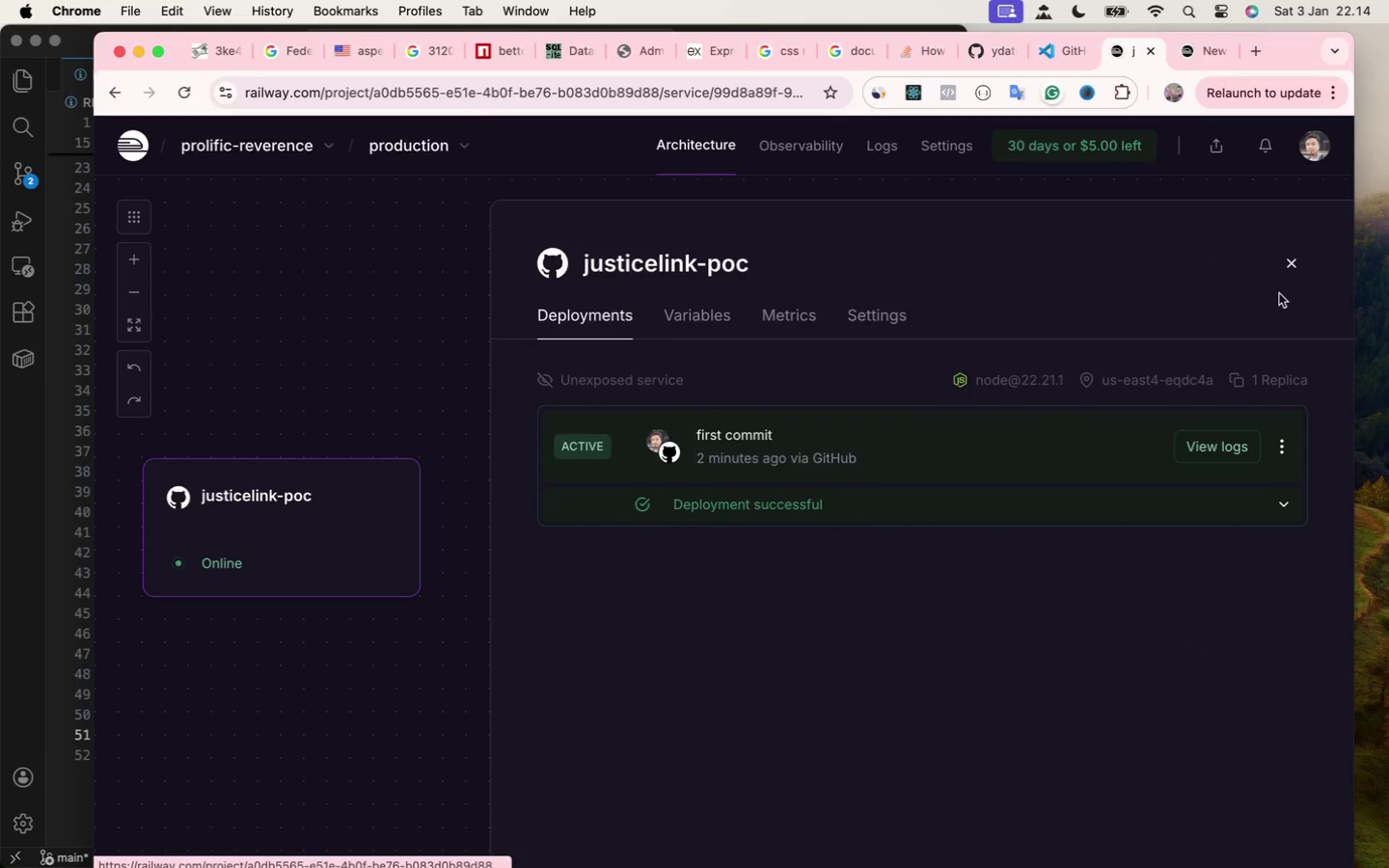 
left_click([1282, 448])
 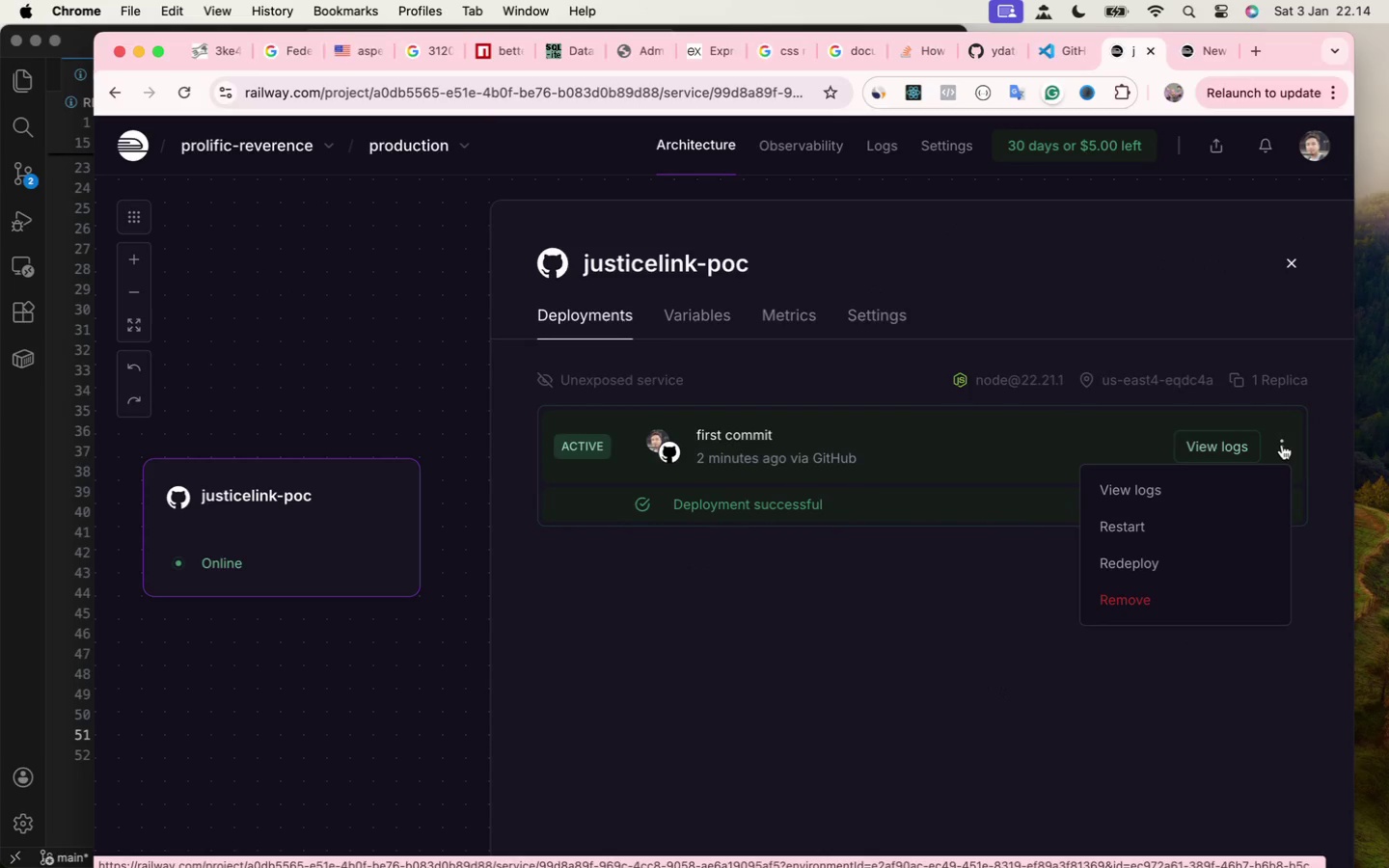 
left_click([1175, 486])
 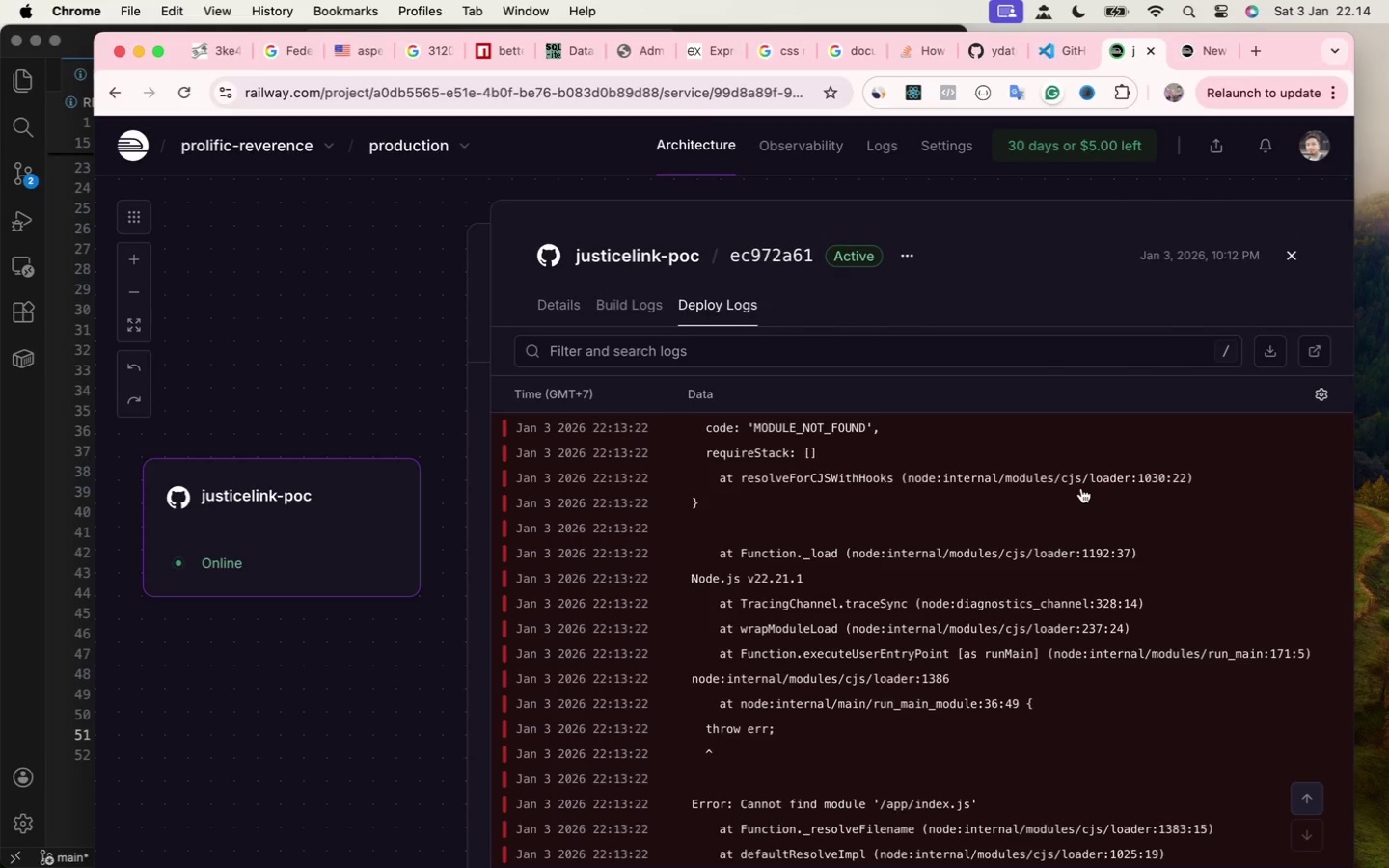 
scroll: coordinate [1023, 518], scroll_direction: up, amount: 103.0
 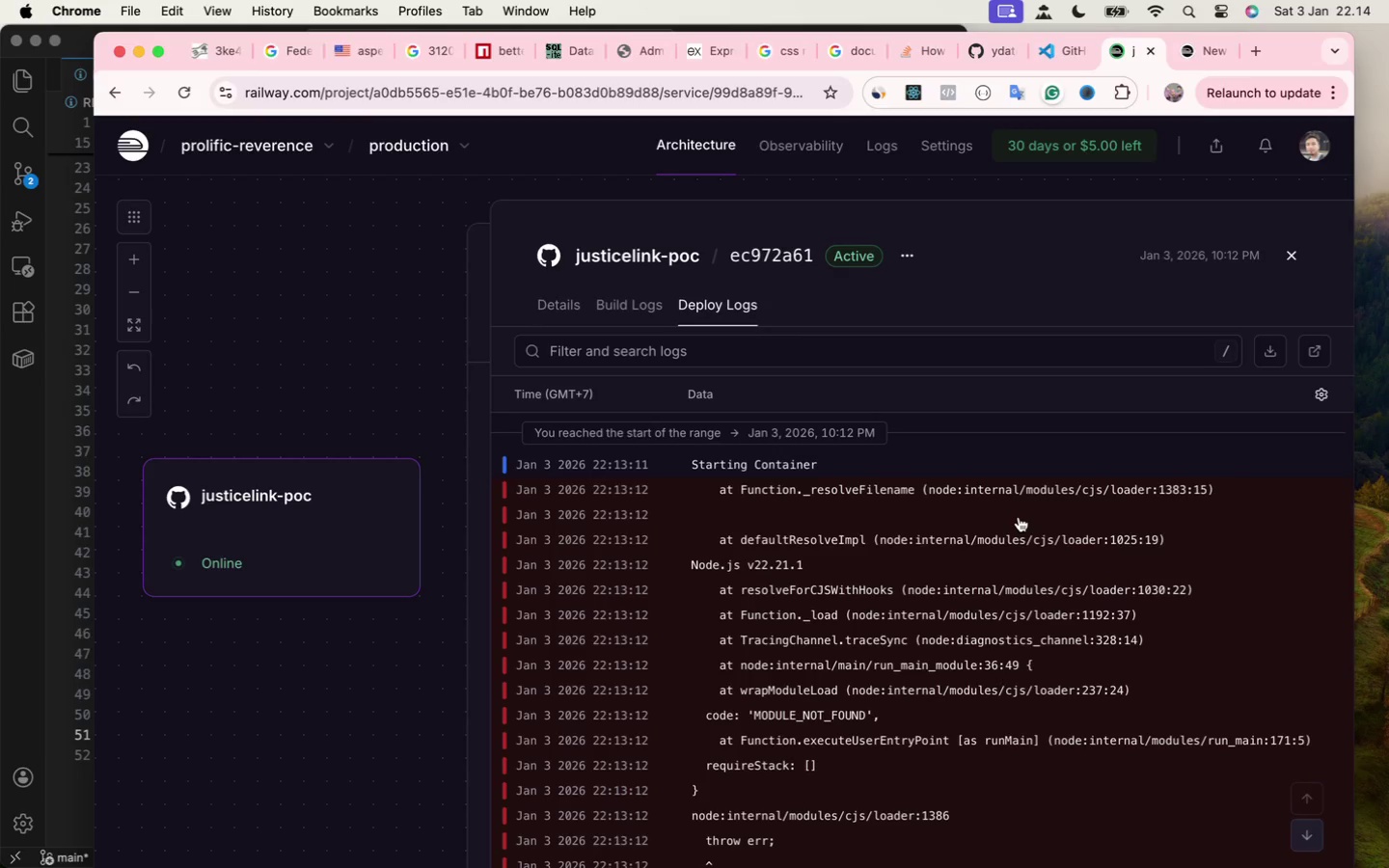 
scroll: coordinate [1016, 518], scroll_direction: down, amount: 105.0
 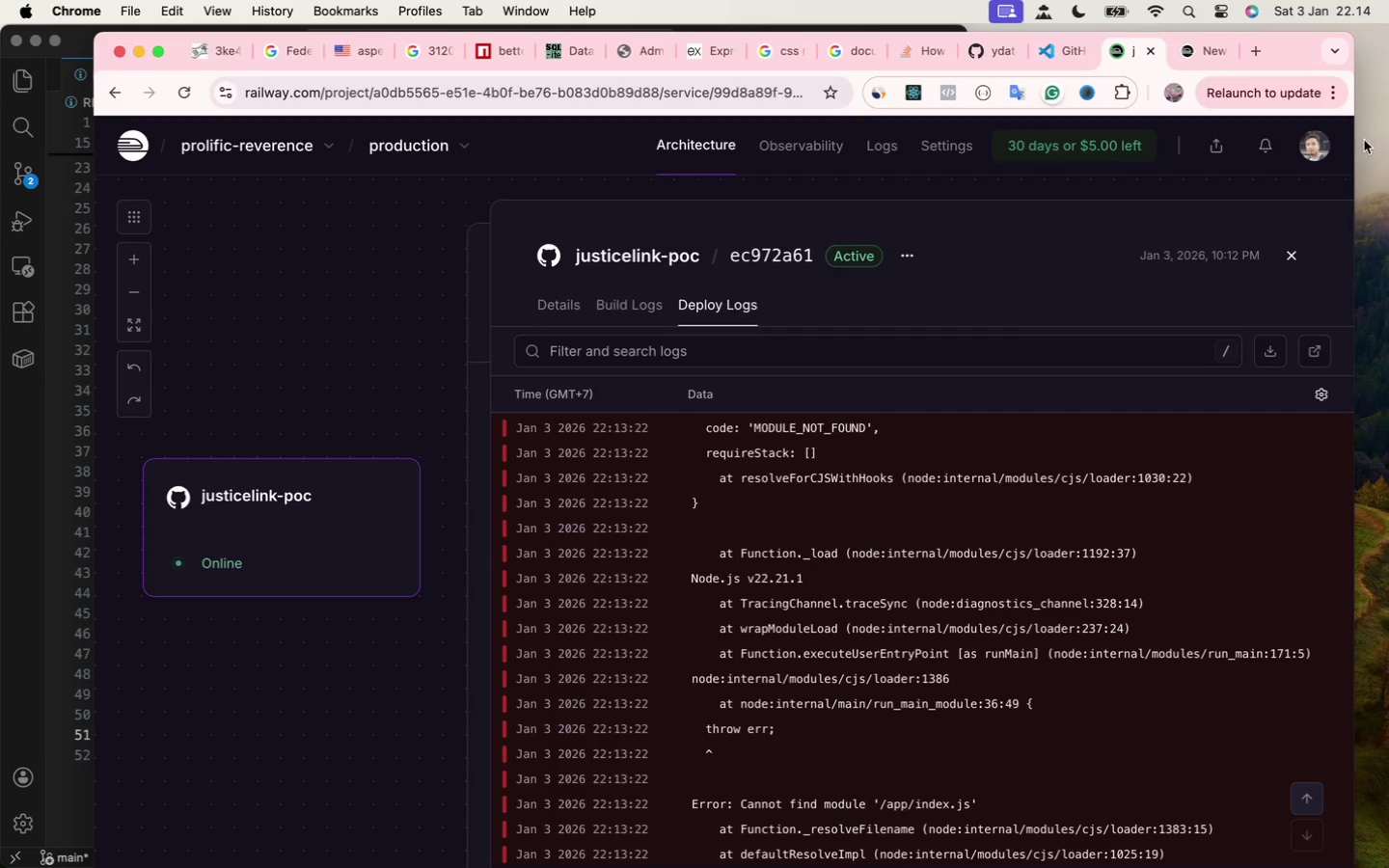 
left_click([1287, 261])
 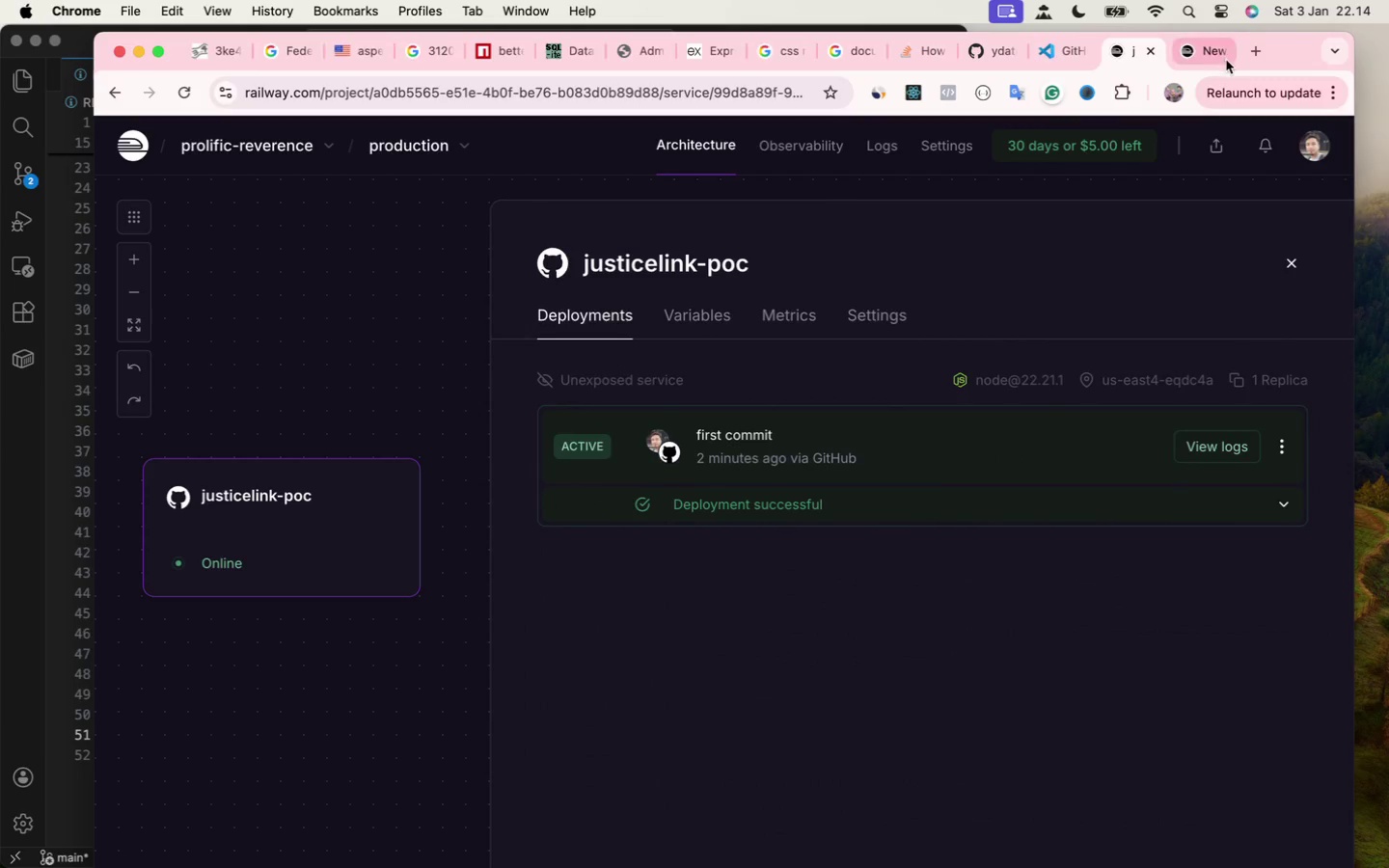 
left_click([1248, 50])
 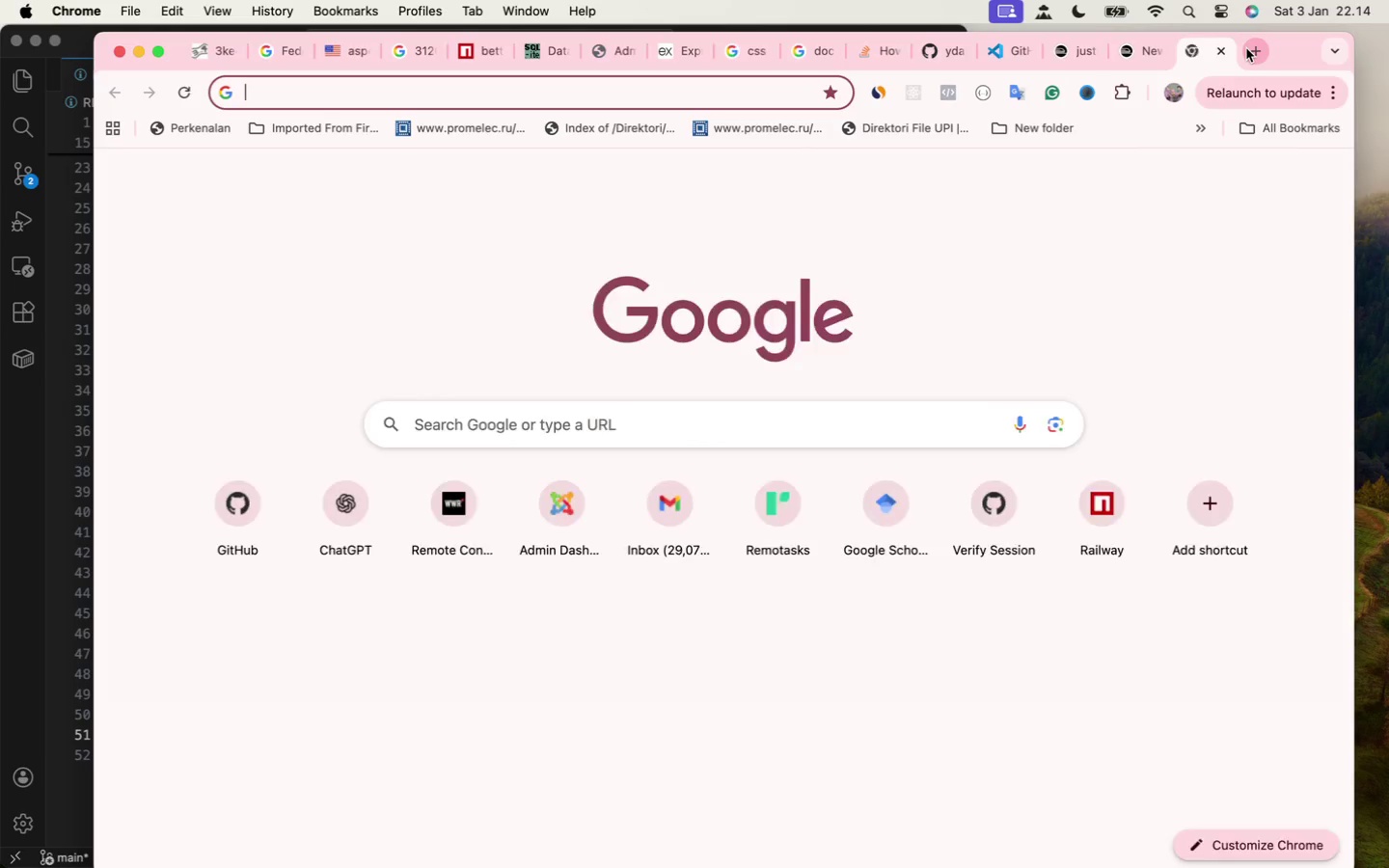 
type(Railwan node.js)
 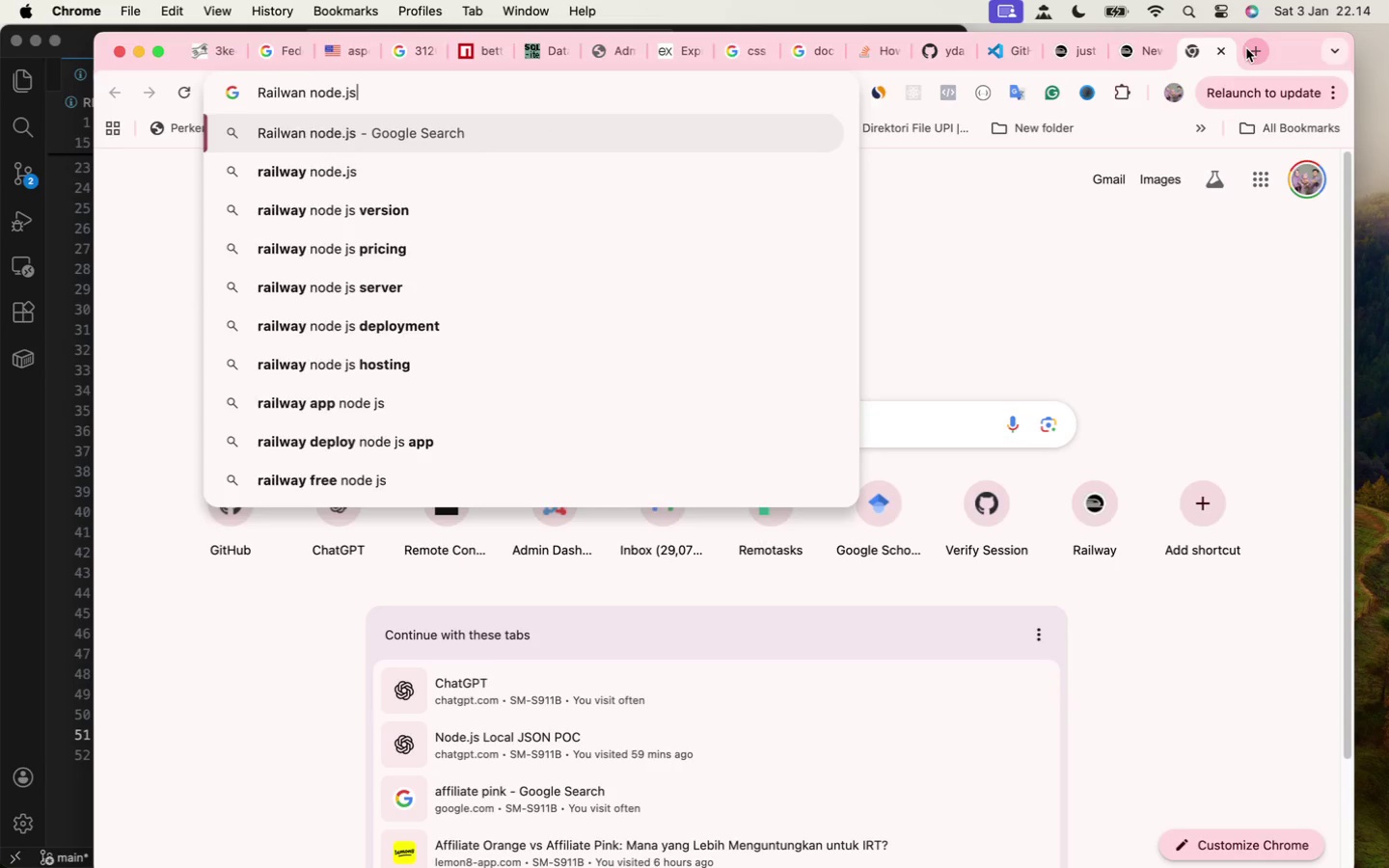 
key(Enter)
 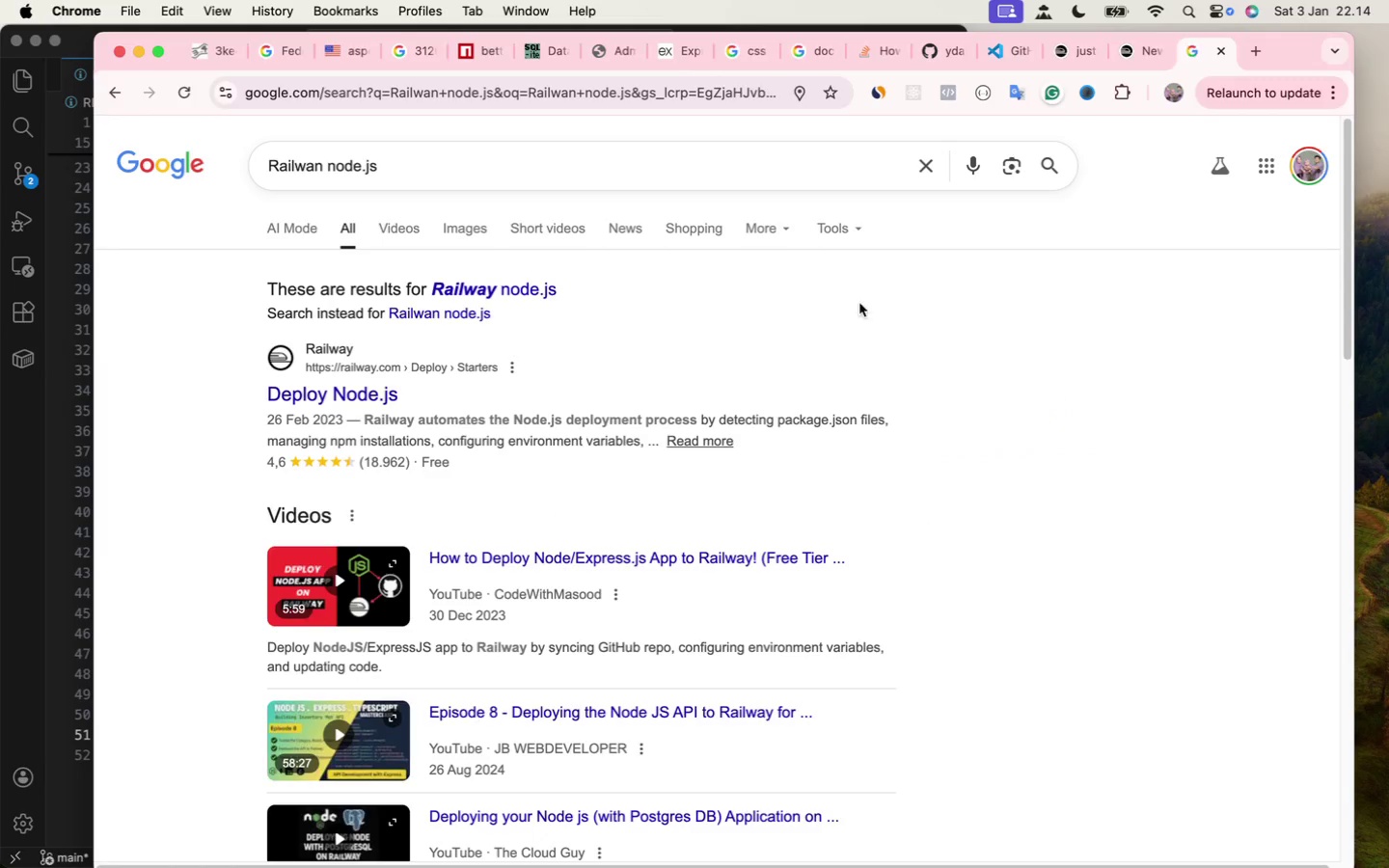 
left_click([371, 371])
 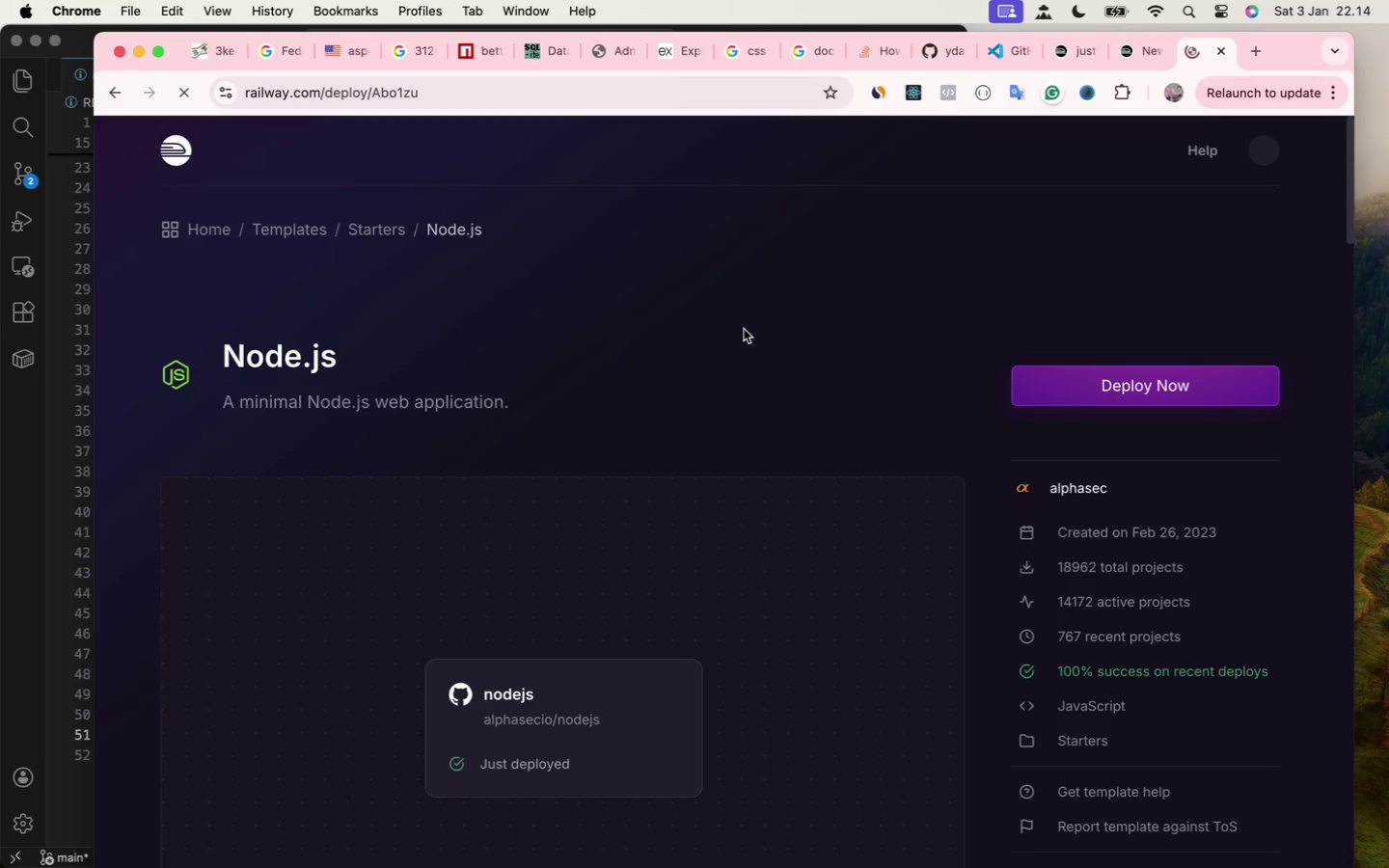 
scroll: coordinate [744, 329], scroll_direction: down, amount: 13.0
 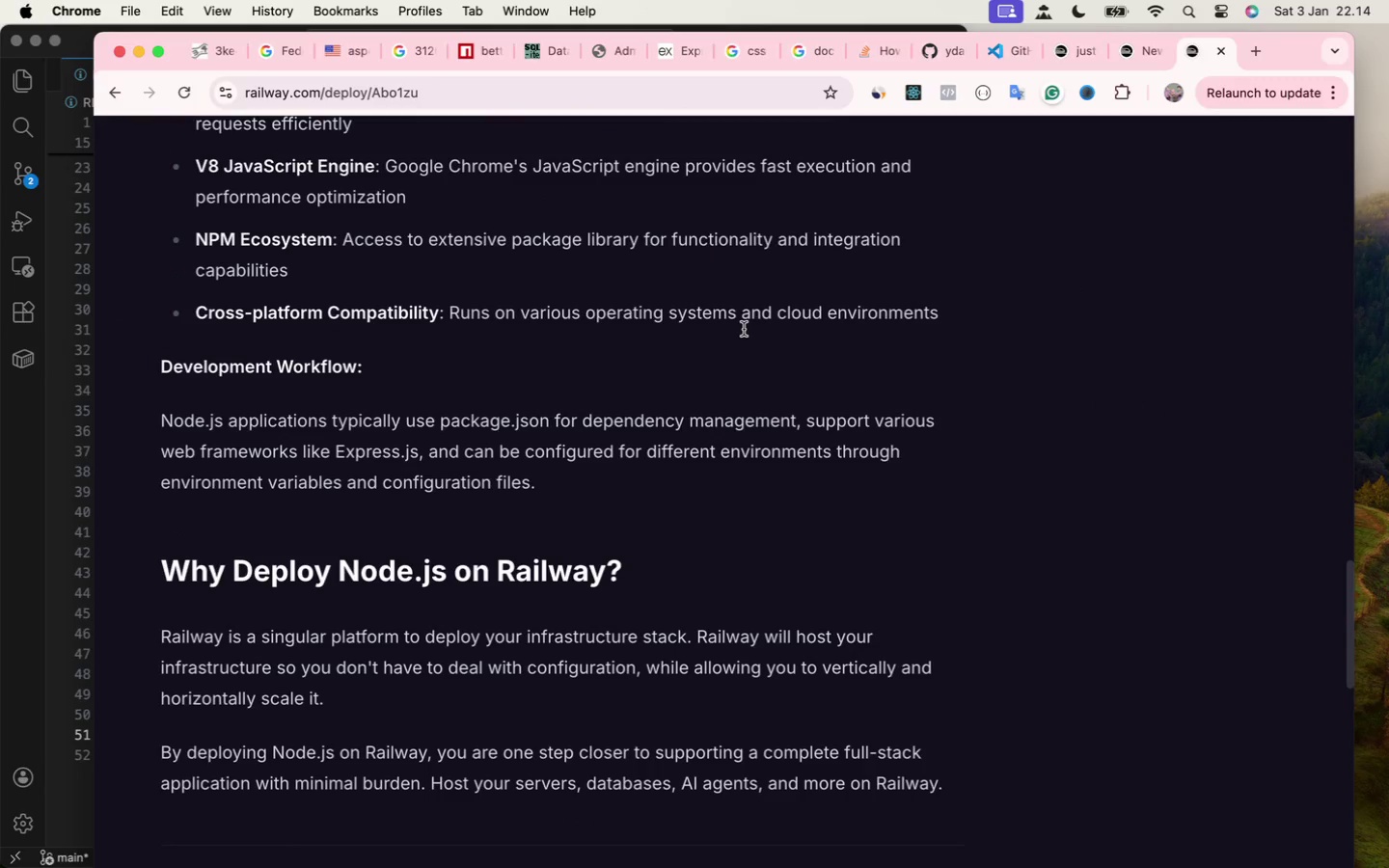 
scroll: coordinate [744, 329], scroll_direction: up, amount: 11.0
 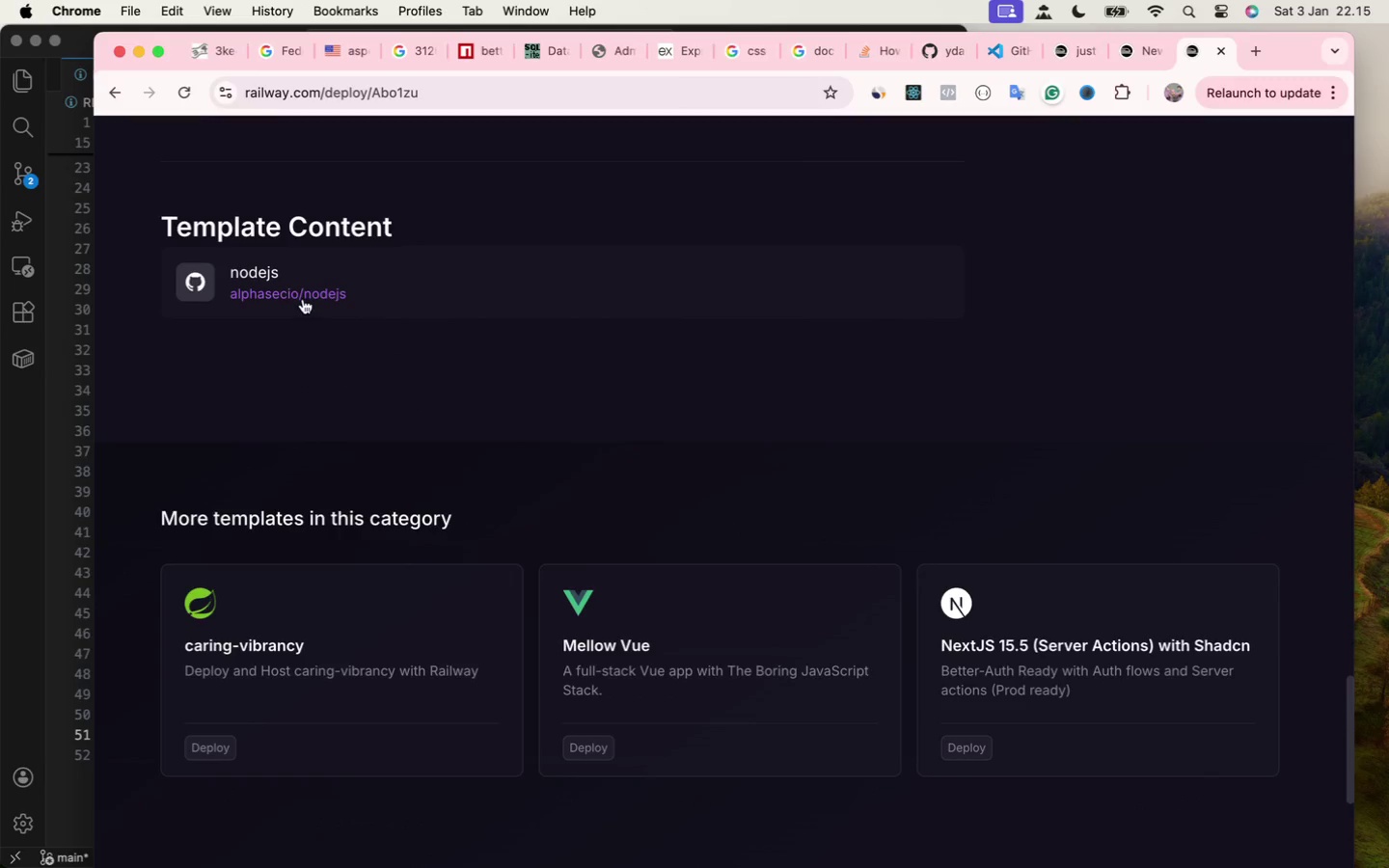 
left_click([288, 289])
 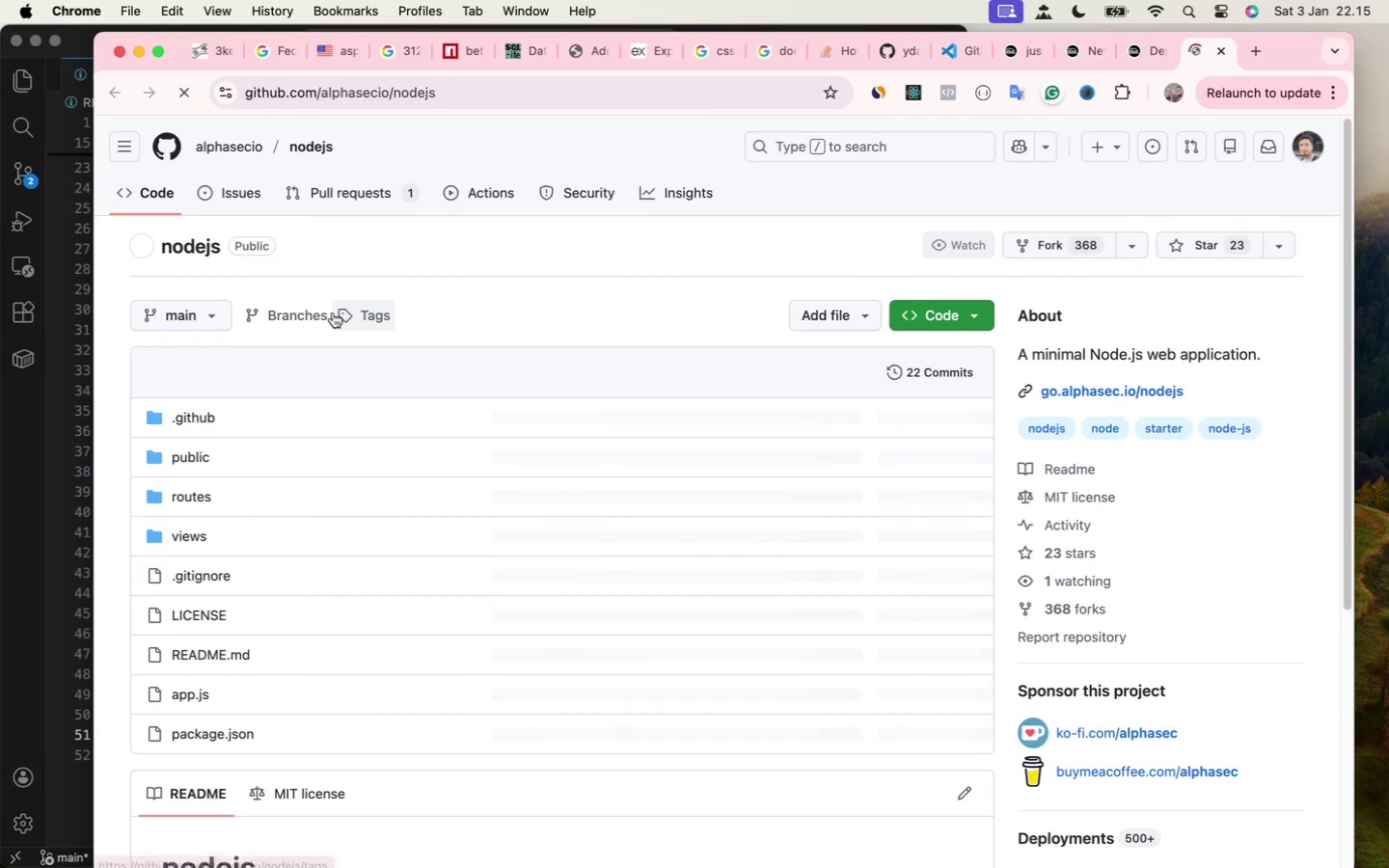 
scroll: coordinate [361, 317], scroll_direction: down, amount: 4.0
 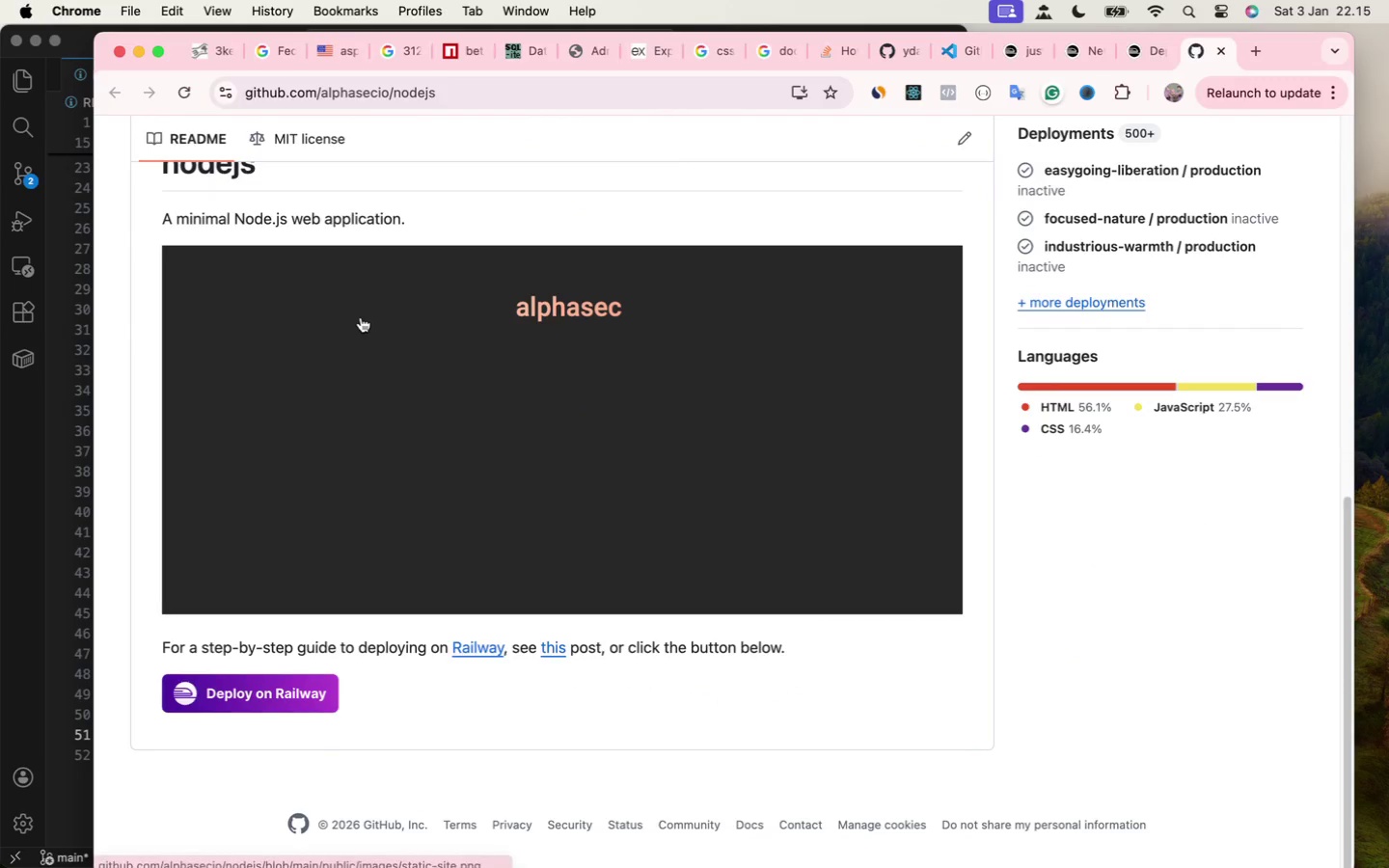 
scroll: coordinate [361, 318], scroll_direction: up, amount: 8.0
 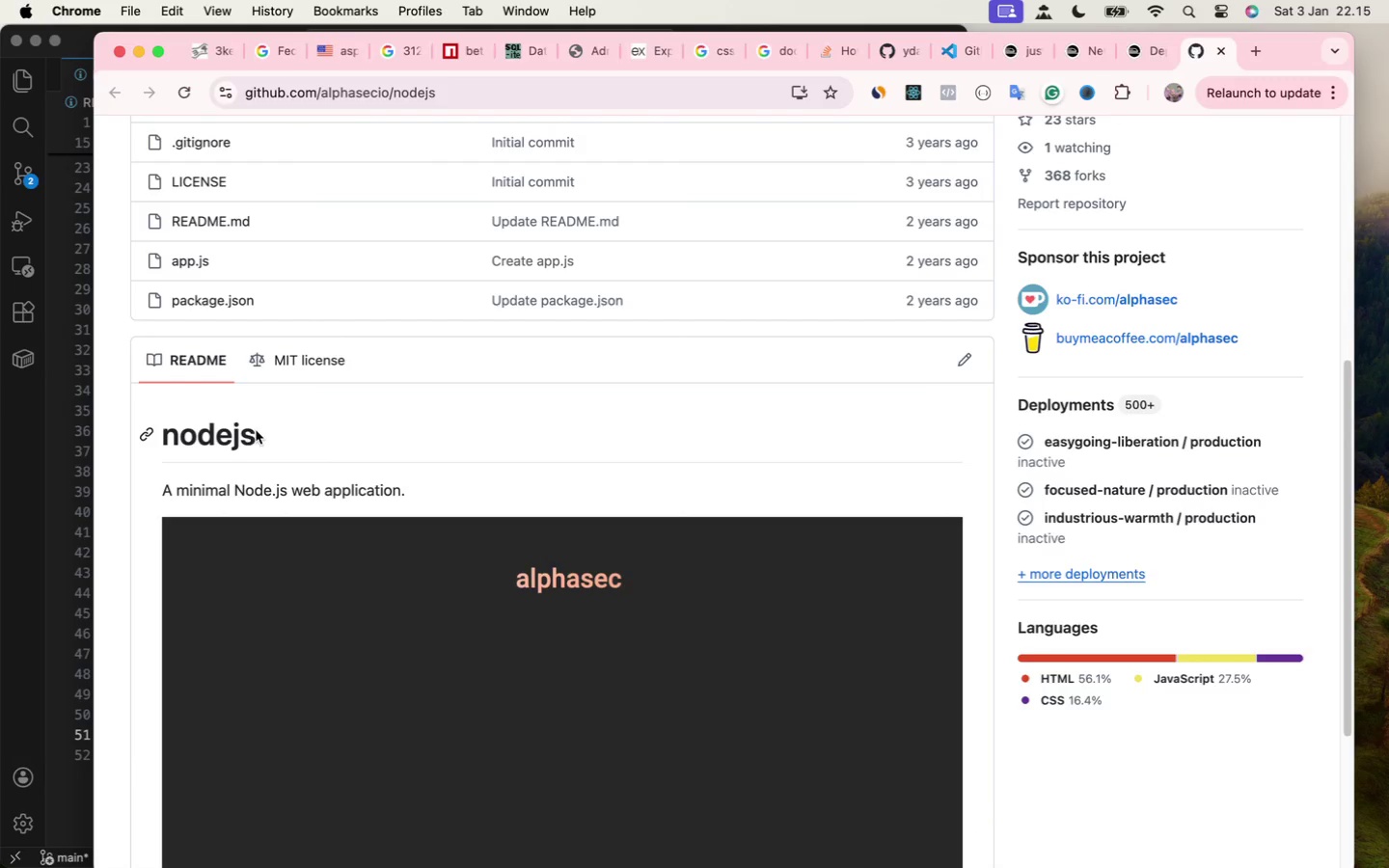 
scroll: coordinate [259, 426], scroll_direction: down, amount: 2.0
 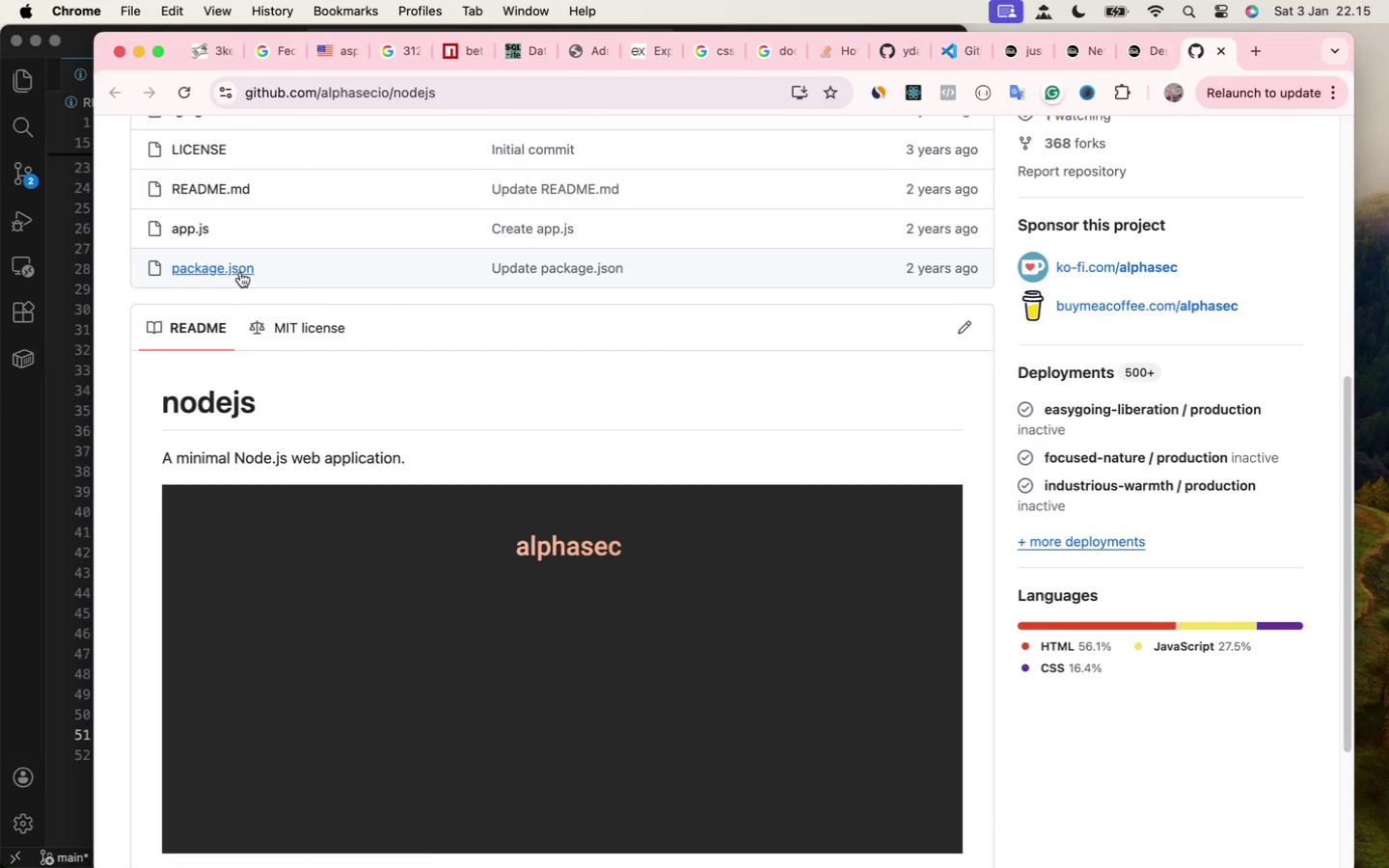 
left_click([240, 272])
 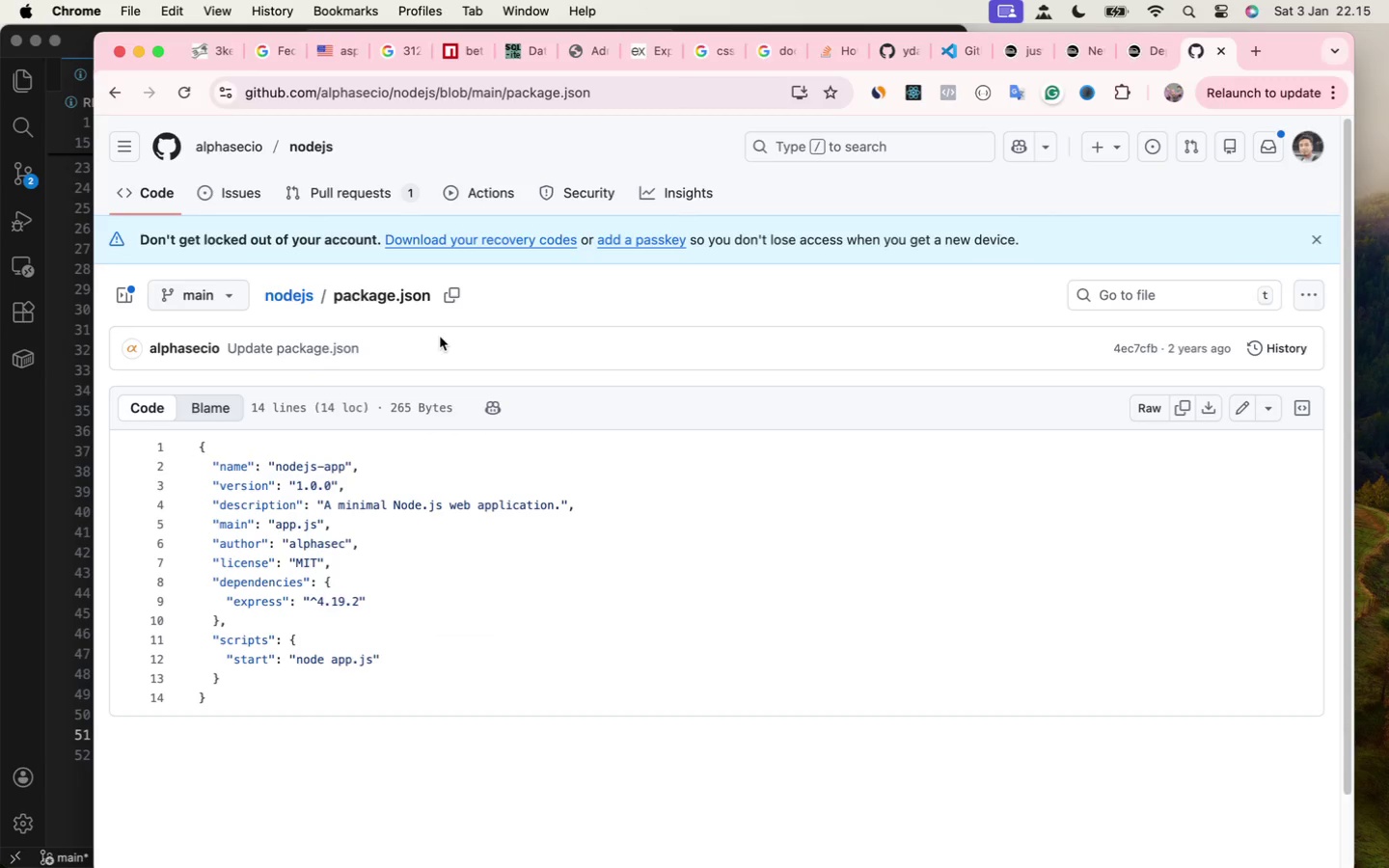 
wait(8.94)
 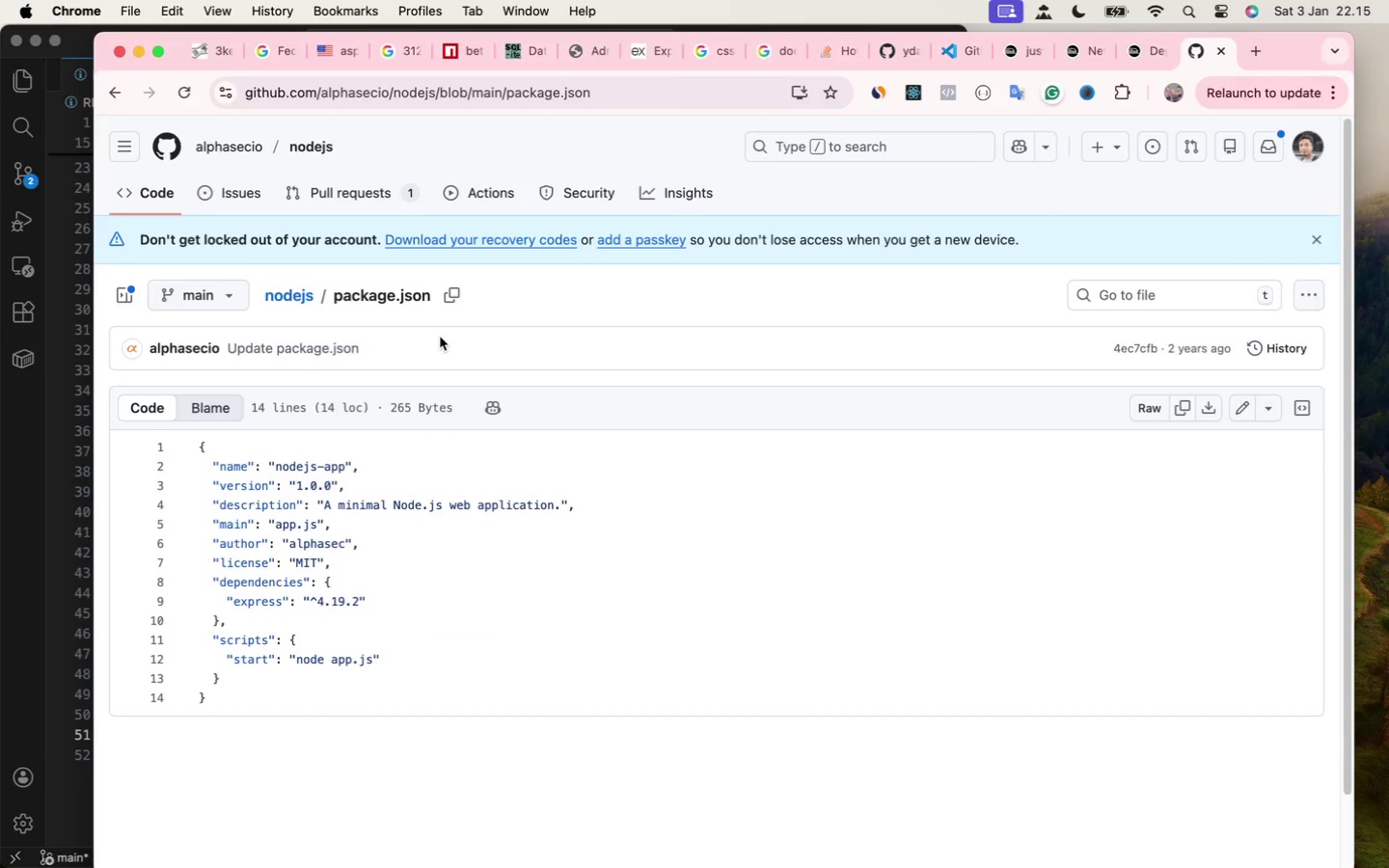 
left_click([32, 502])
 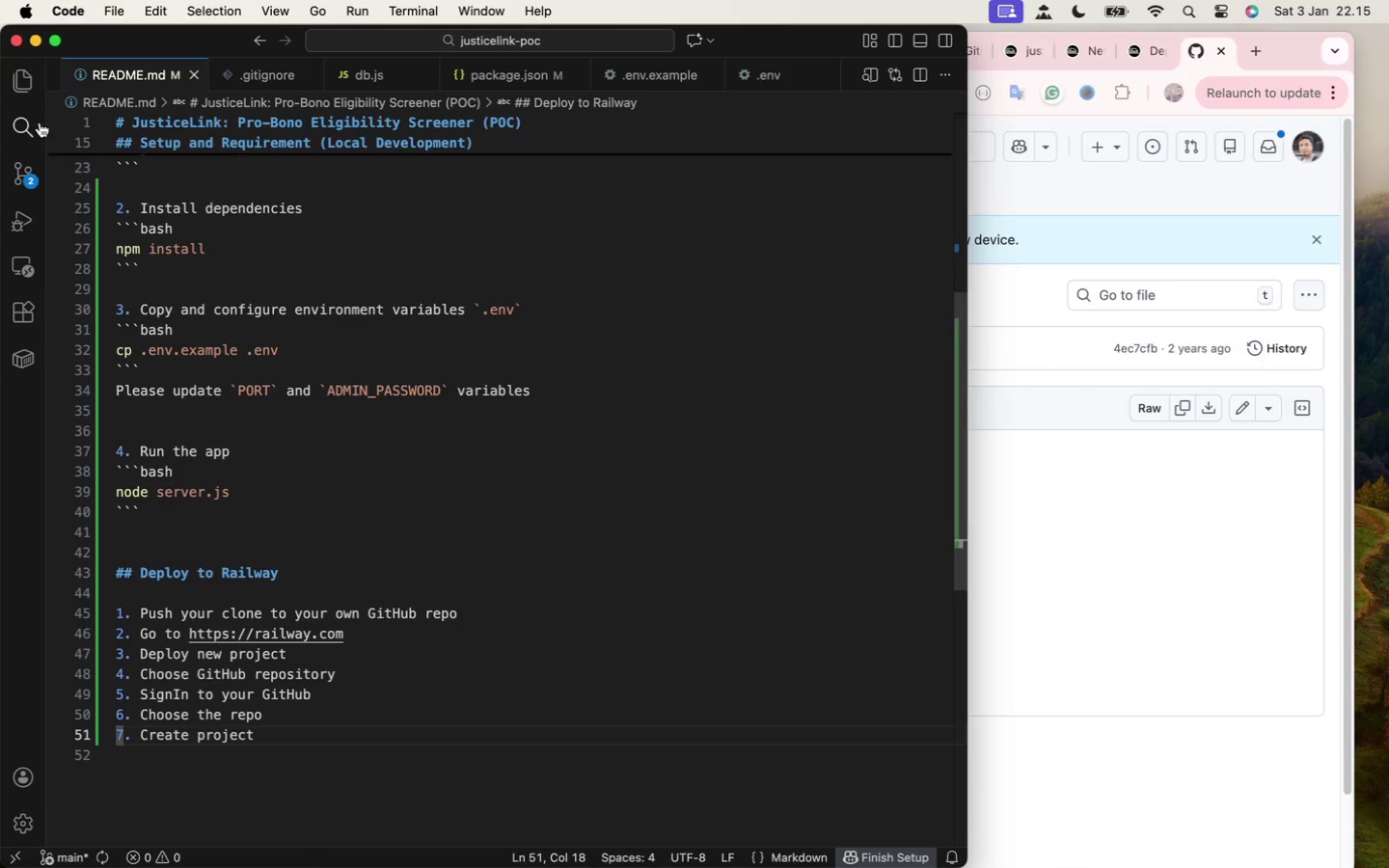 
left_click([23, 95])
 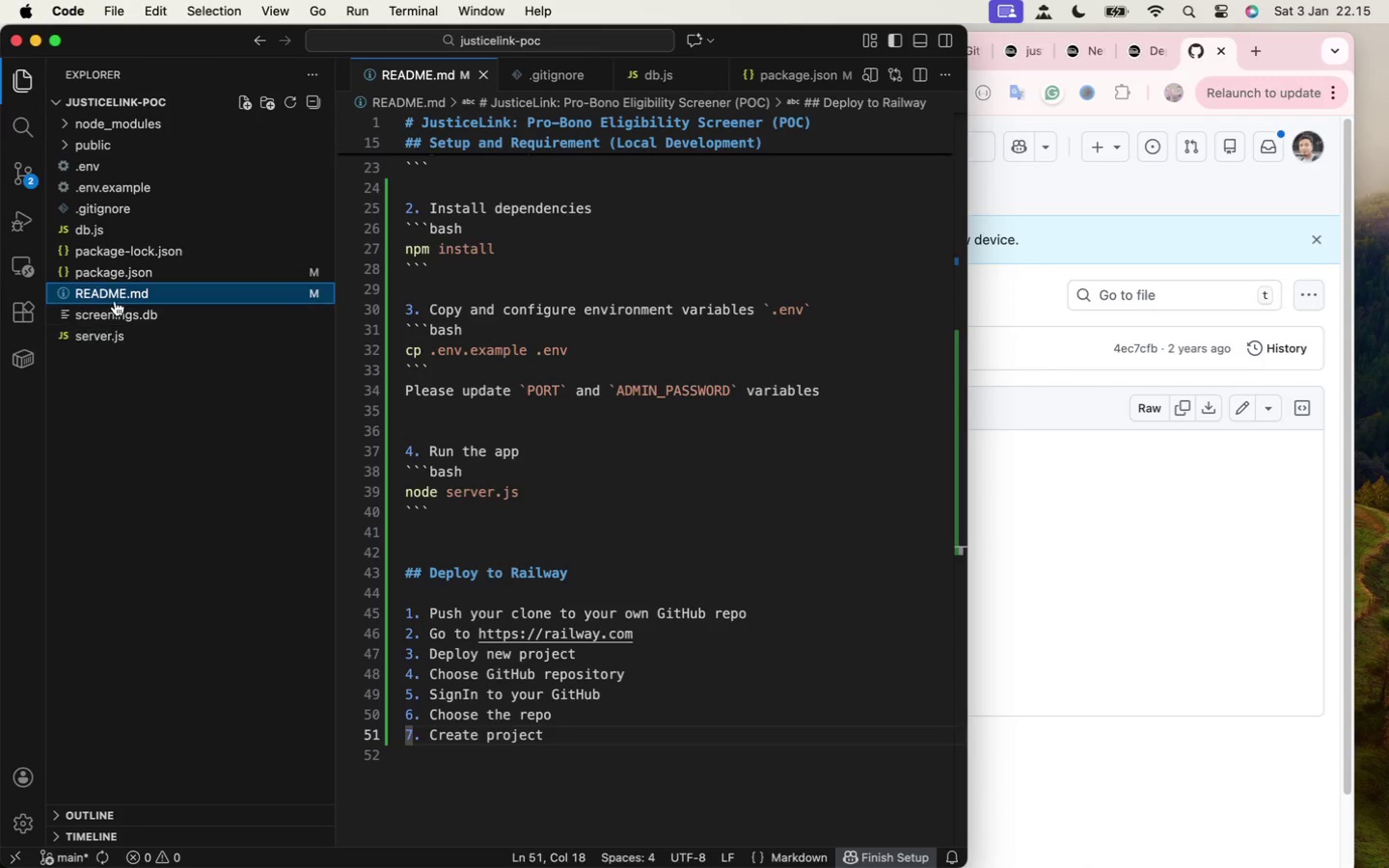 
left_click([120, 276])
 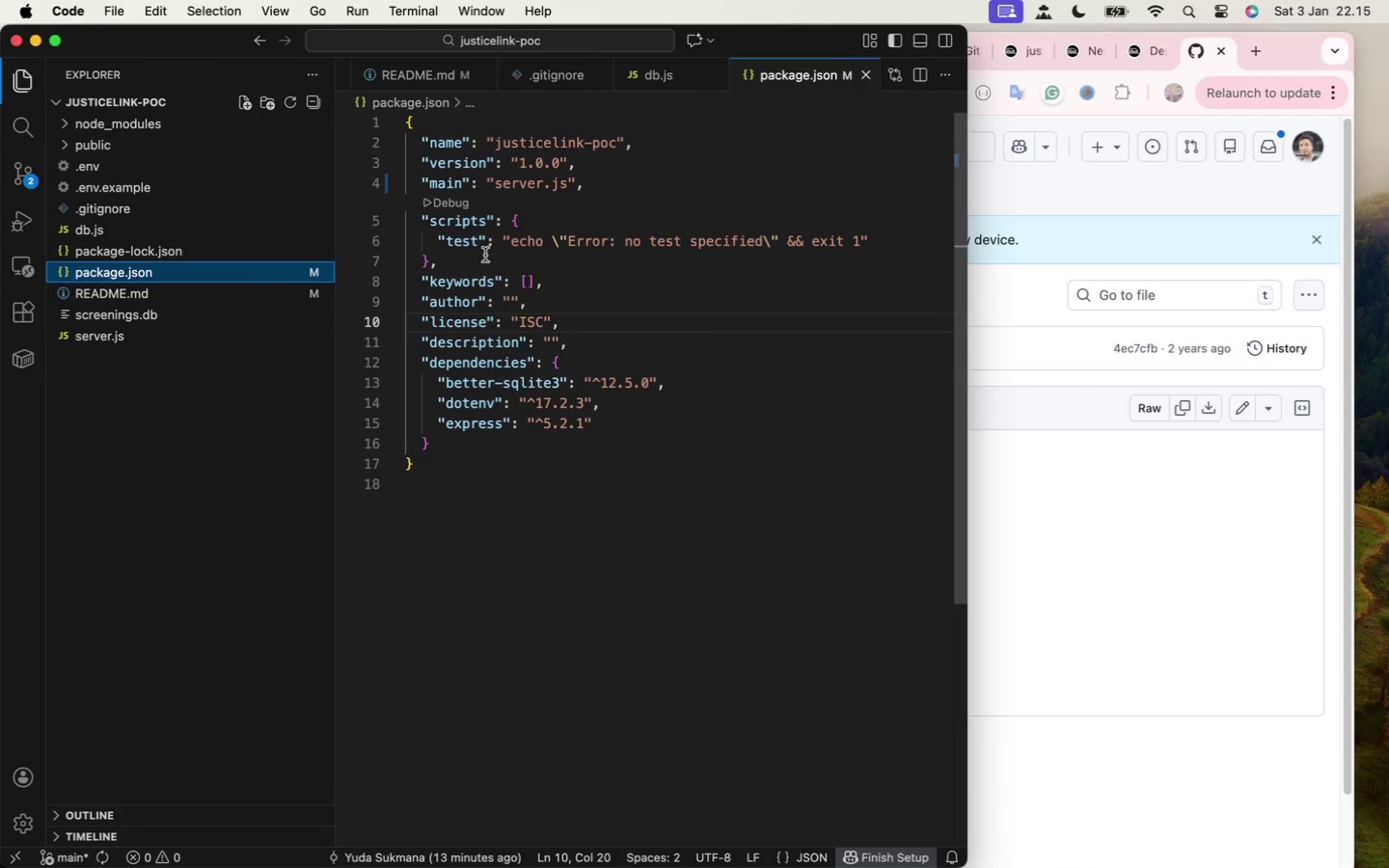 
double_click([464, 239])
 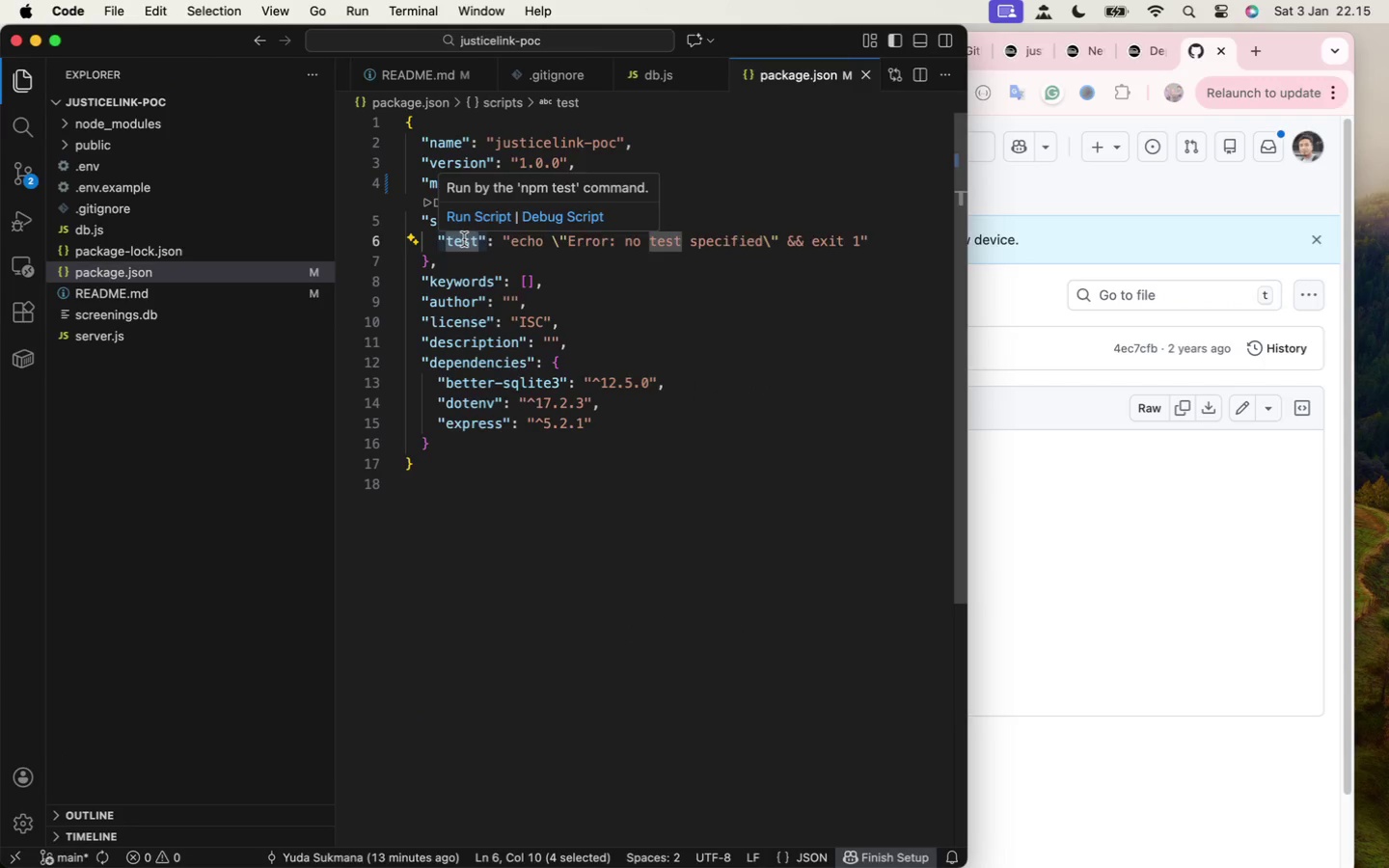 
type(start)
 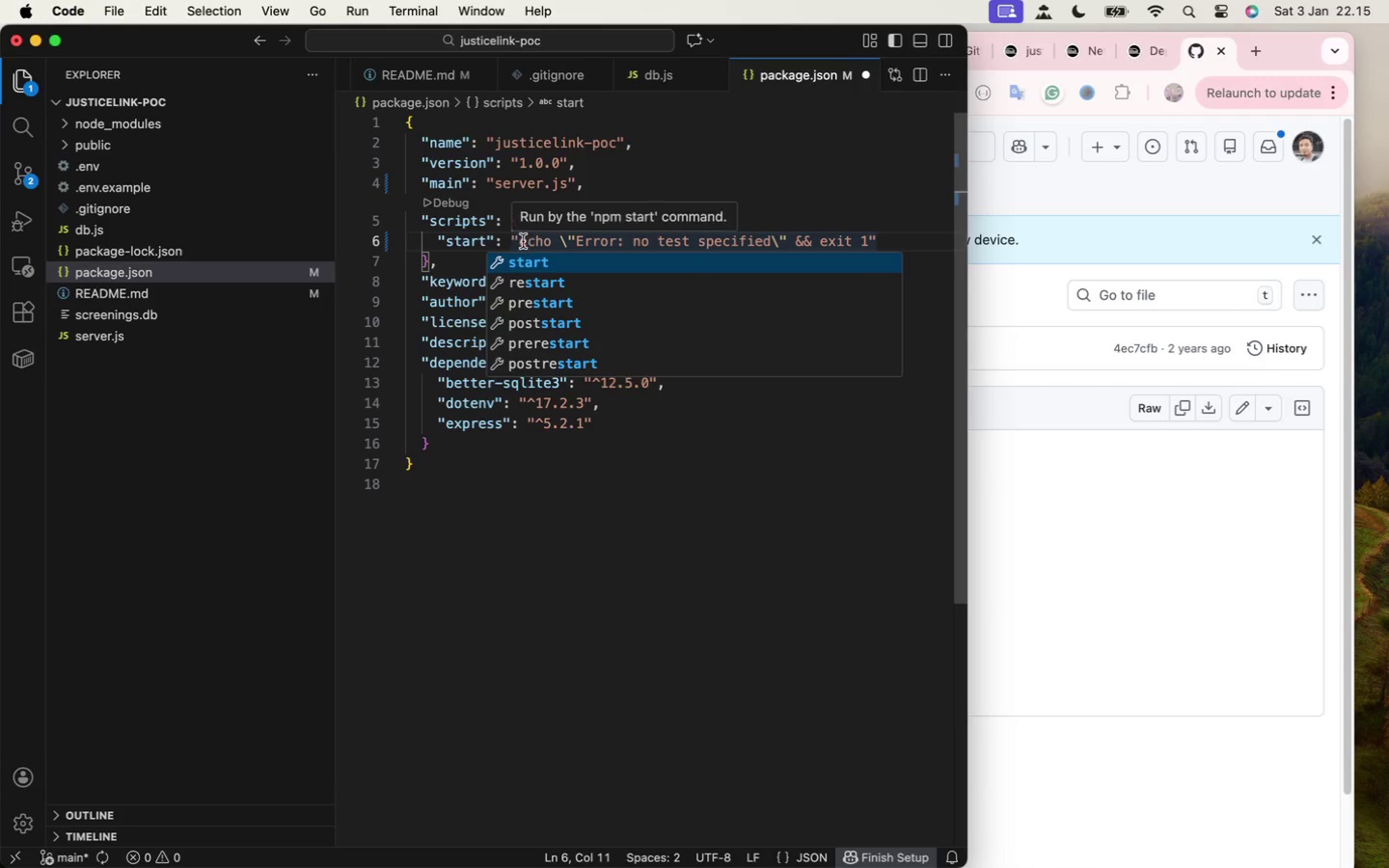 
left_click([517, 242])
 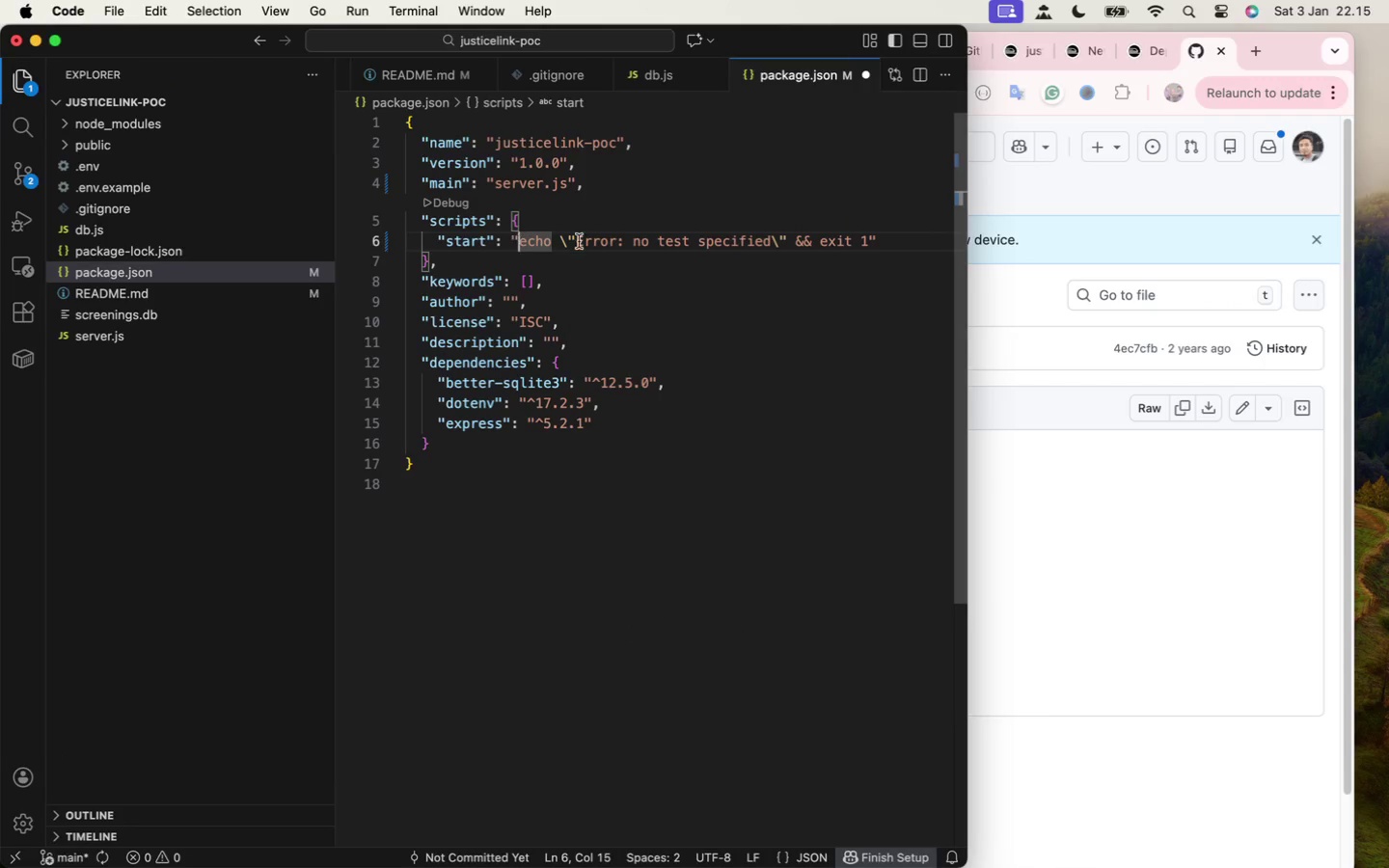 
hold_key(key=ShiftLeft, duration=0.92)
left_click([870, 240])
 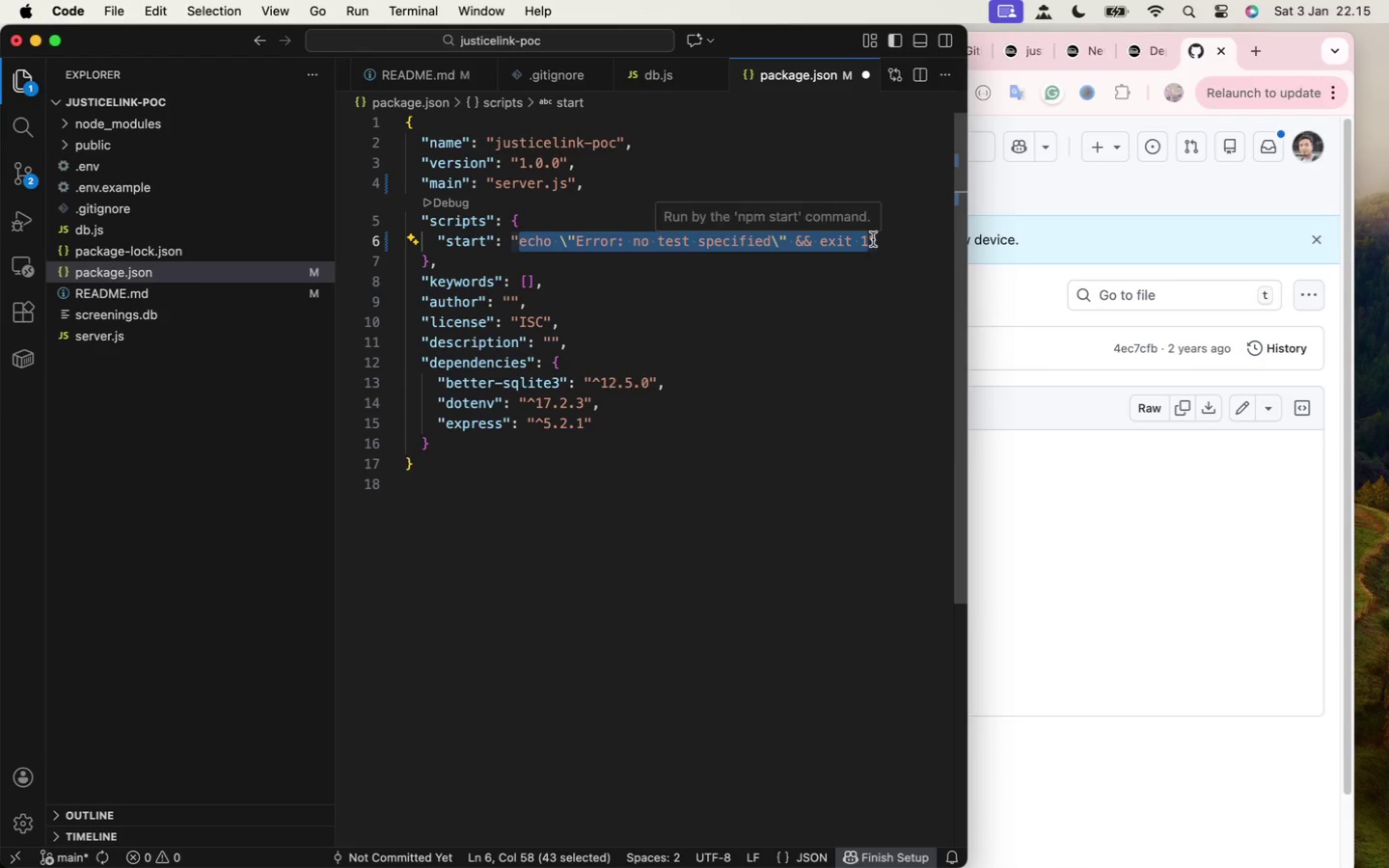 
type(node server.js)
 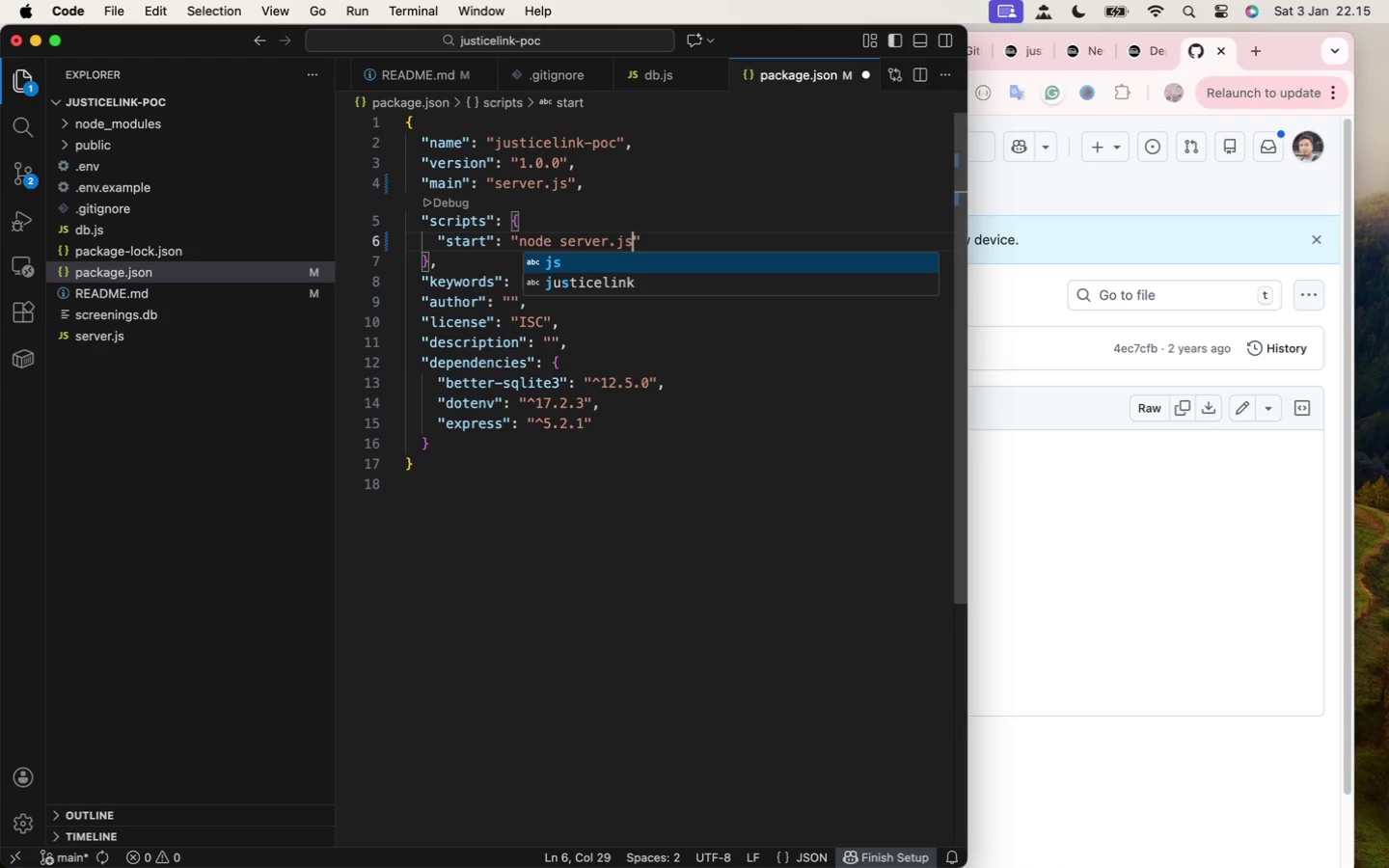 
key(Meta+CommandLeft)
 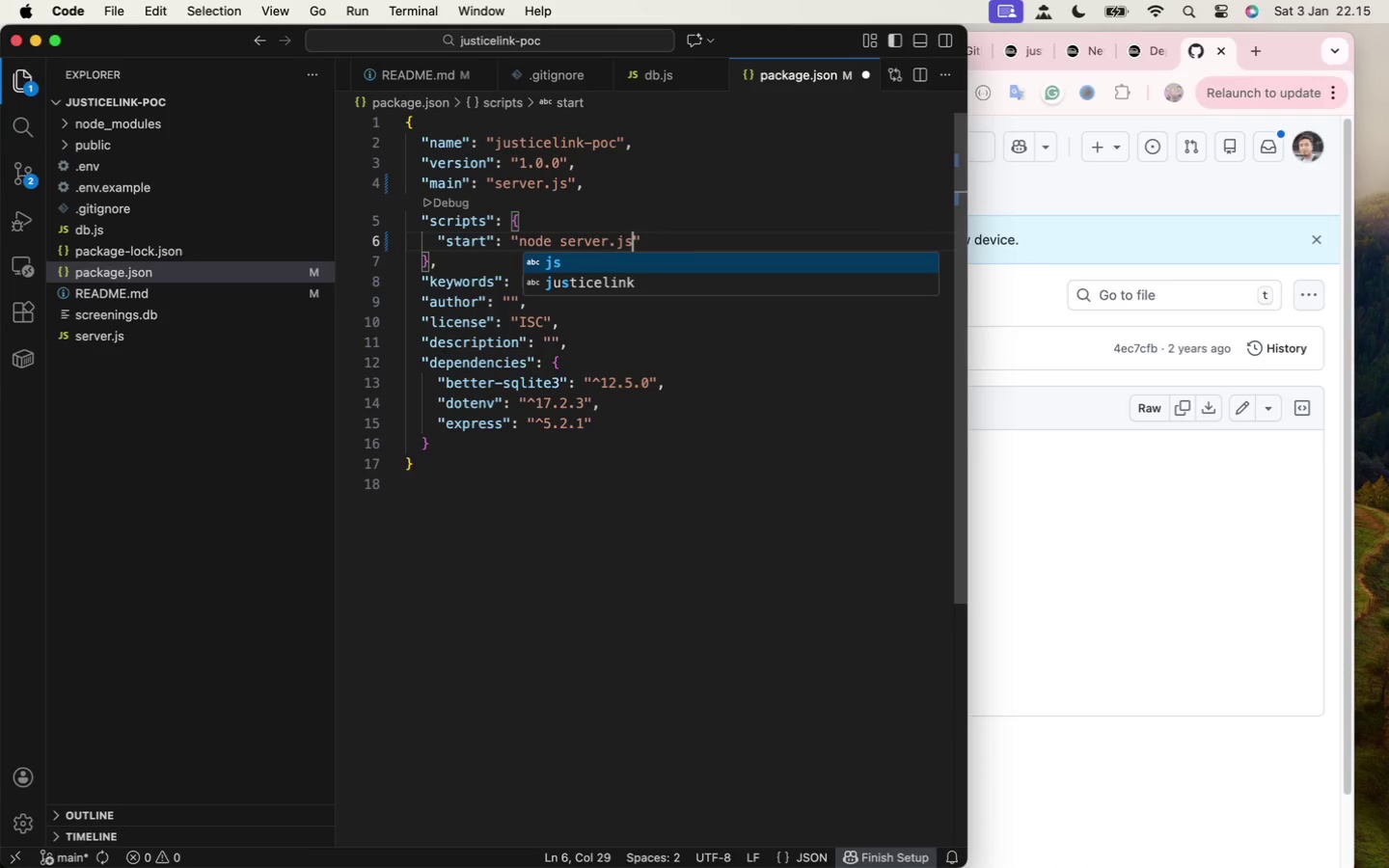 
key(Meta+S)
 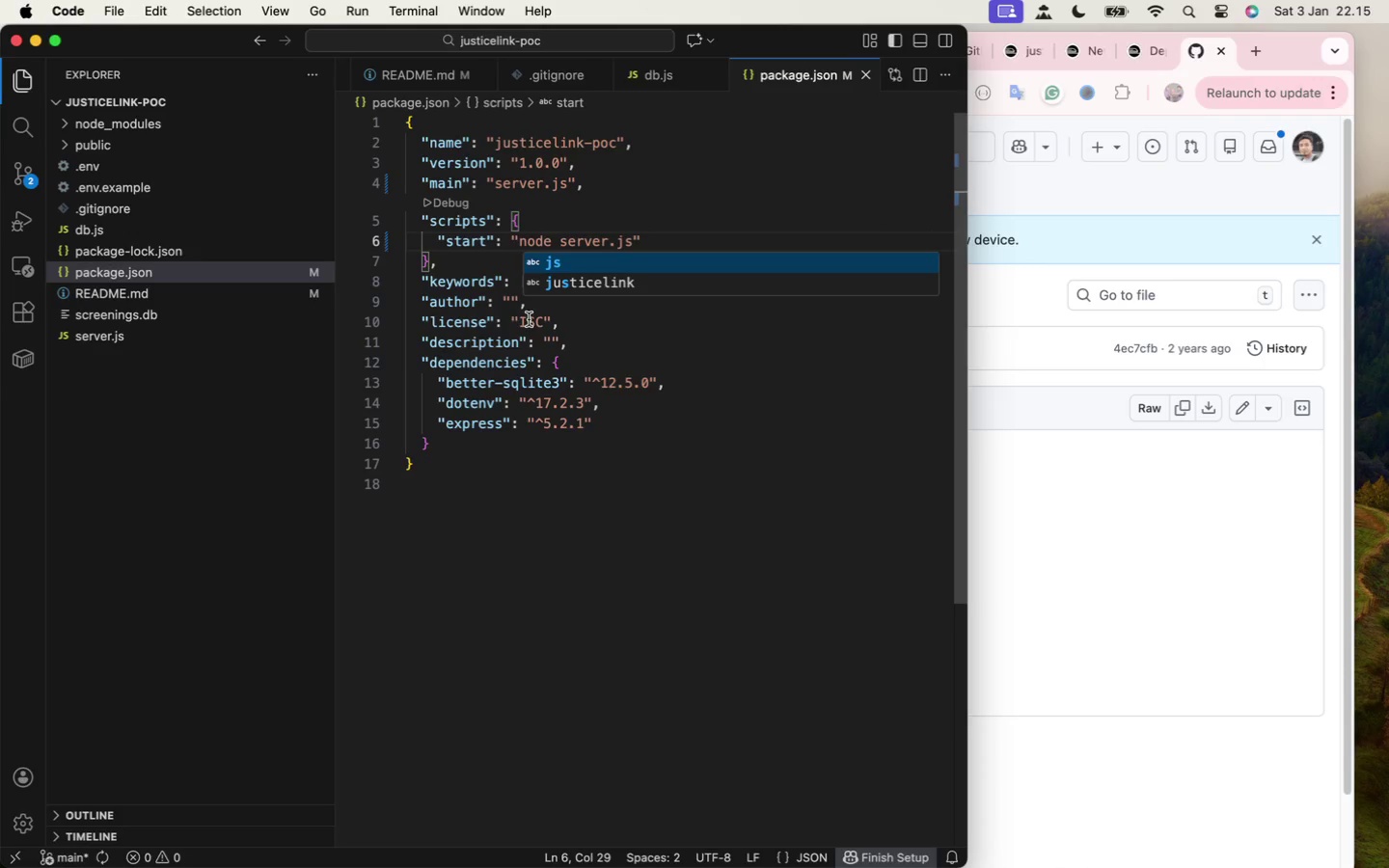 
double_click([521, 321])
 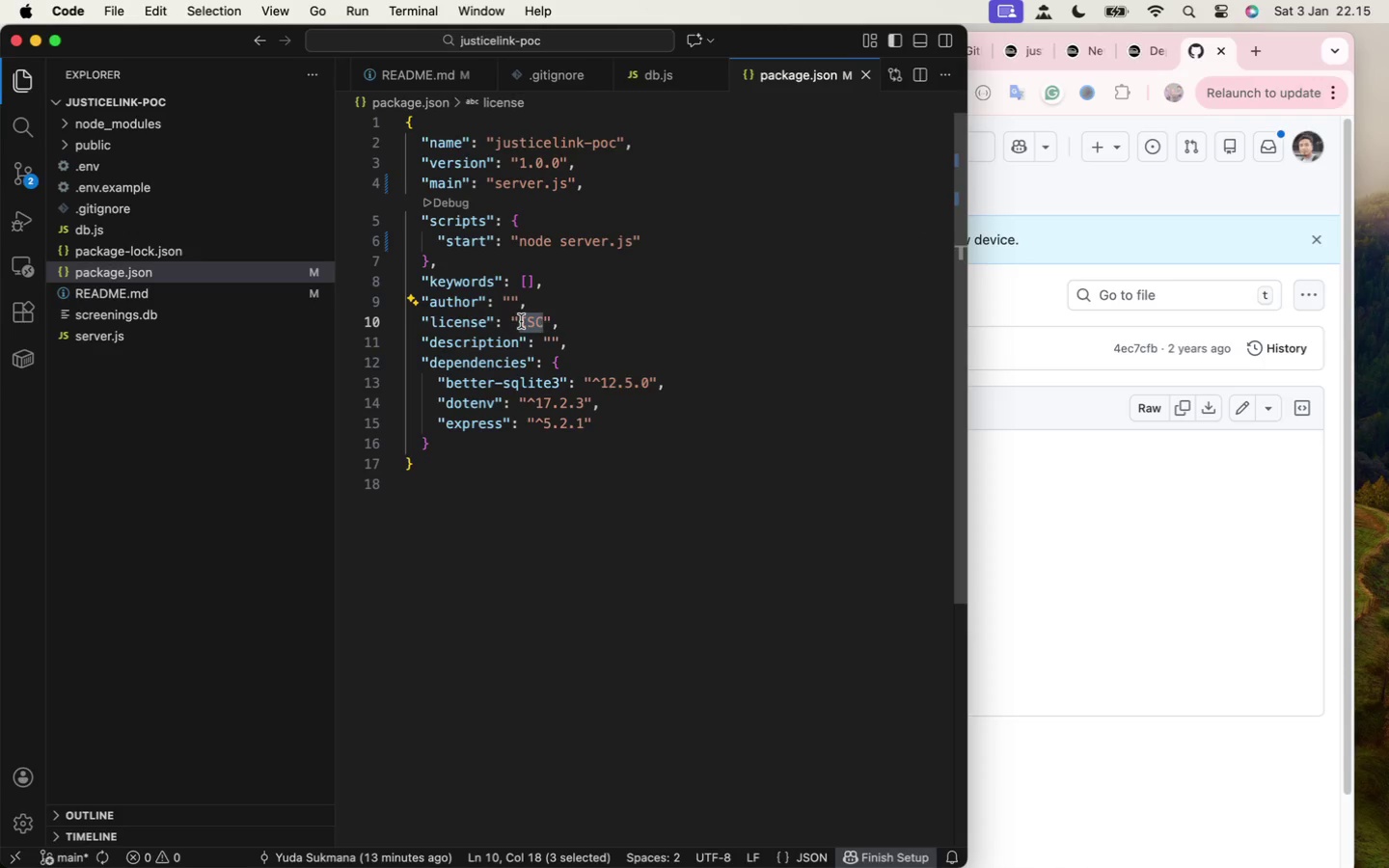 
type(MIT)
 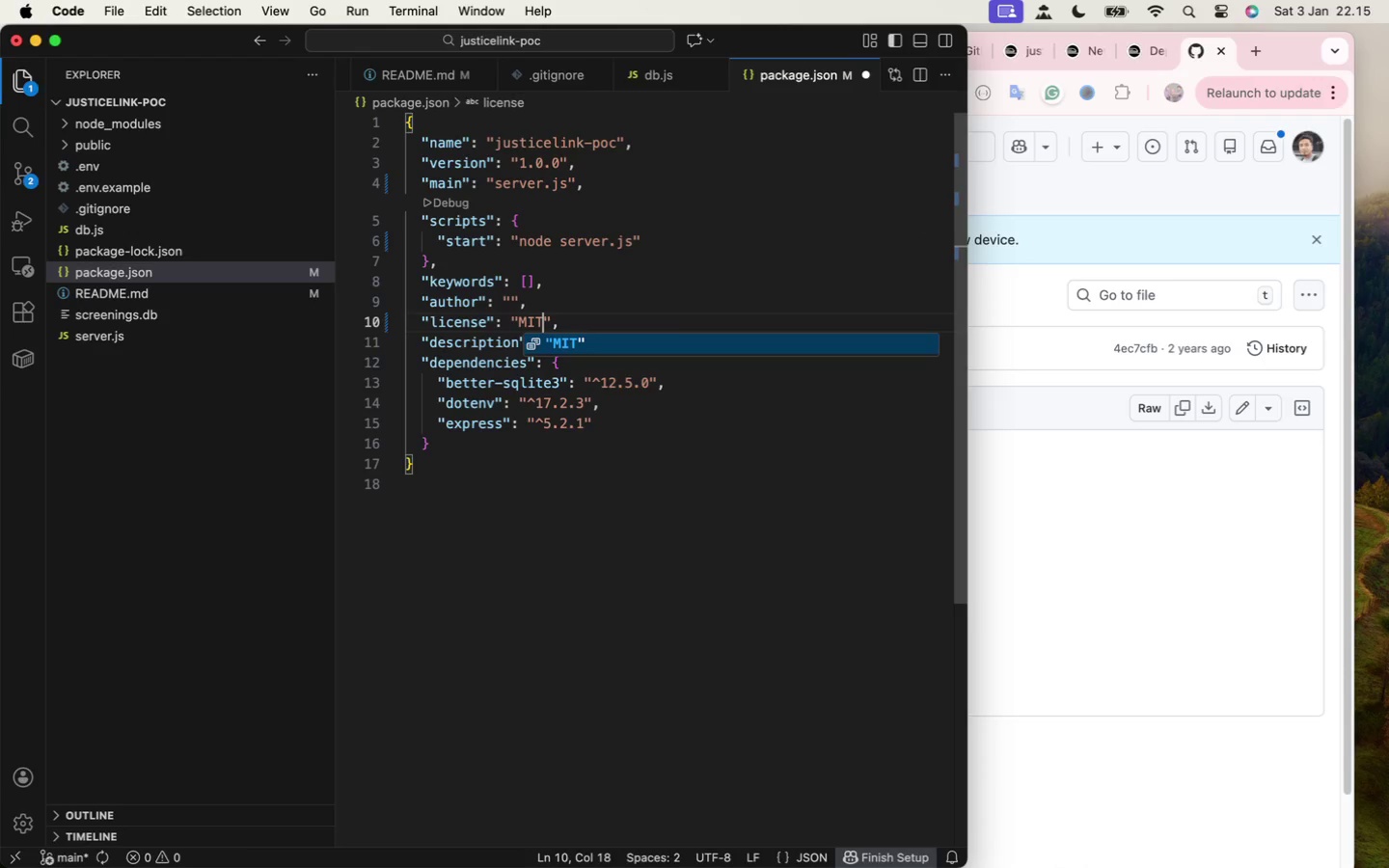 
key(Meta+S)
 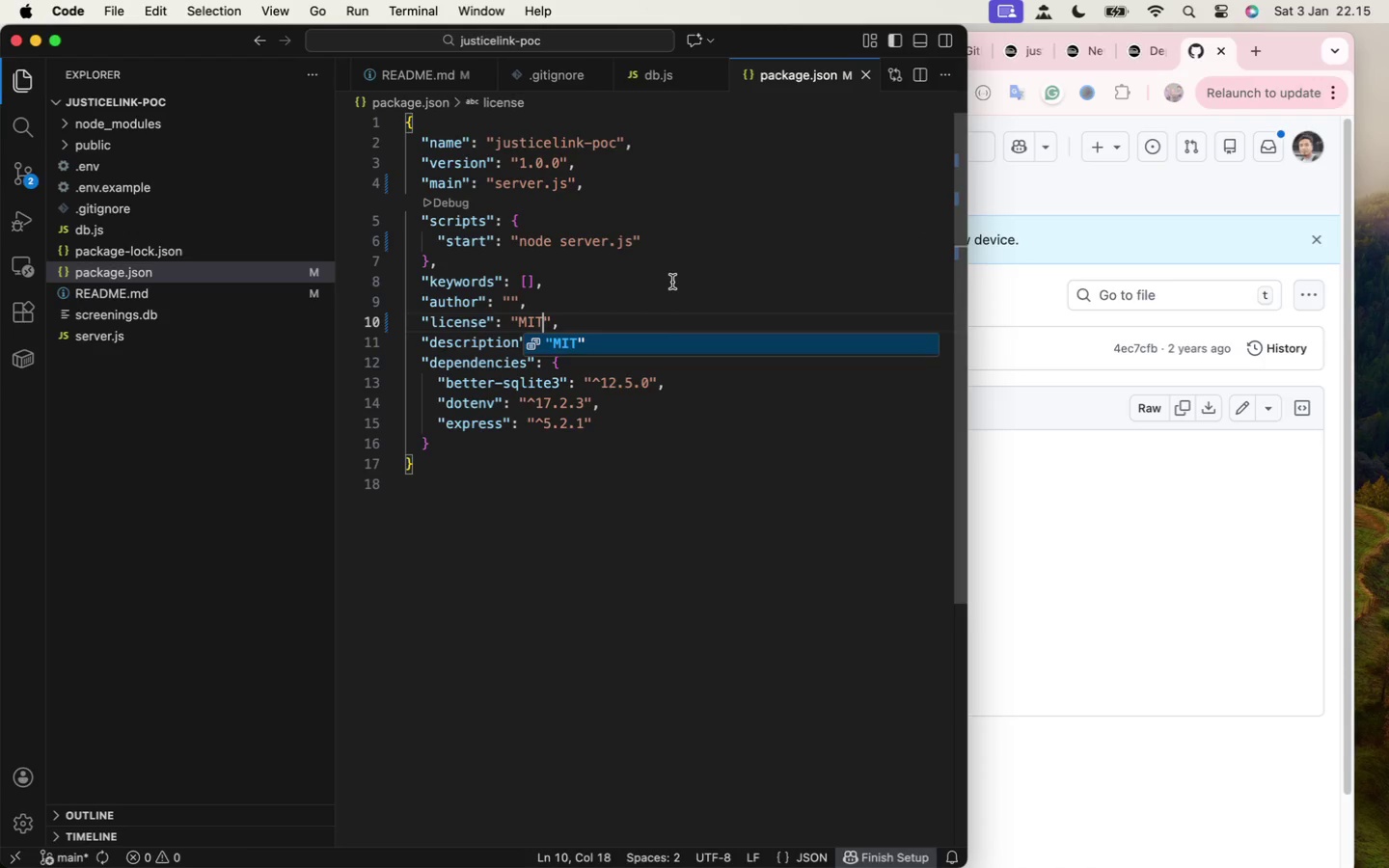 
double_click([669, 281])
 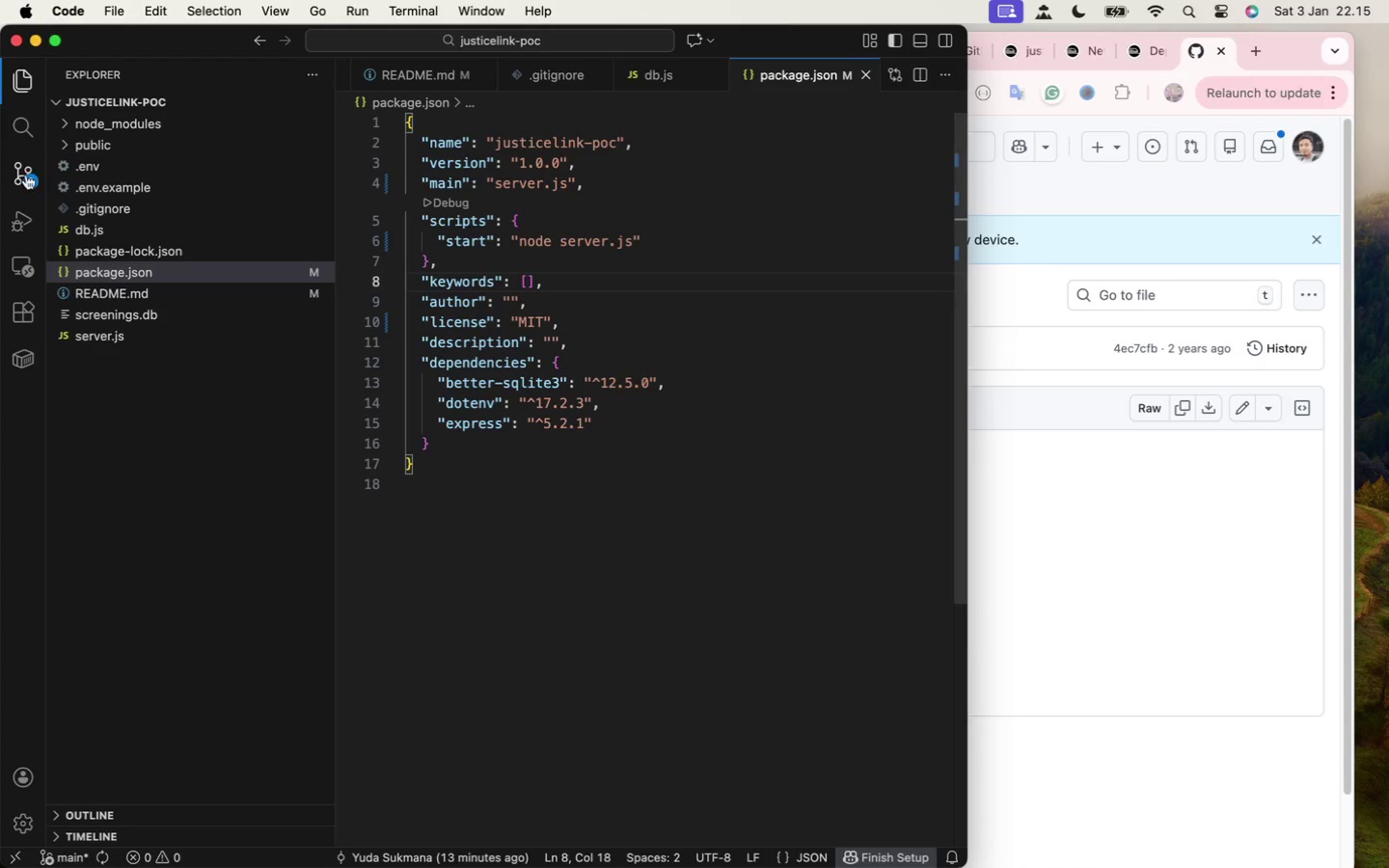 
double_click([27, 176])
 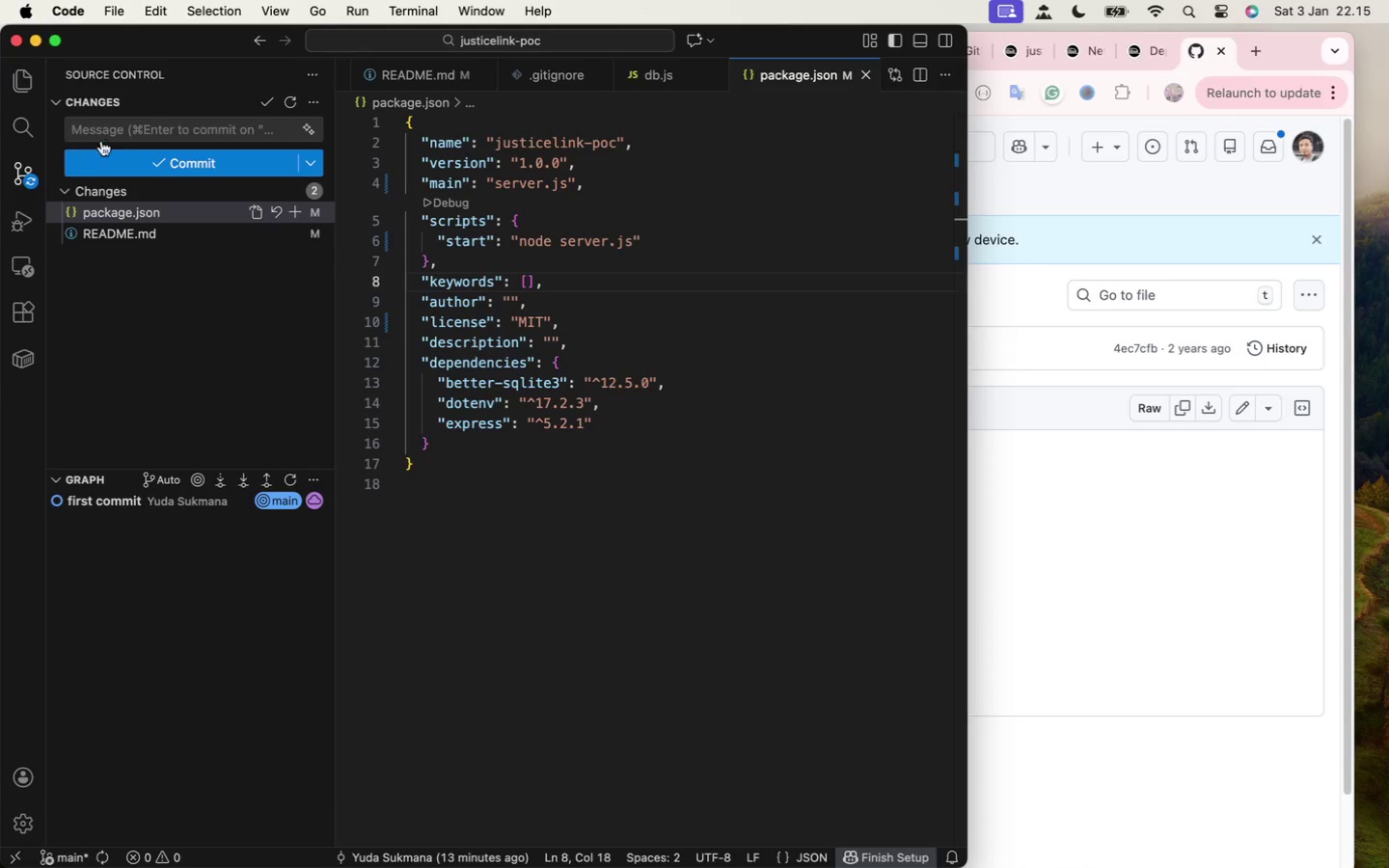 
left_click([105, 132])
 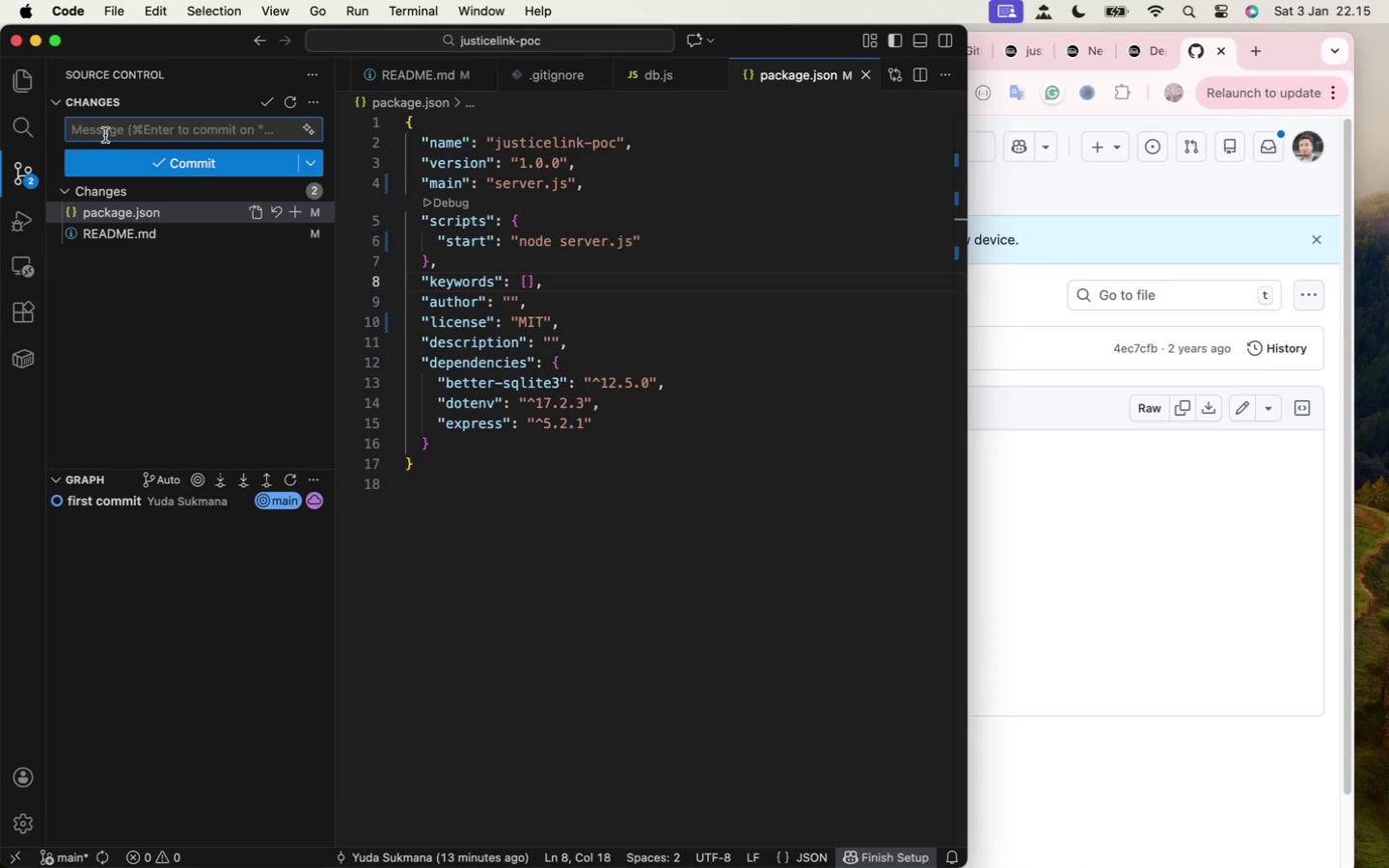 
type(update script and license)
 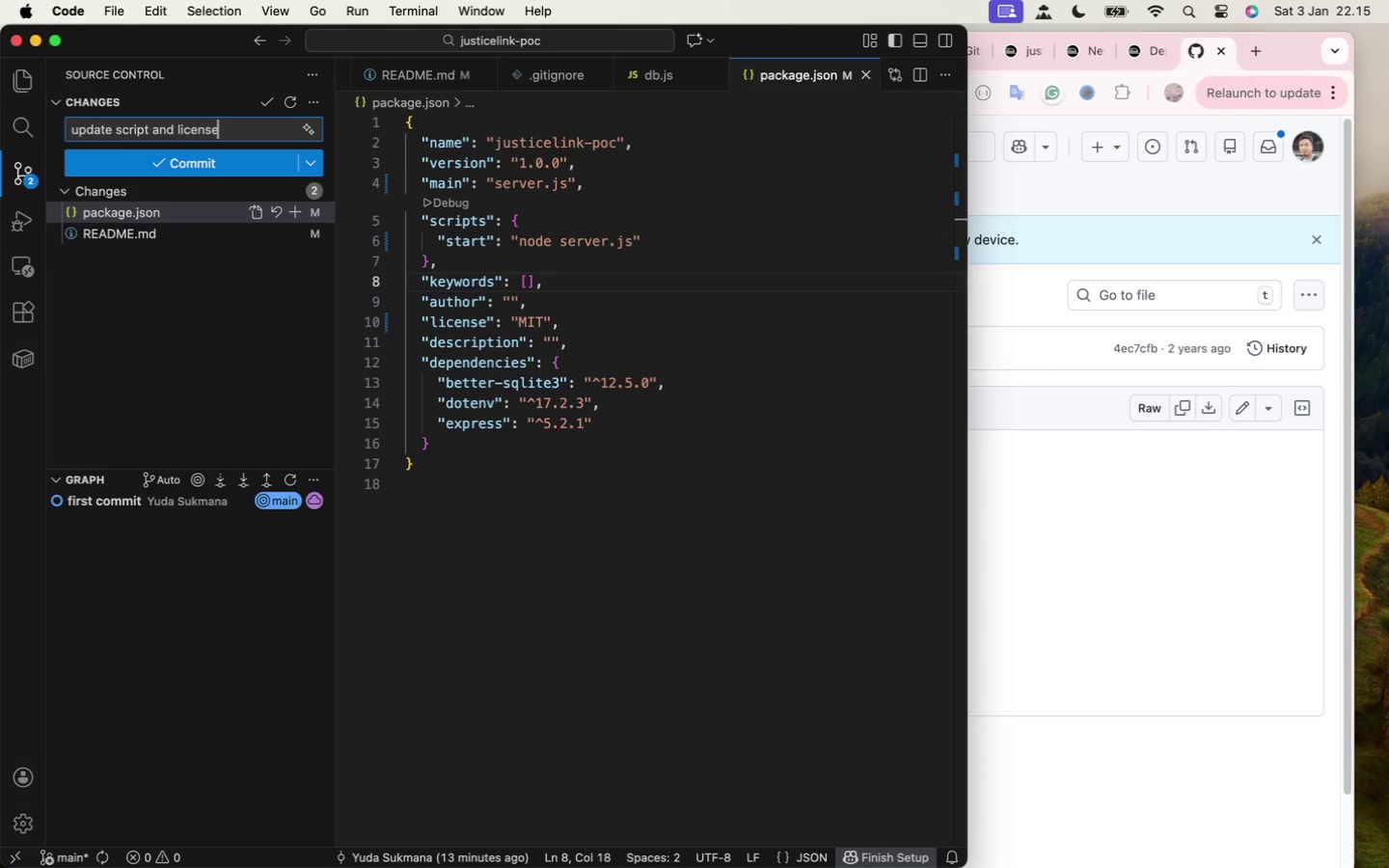 
key(Meta+CommandLeft)
 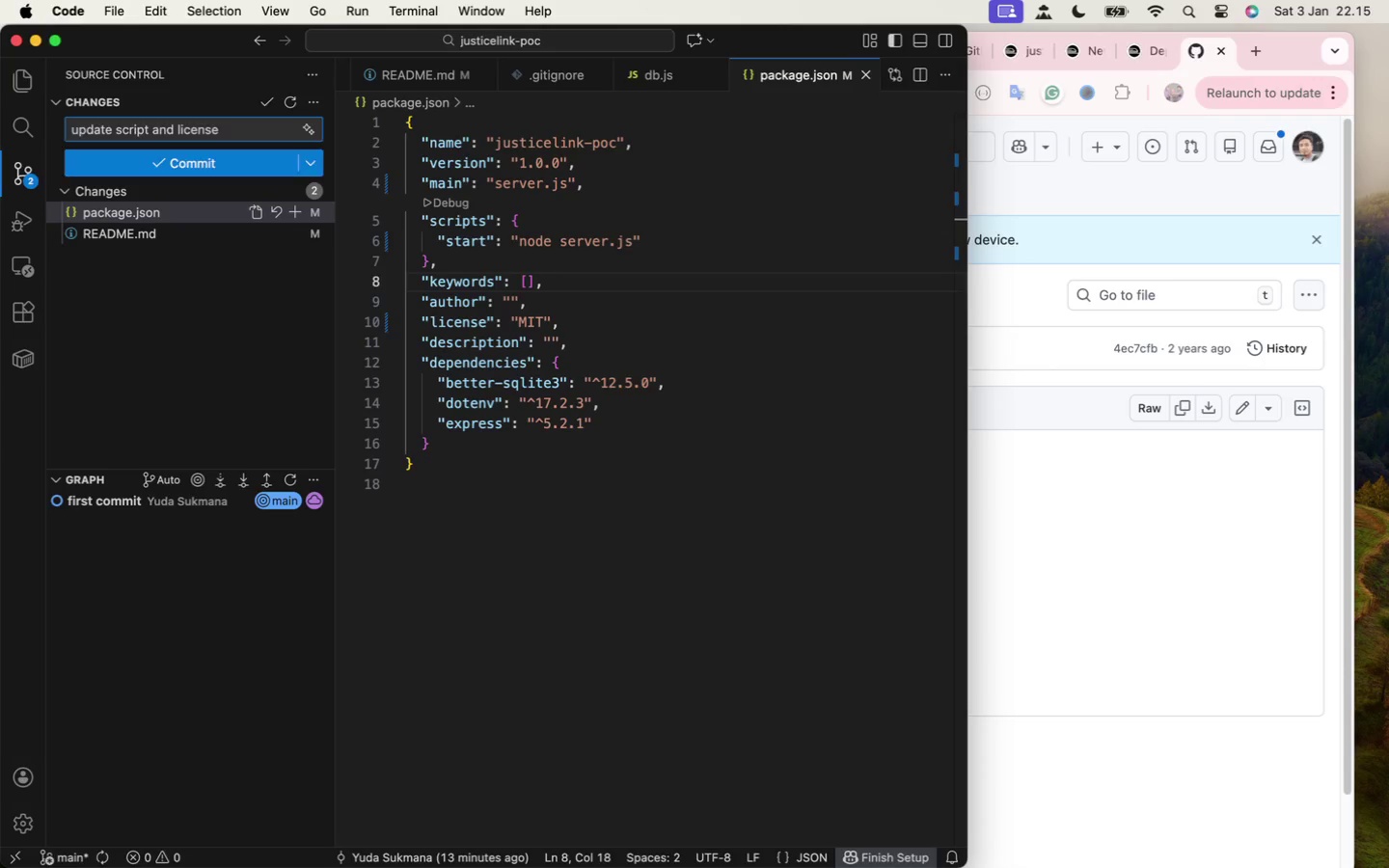 
key(Meta+Enter)
 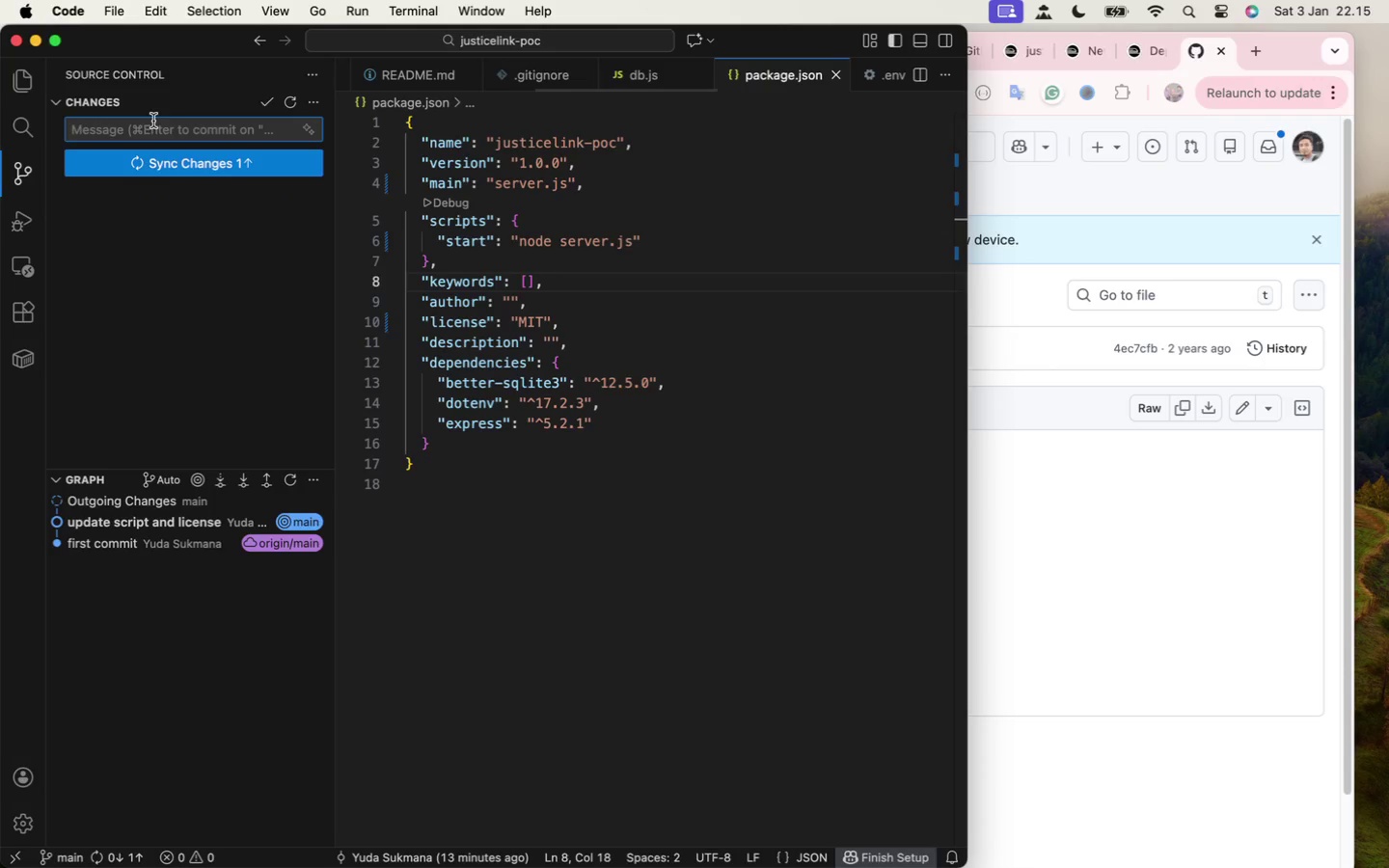 
left_click([175, 165])
 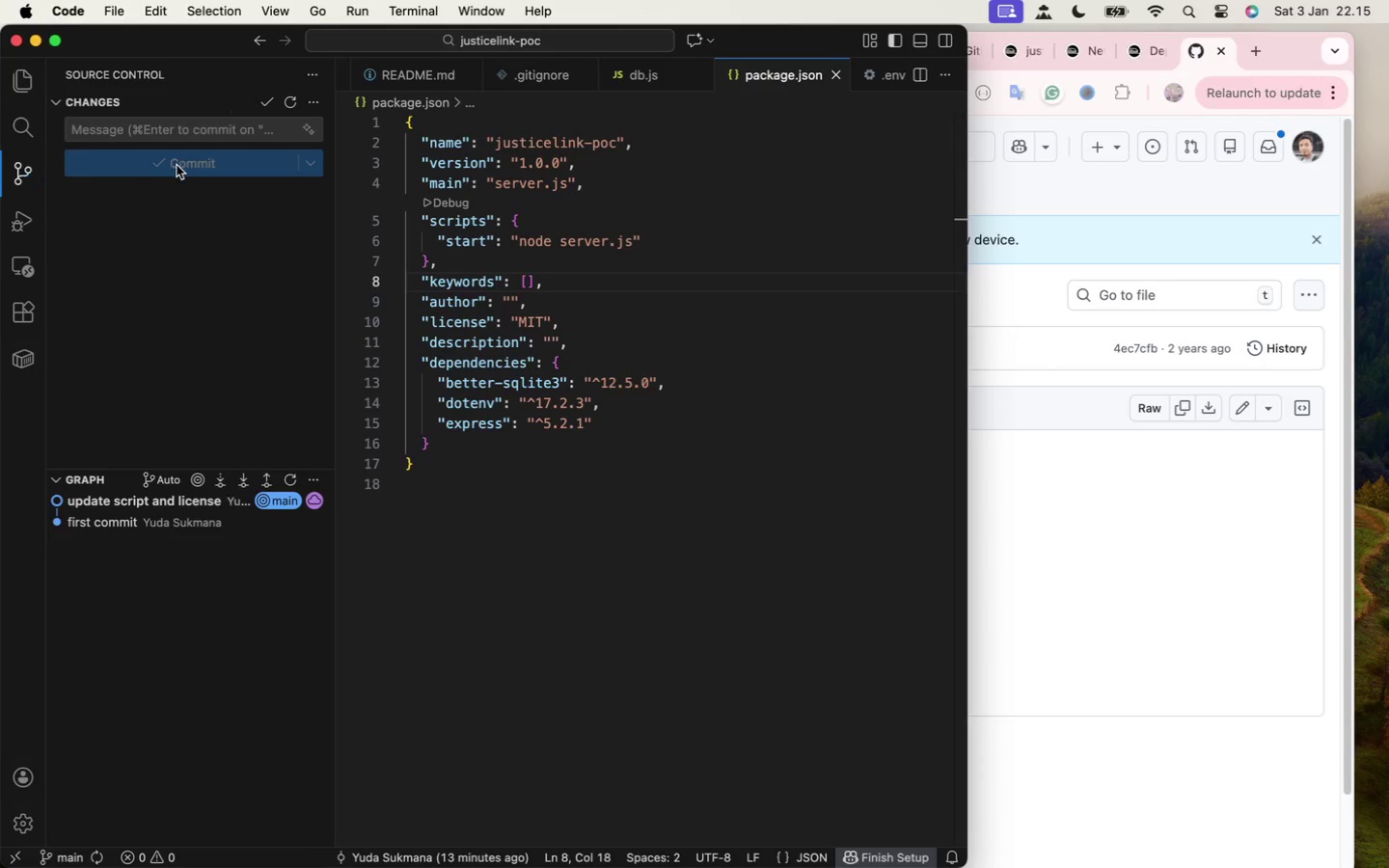 
left_click([1169, 186])
 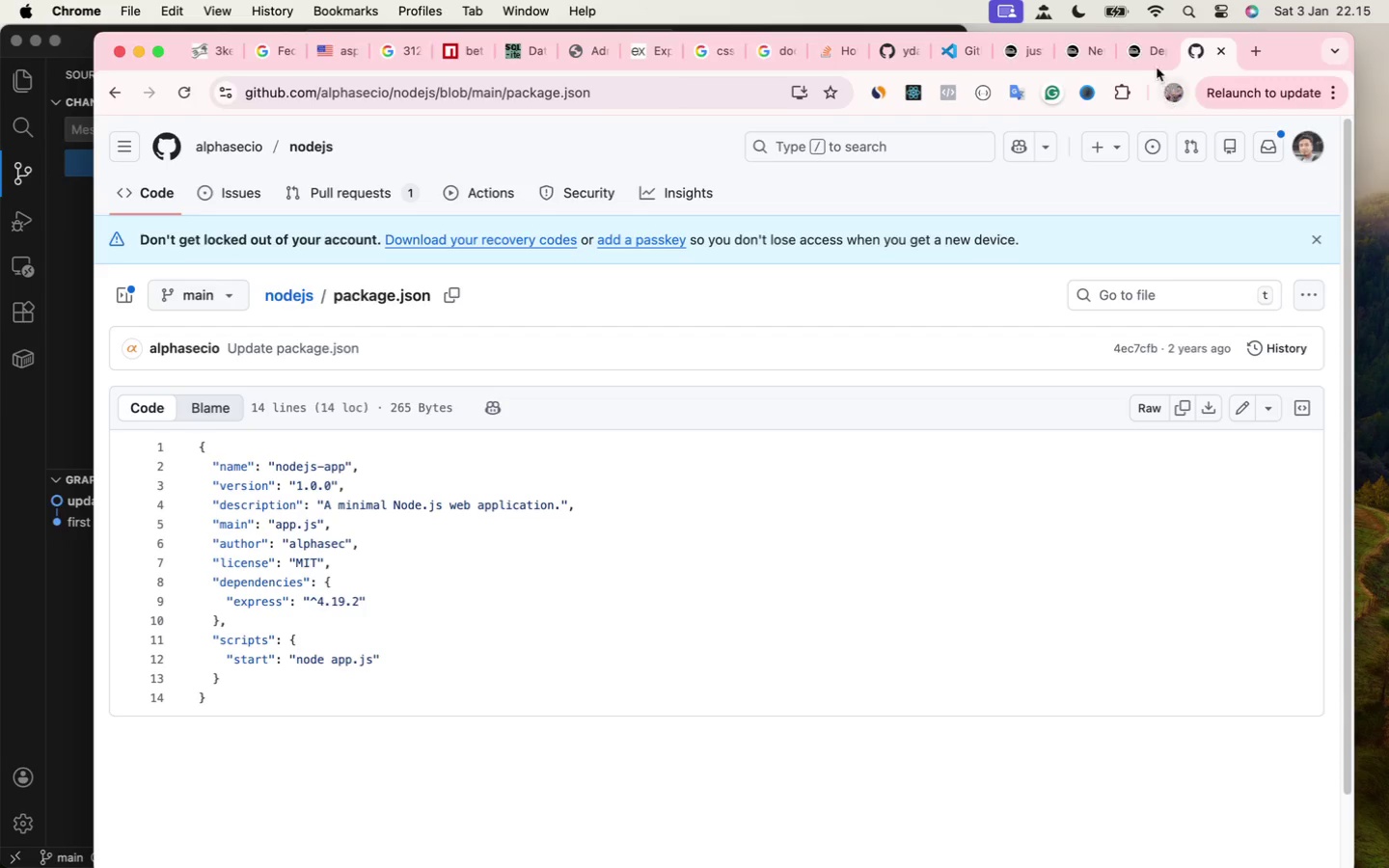 
left_click([1142, 49])
 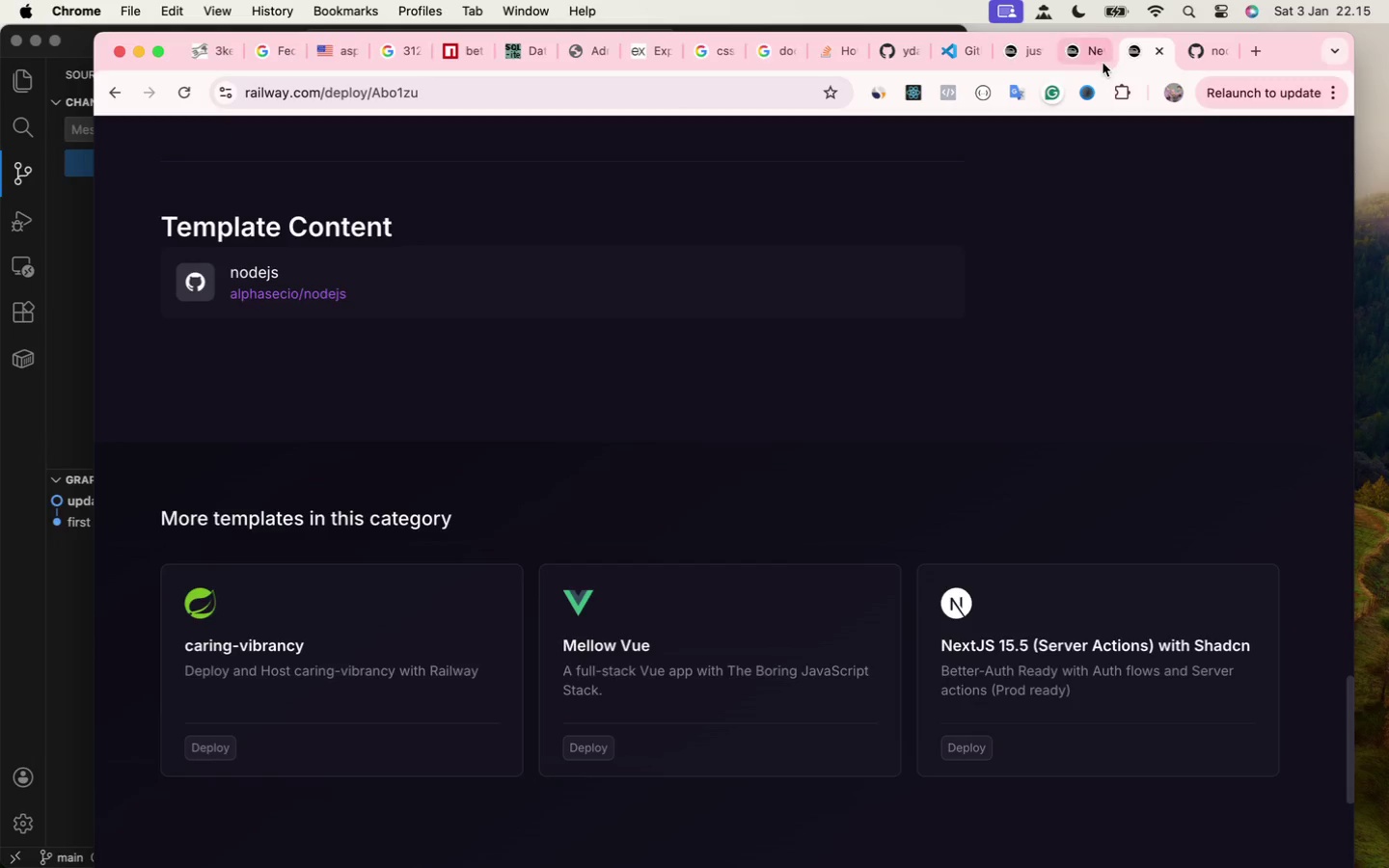 
left_click([1082, 59])
 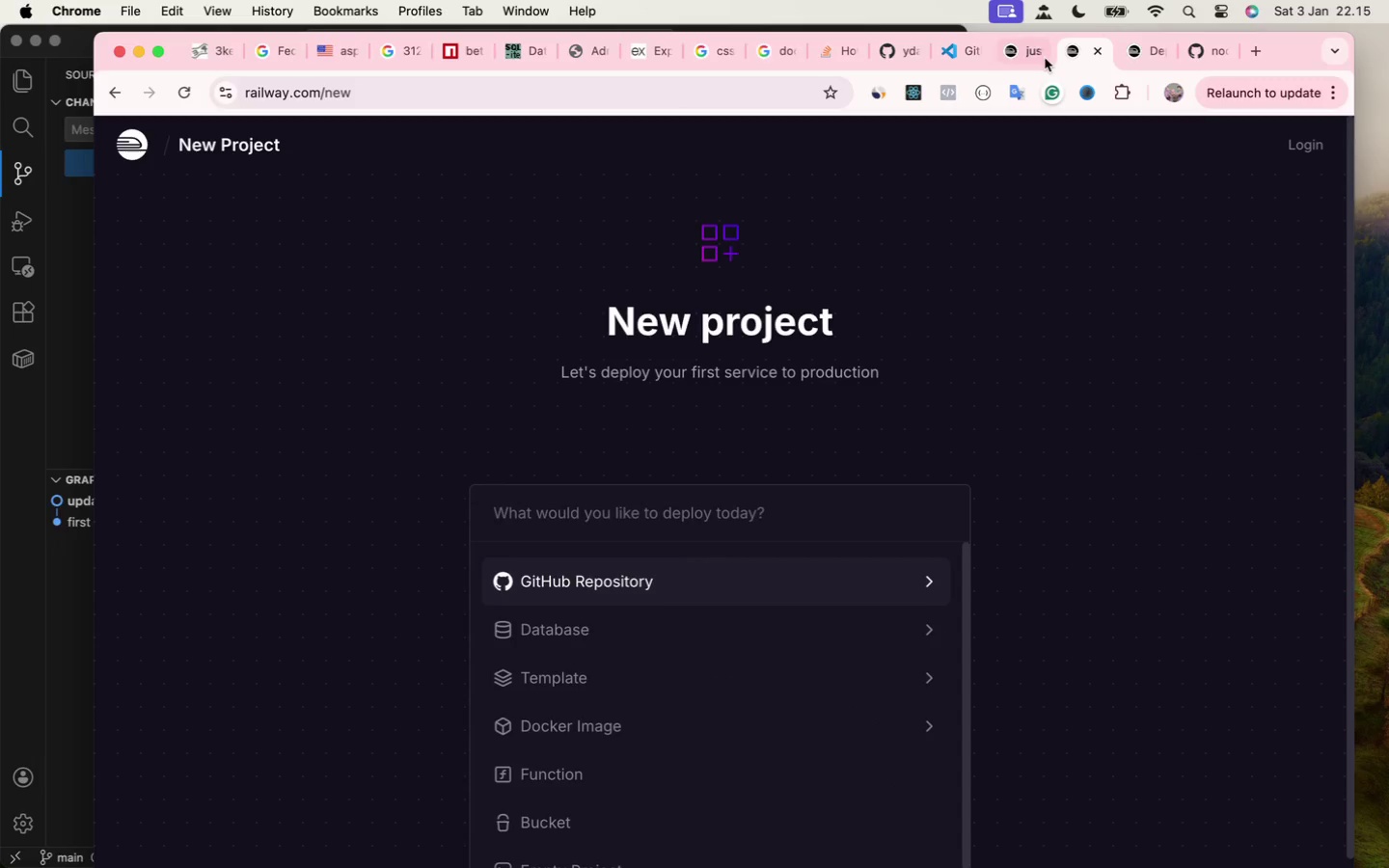 
left_click([1032, 55])
 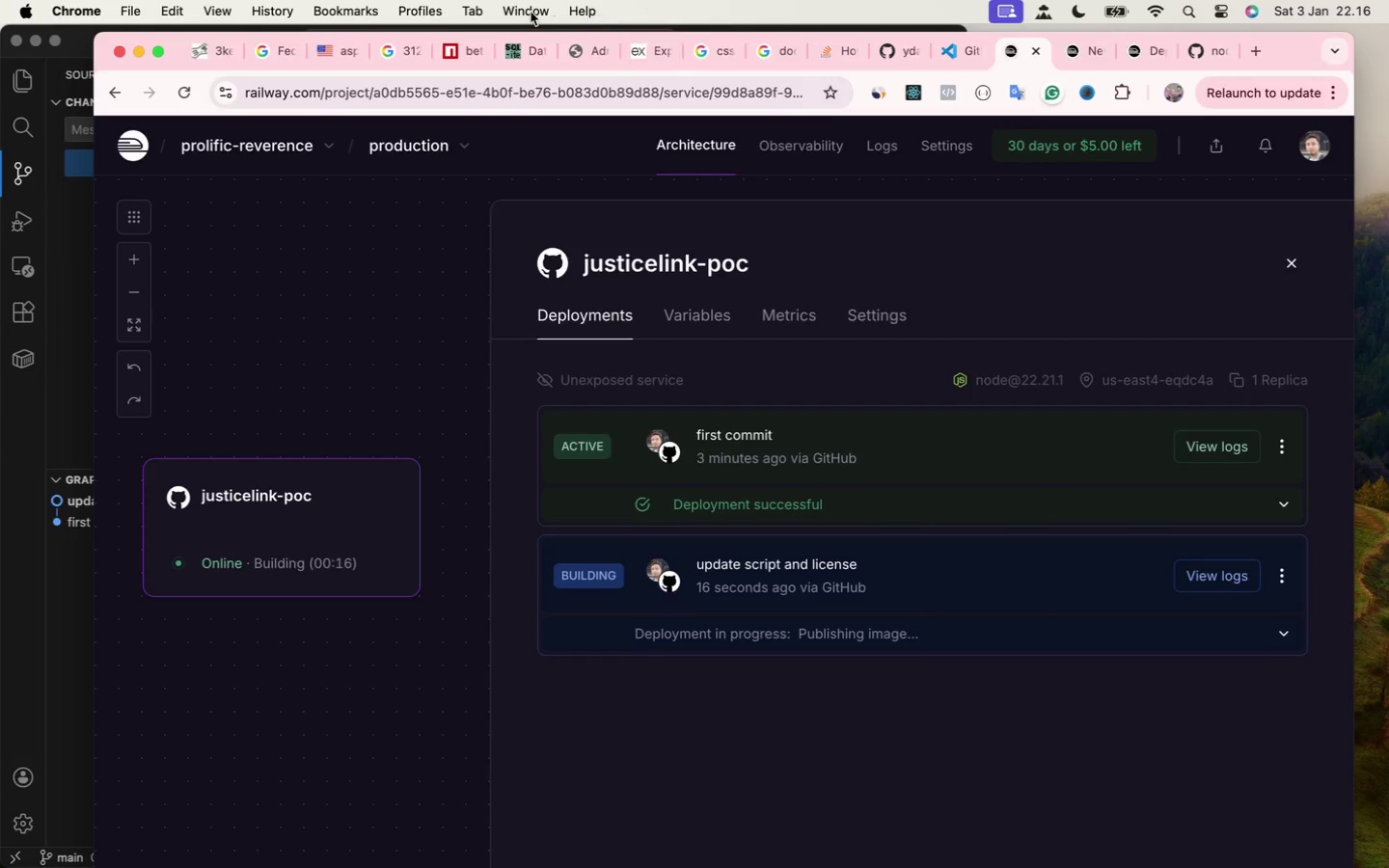 
wait(18.24)
 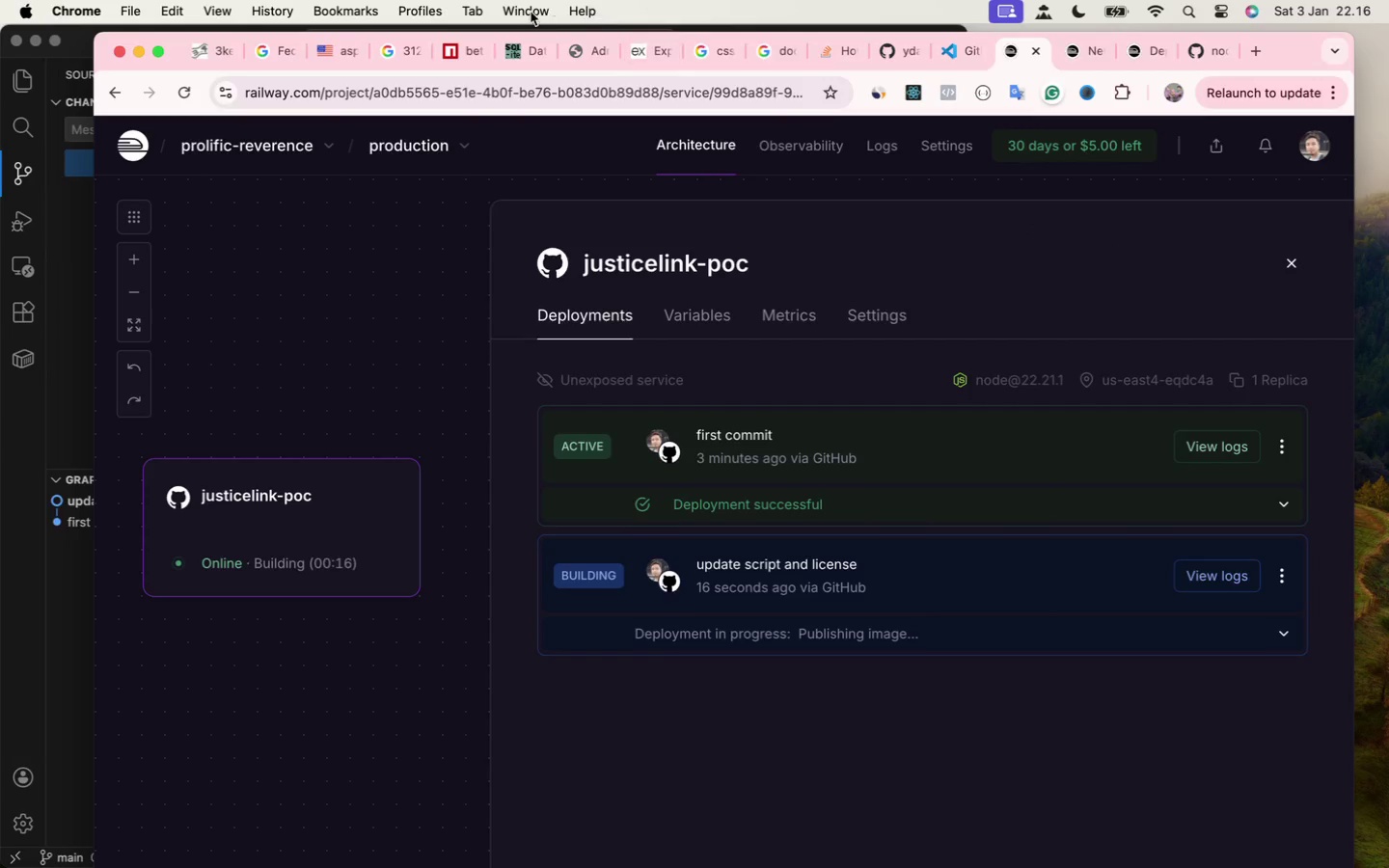 
left_click([627, 53])
 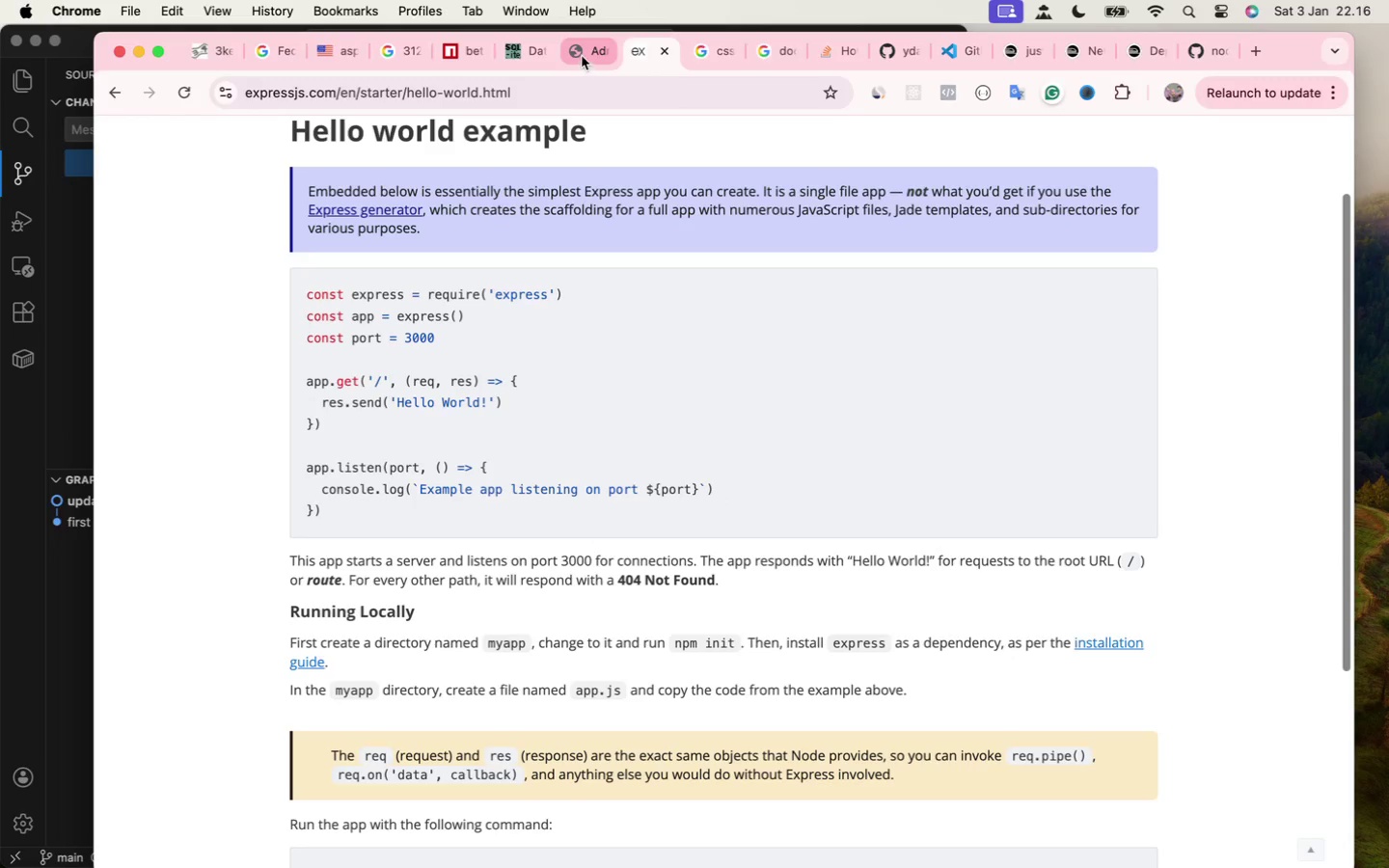 
left_click([582, 53])
 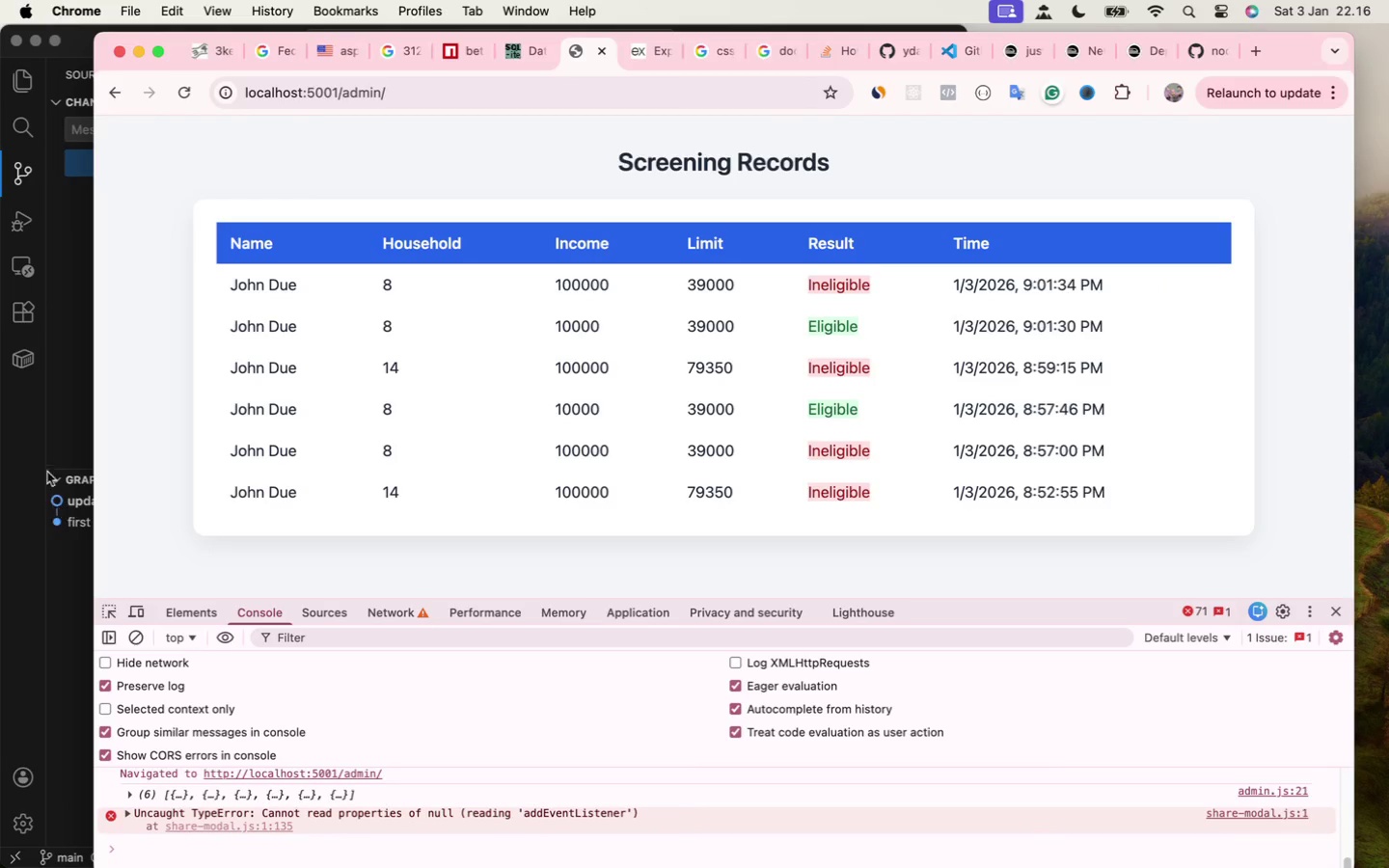 
left_click([33, 79])
 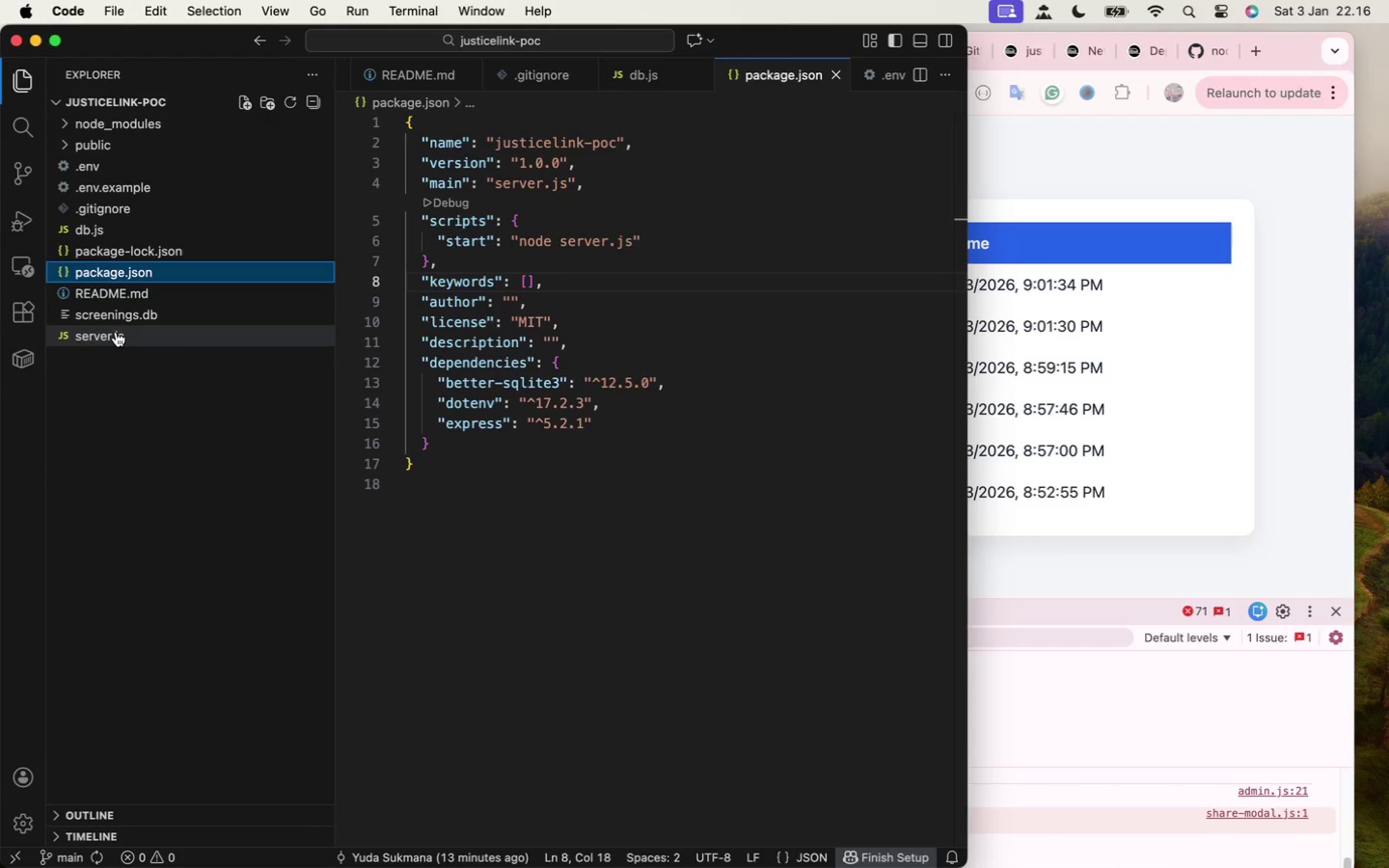 
left_click([124, 292])
 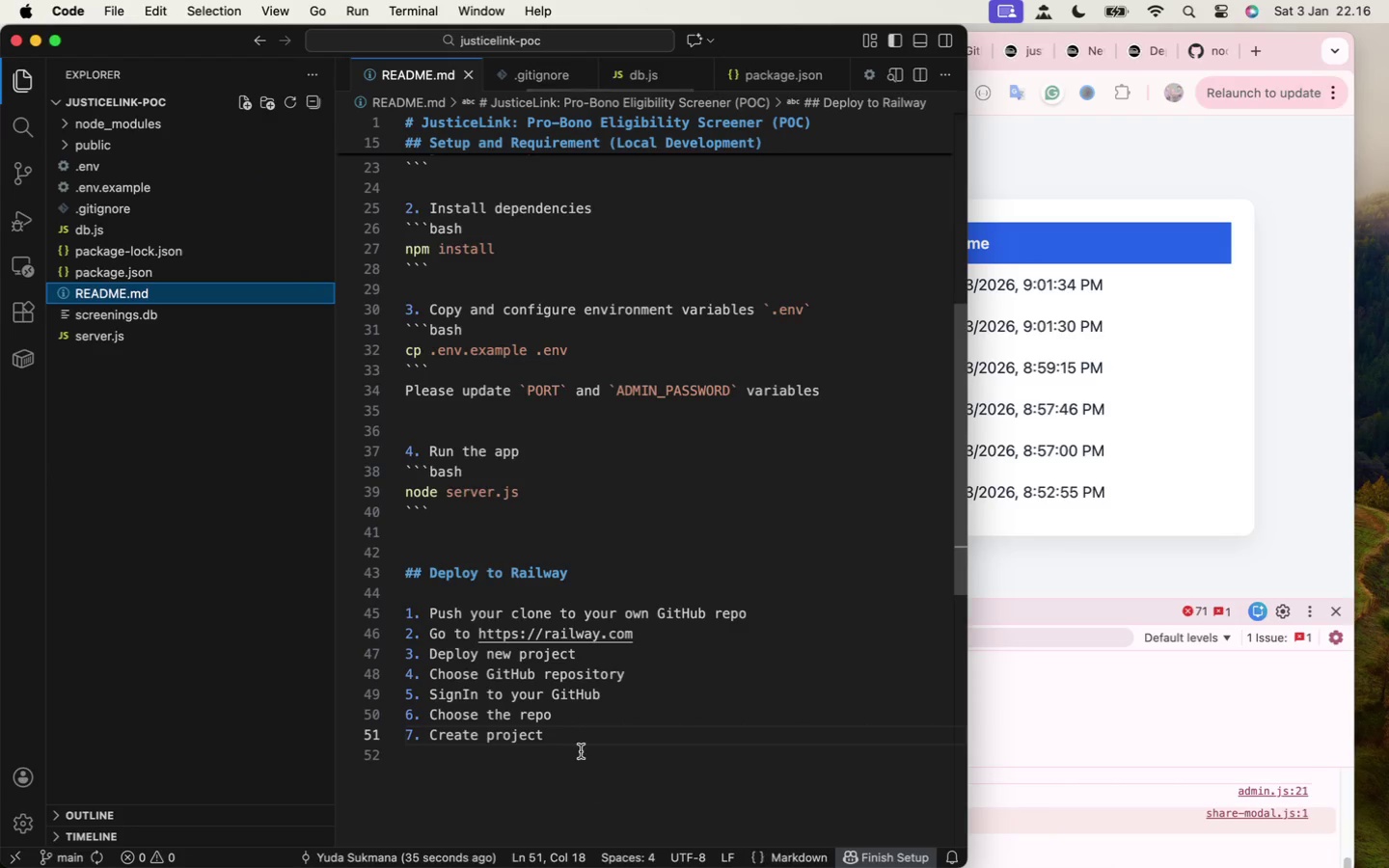 
left_click([577, 734])
 